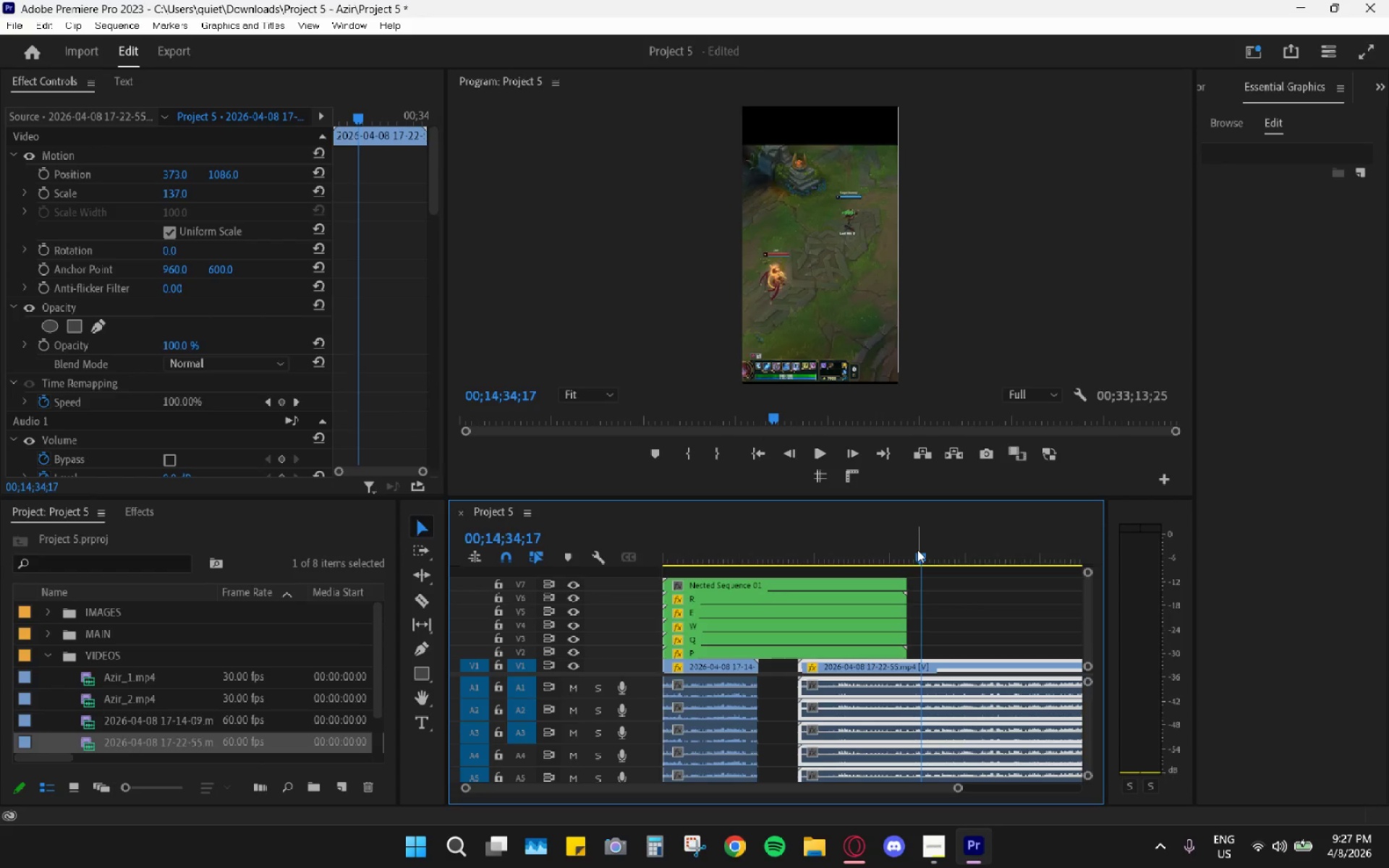 
key(Space)
 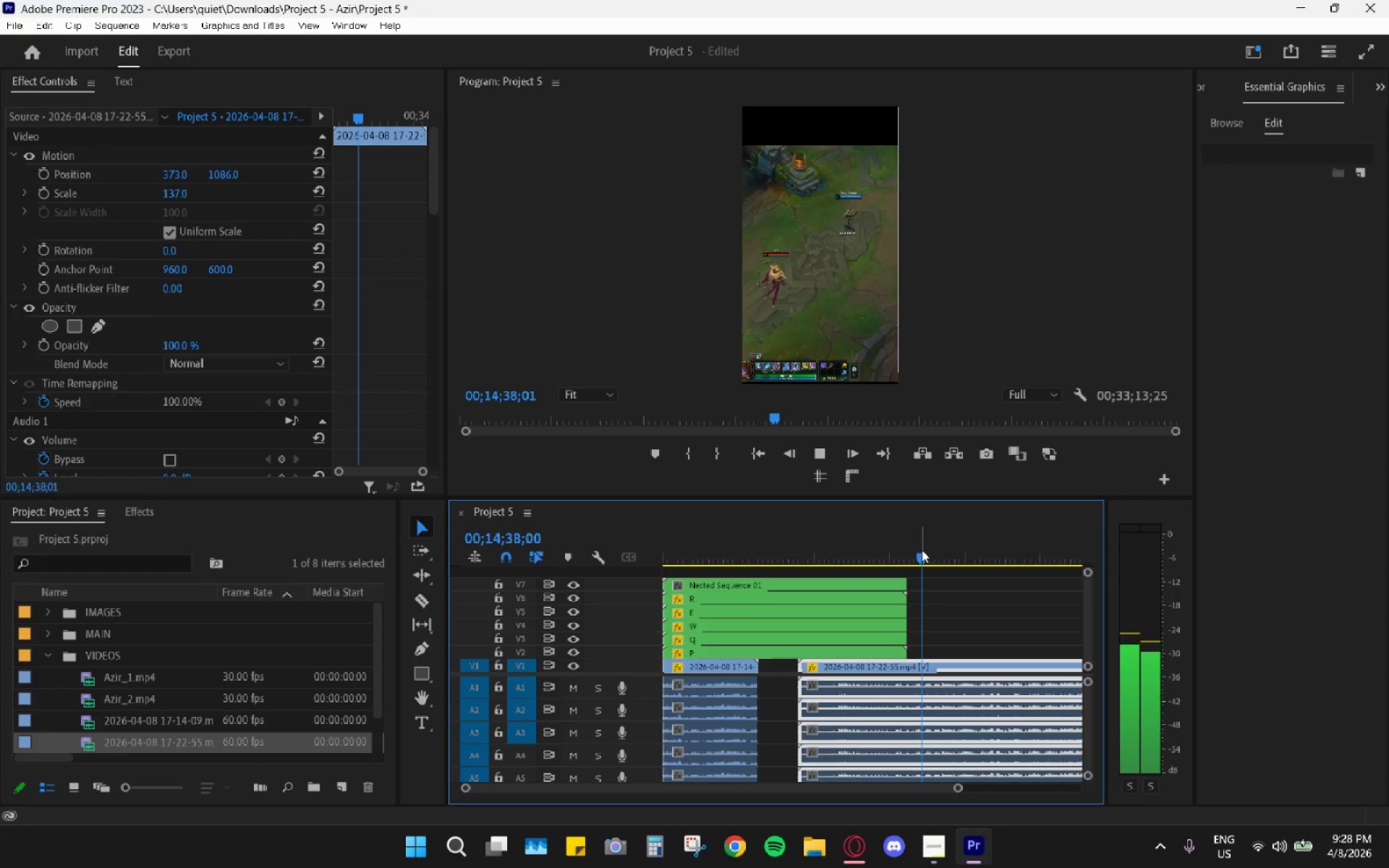 
wait(8.55)
 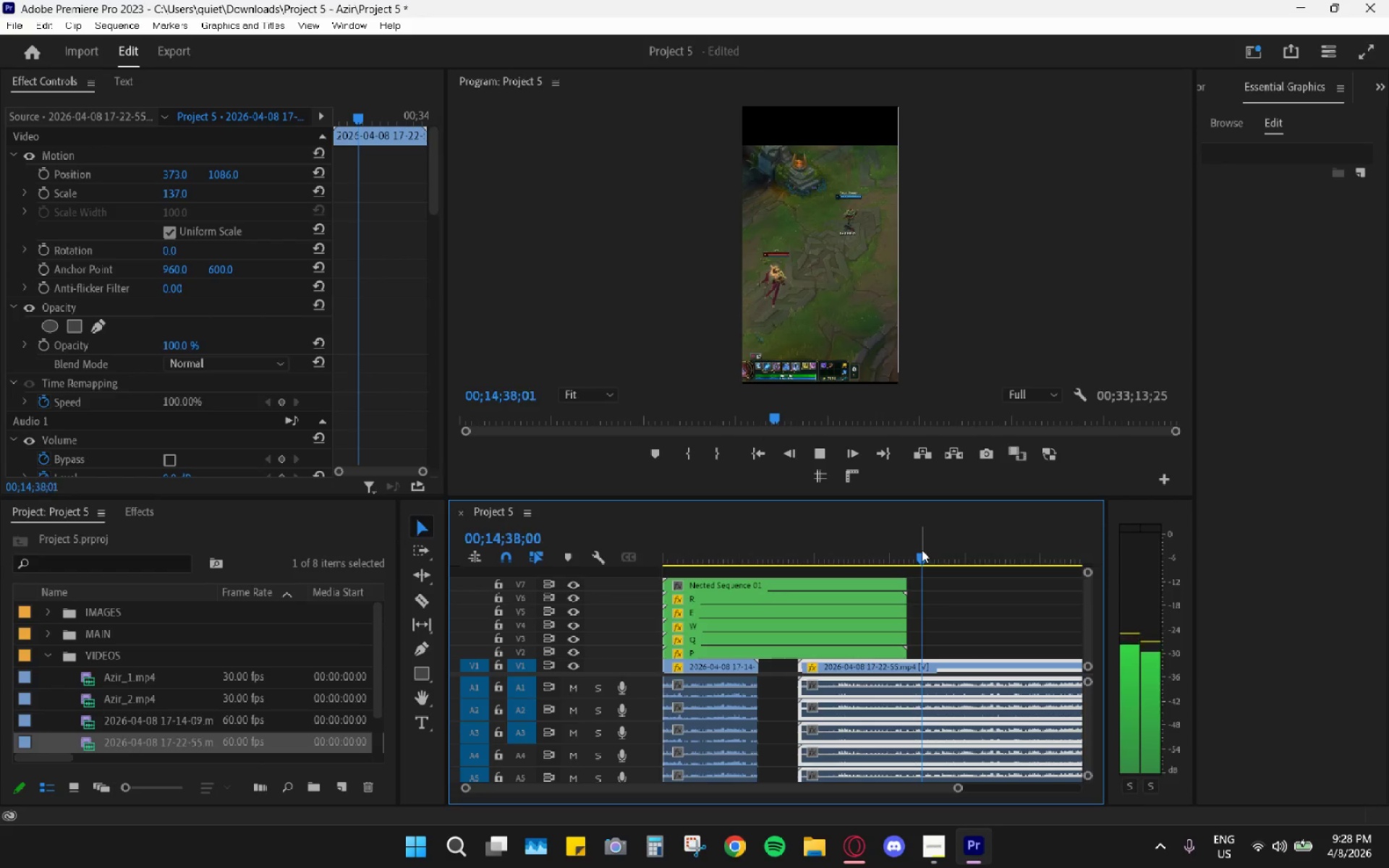 
key(Space)
 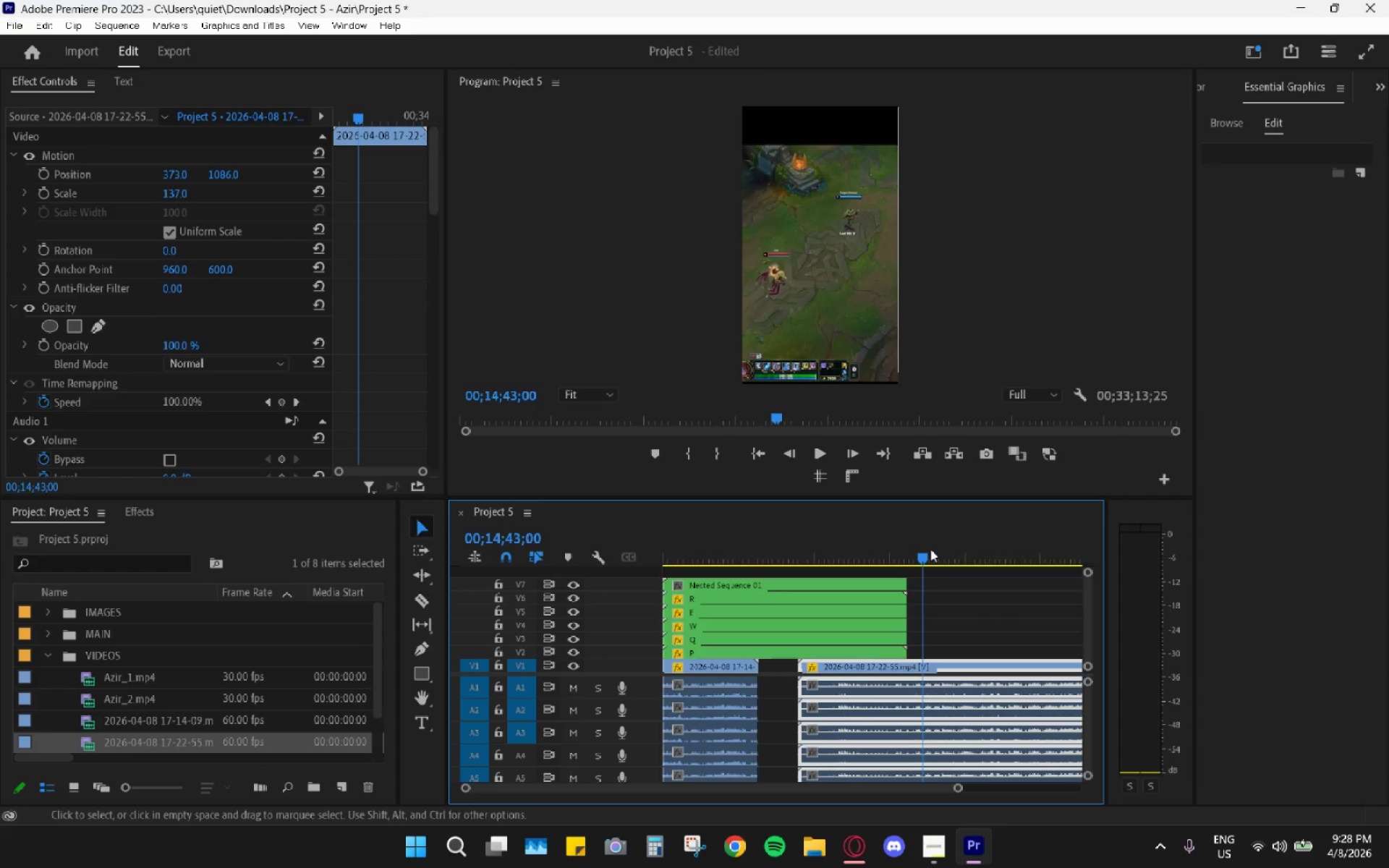 
hold_key(key=AltLeft, duration=0.55)
scroll: coordinate [956, 642], scroll_direction: up, amount: 6.0
 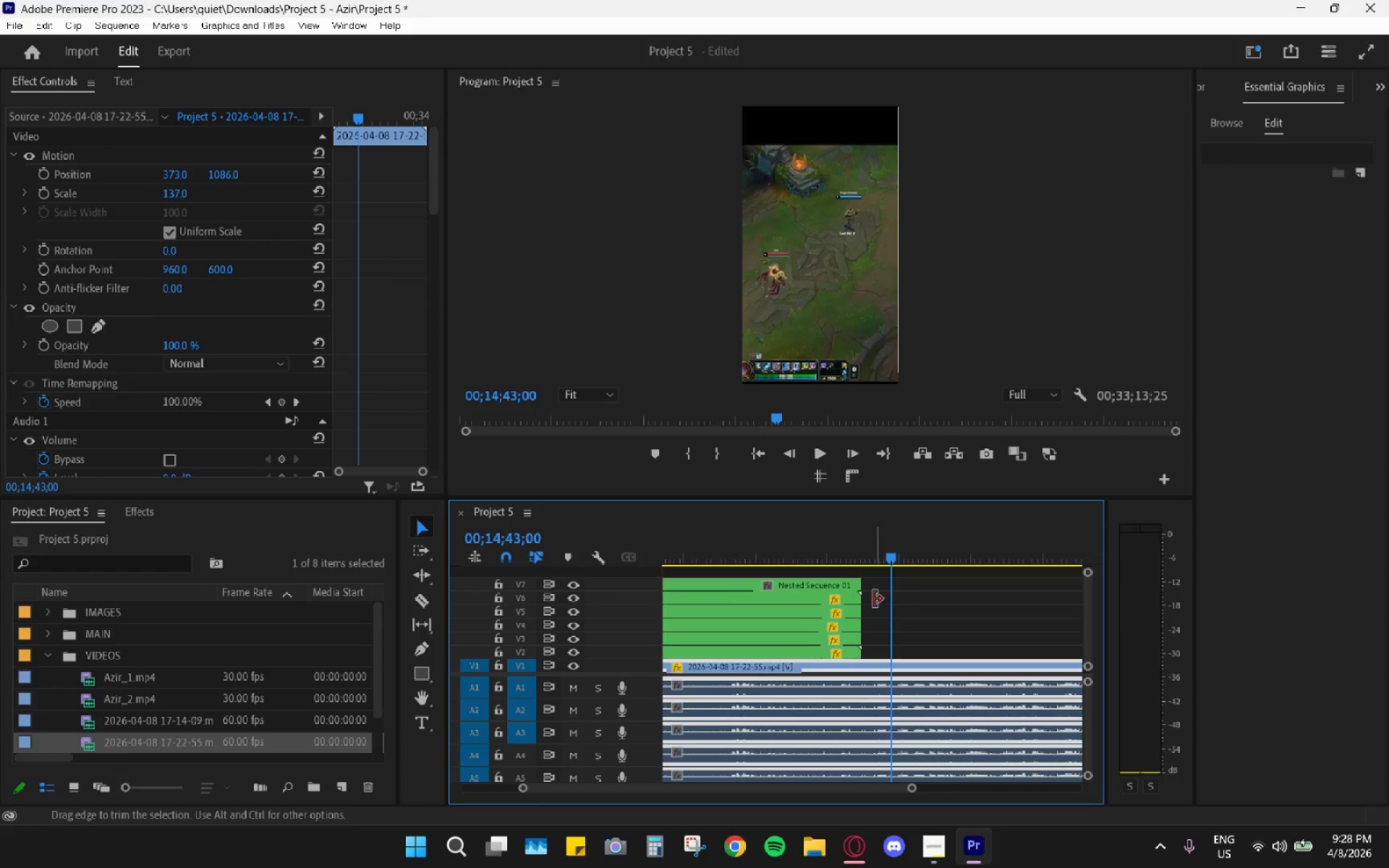 
key(Space)
 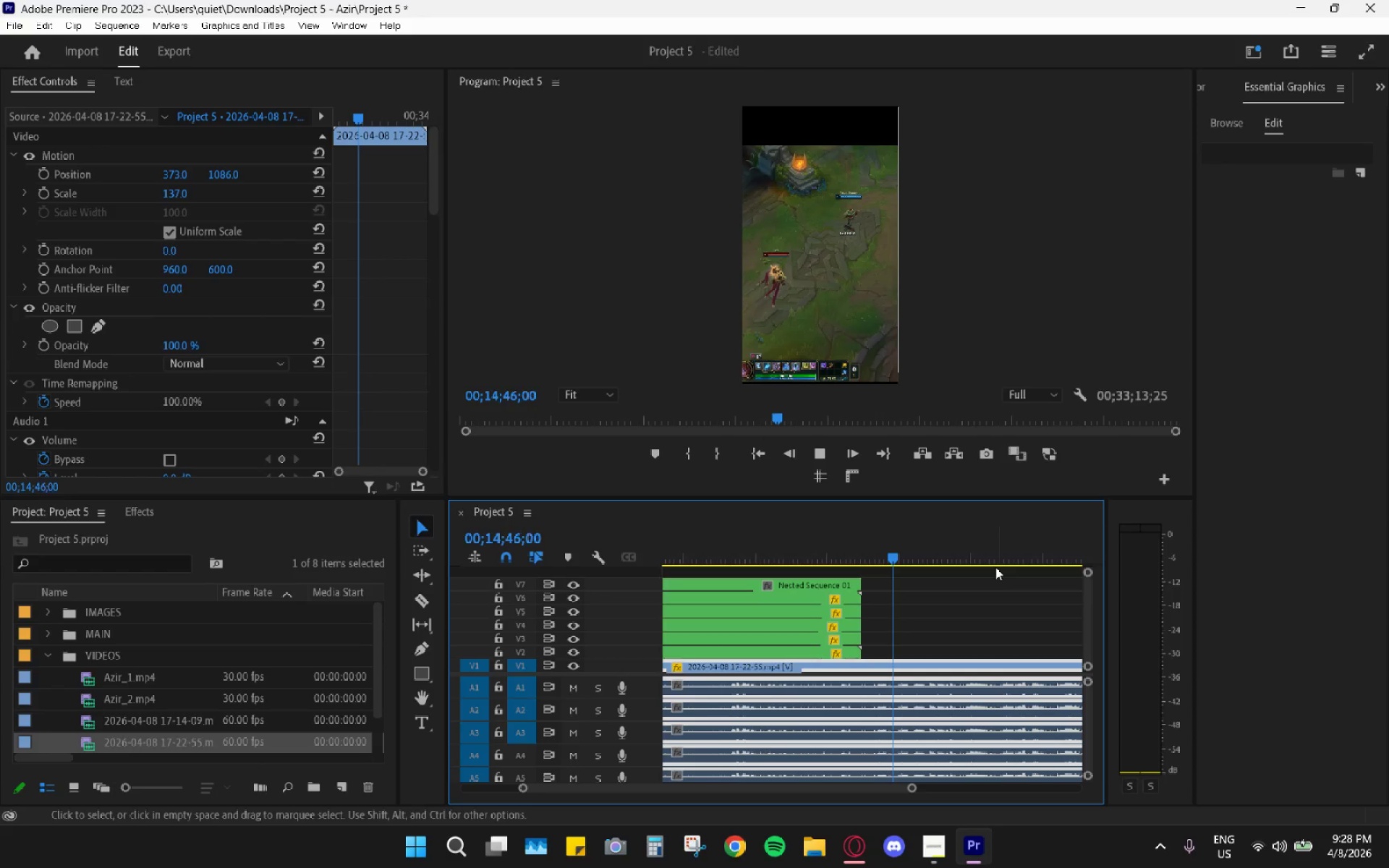 
left_click_drag(start_coordinate=[895, 558], to_coordinate=[901, 560])
 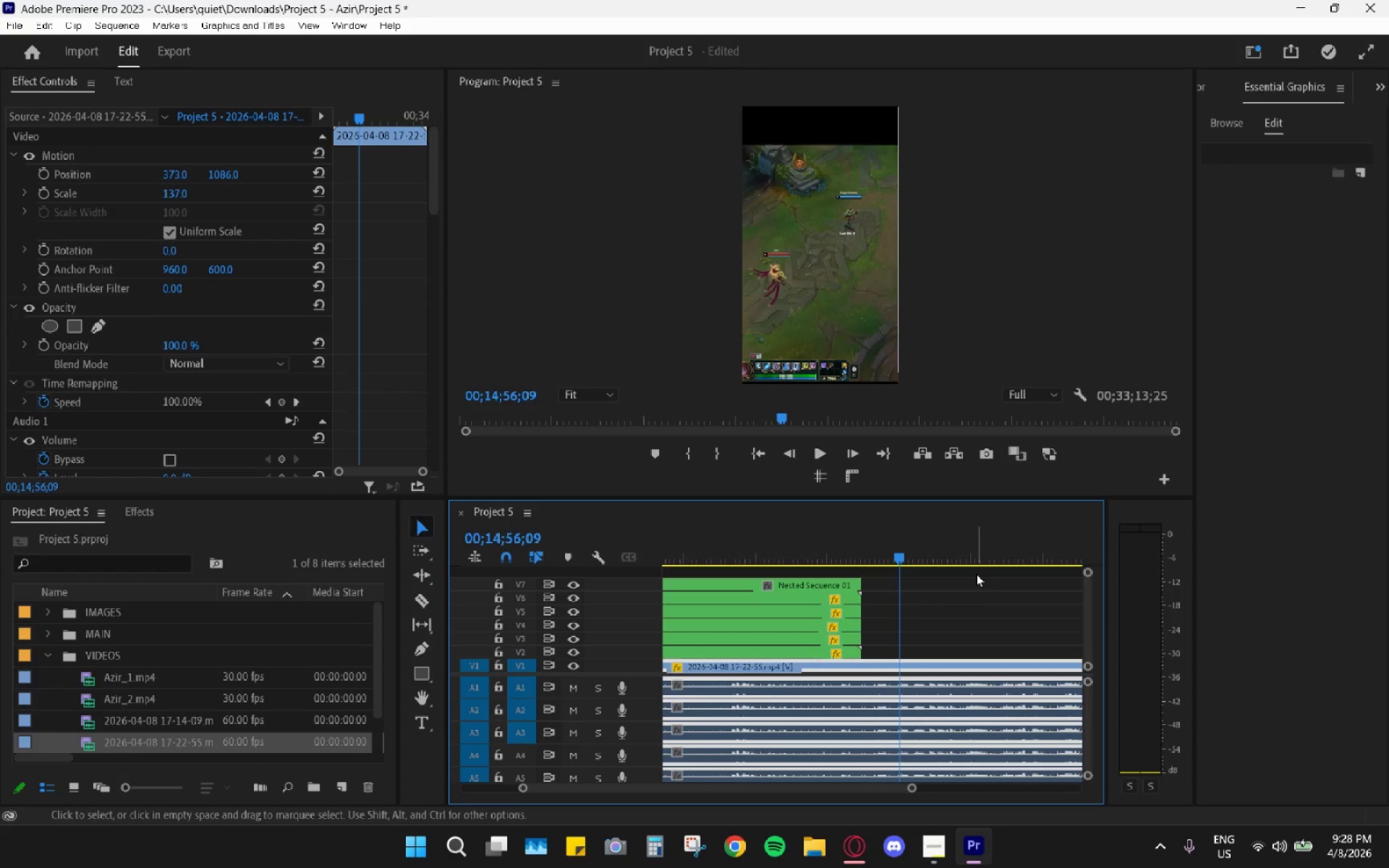 
key(Space)
 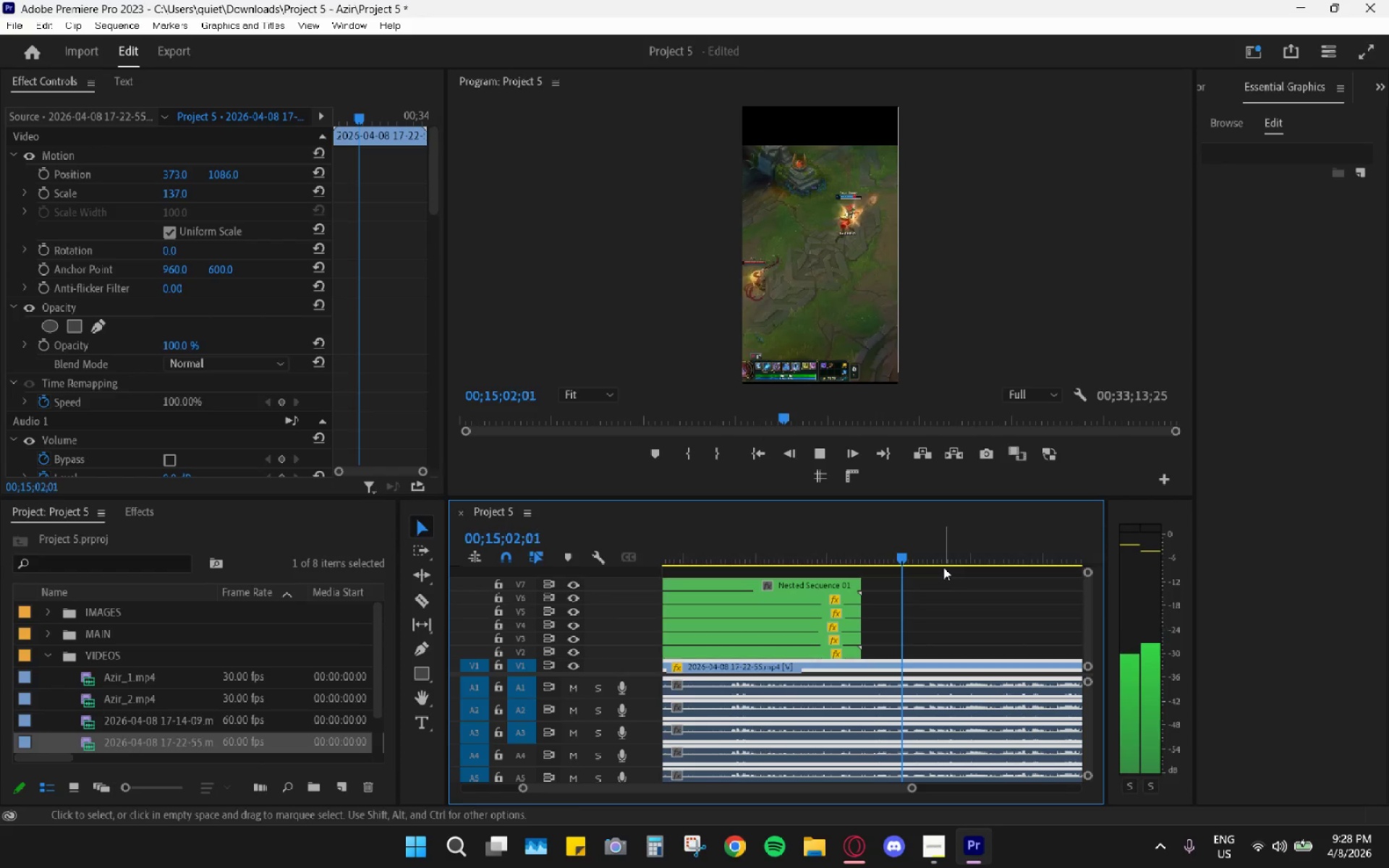 
wait(7.67)
 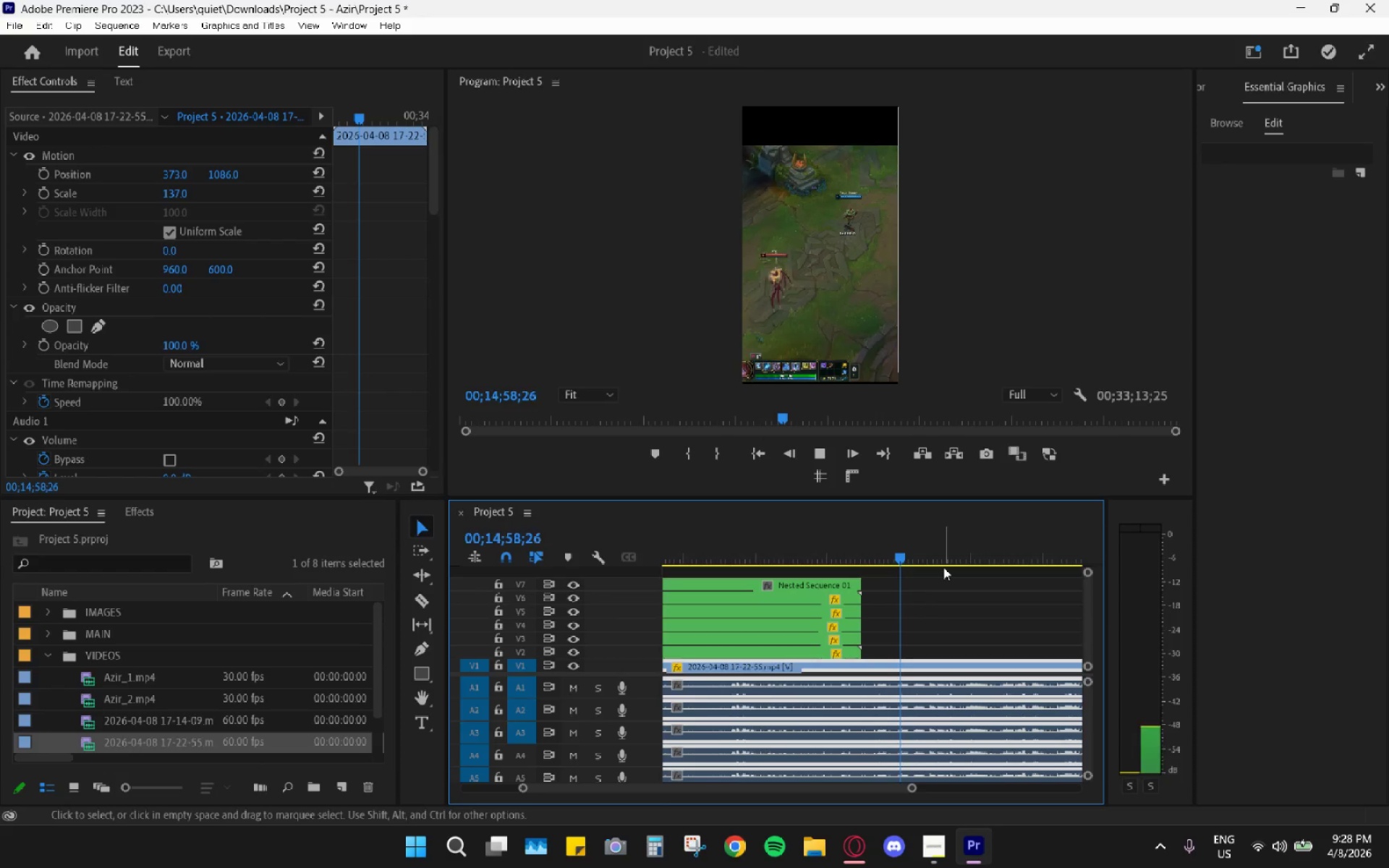 
key(Space)
 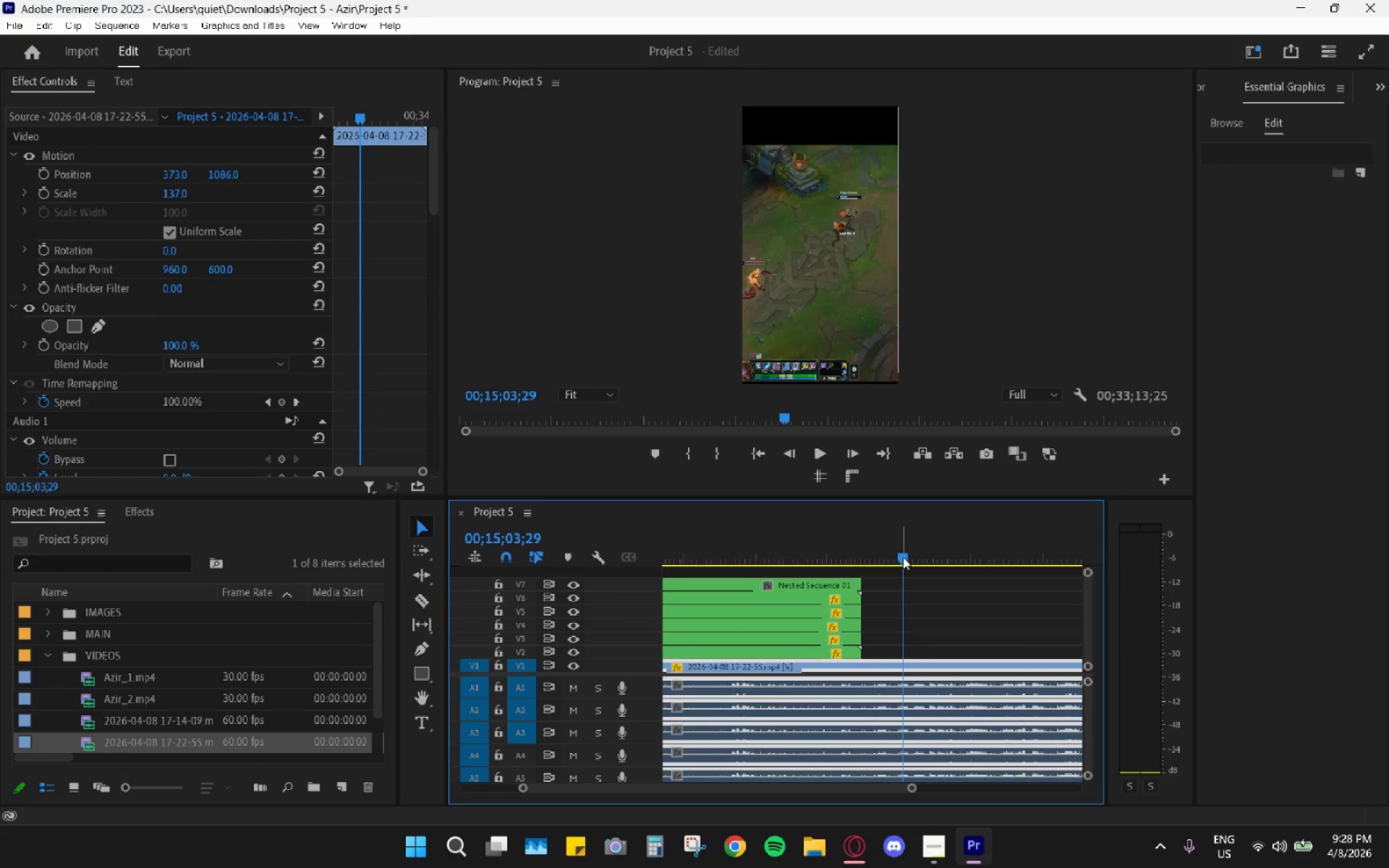 
left_click_drag(start_coordinate=[903, 557], to_coordinate=[871, 550])
 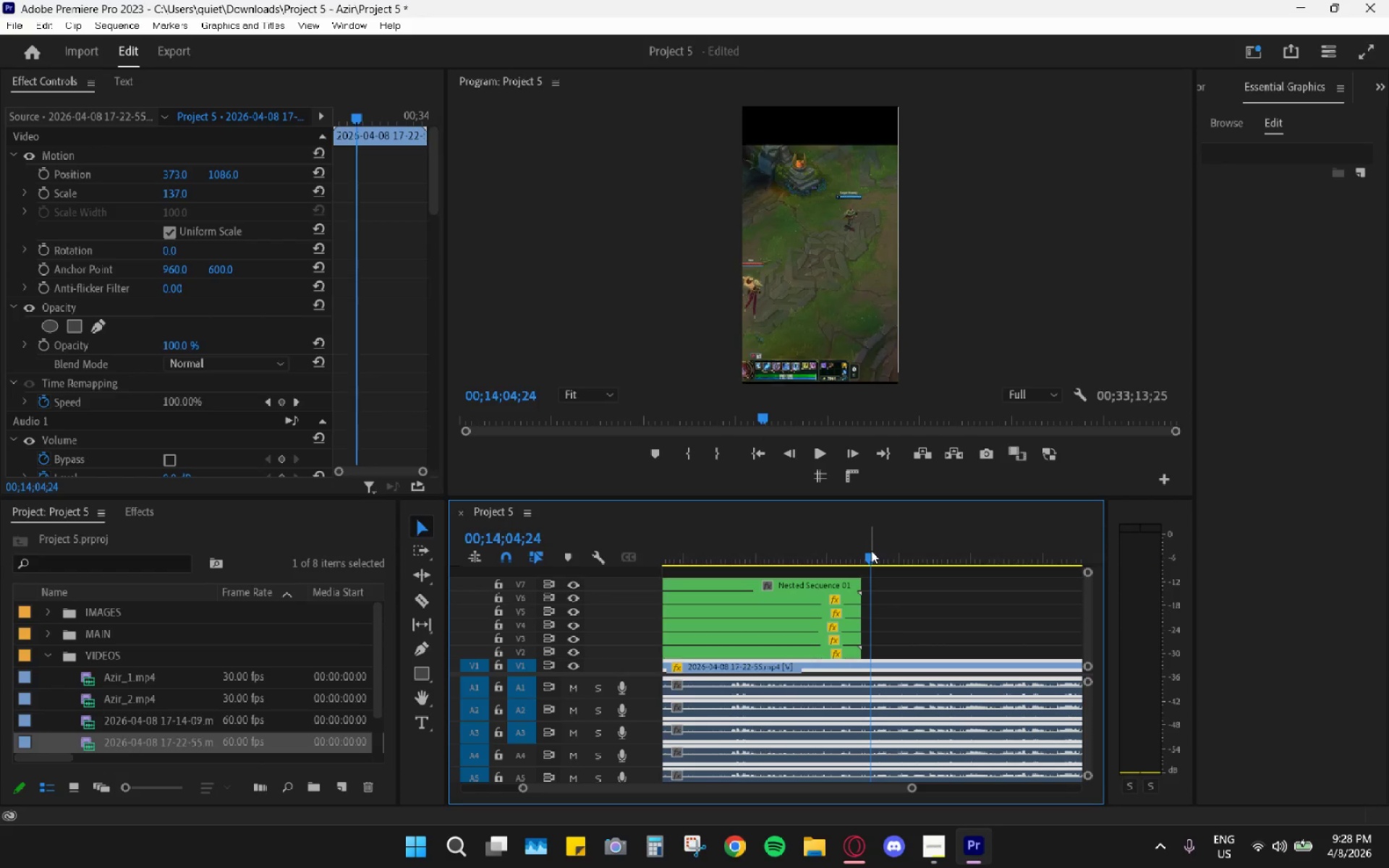 
key(Space)
 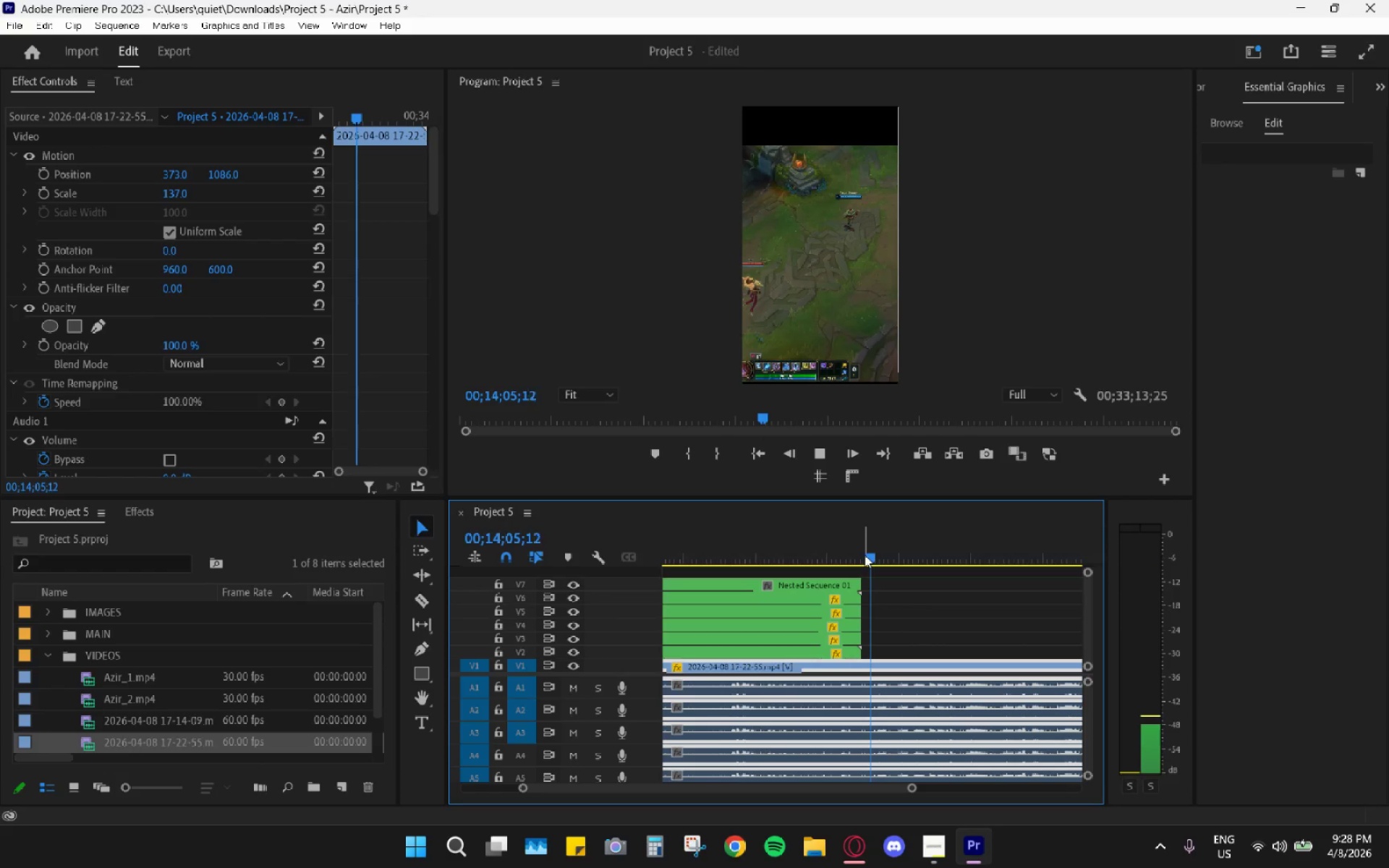 
key(Space)
 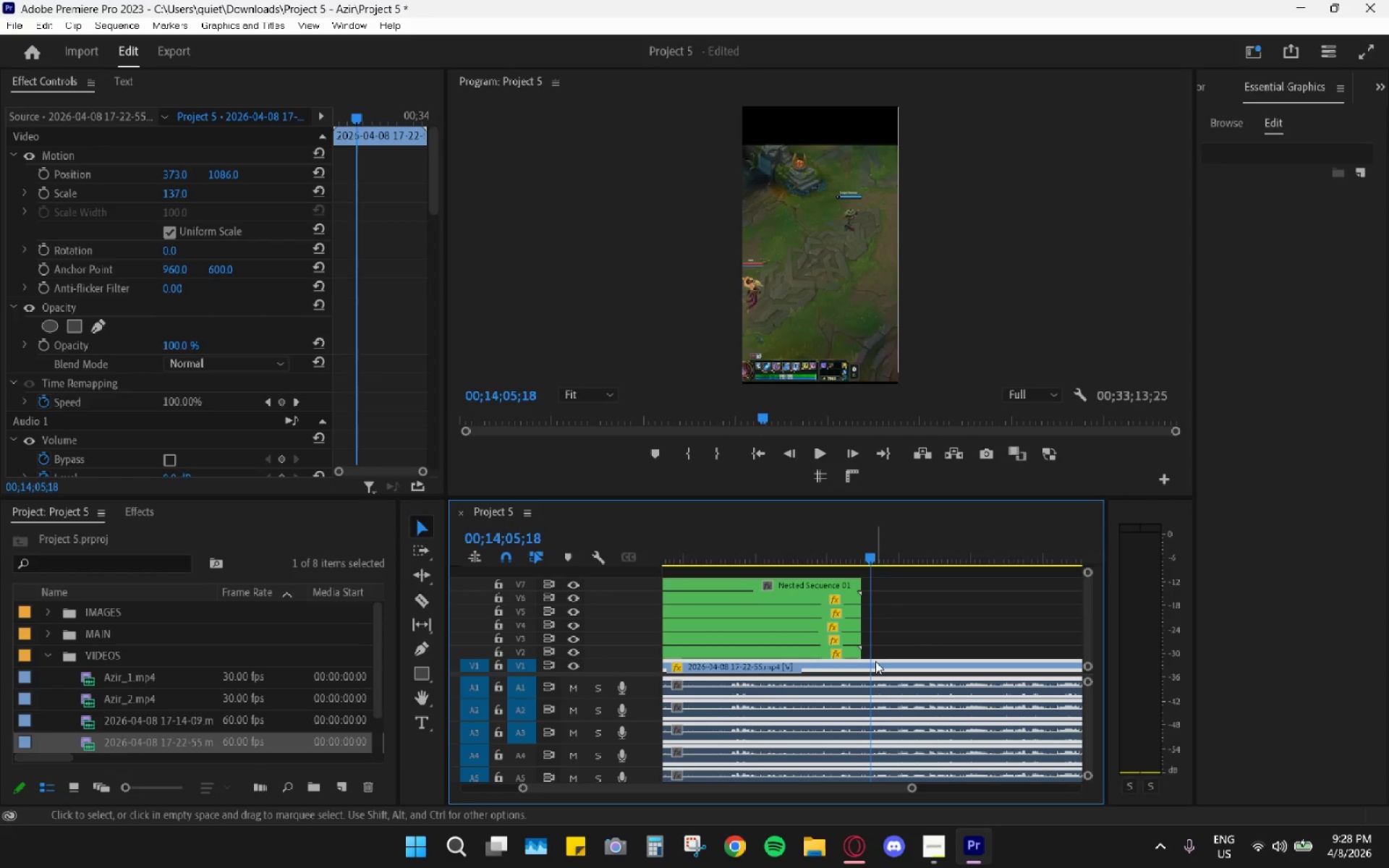 
key(C)
 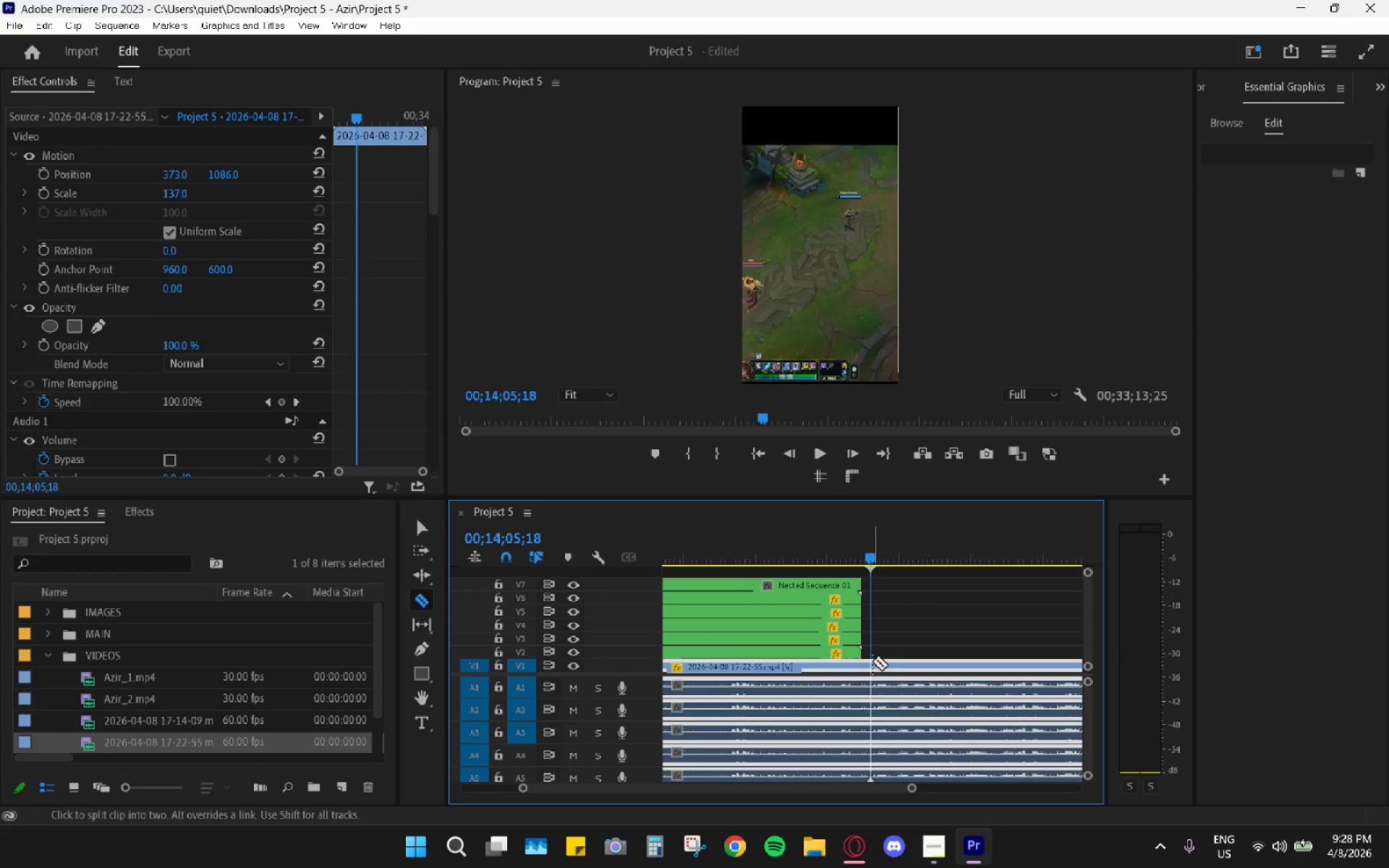 
left_click([872, 661])
 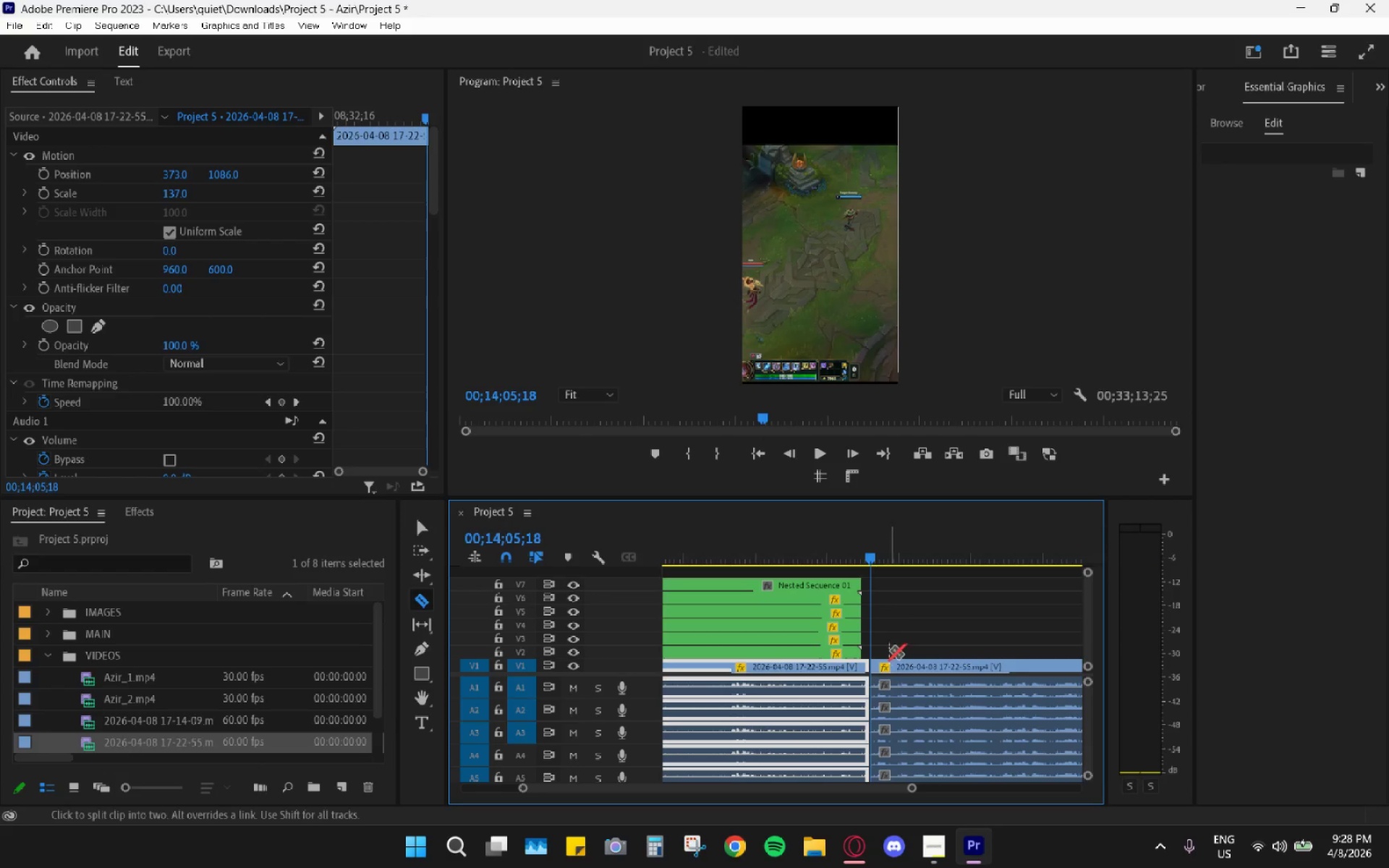 
type(hv)
 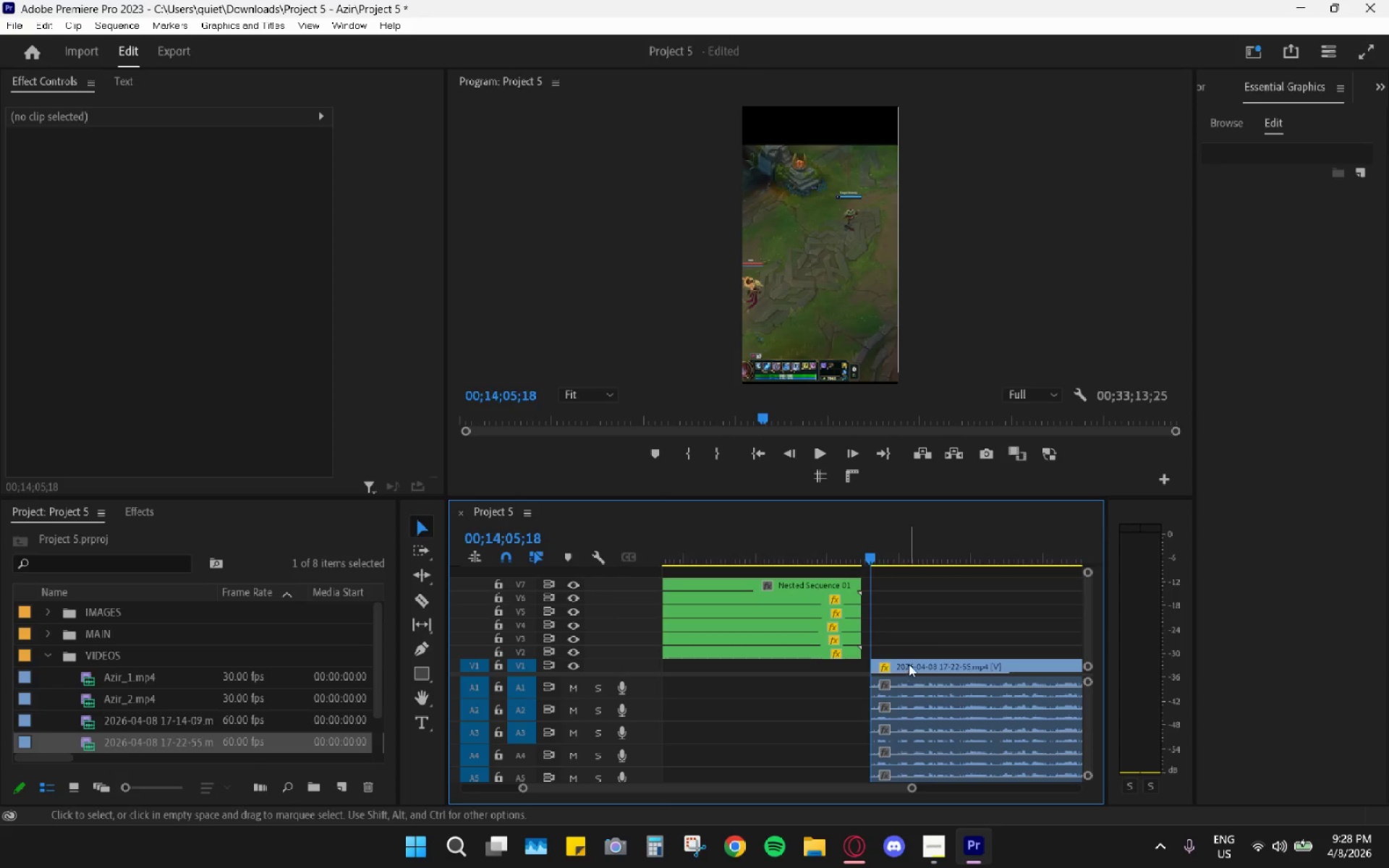 
left_click_drag(start_coordinate=[909, 663], to_coordinate=[807, 668])
 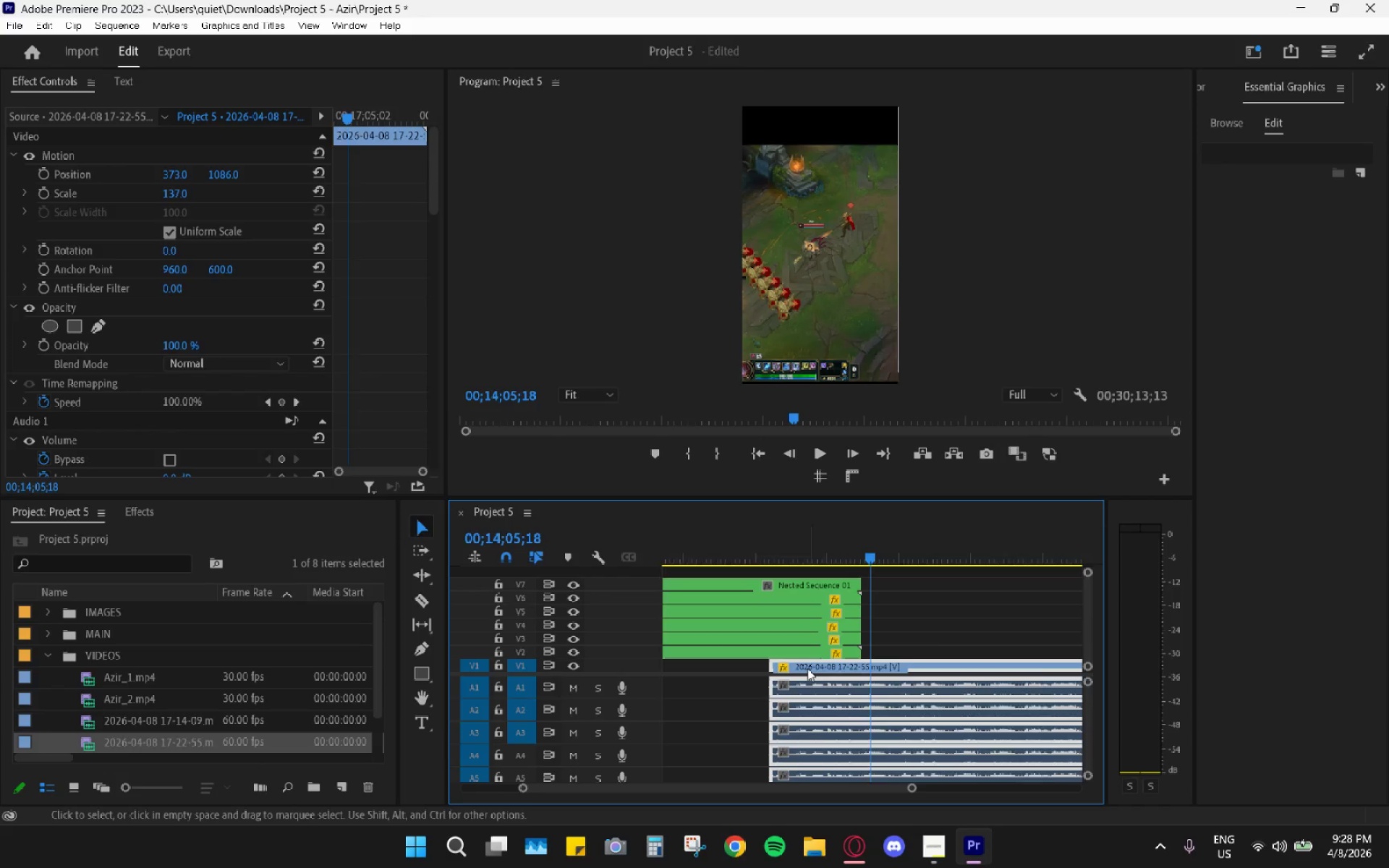 
scroll: coordinate [807, 668], scroll_direction: down, amount: 5.0
 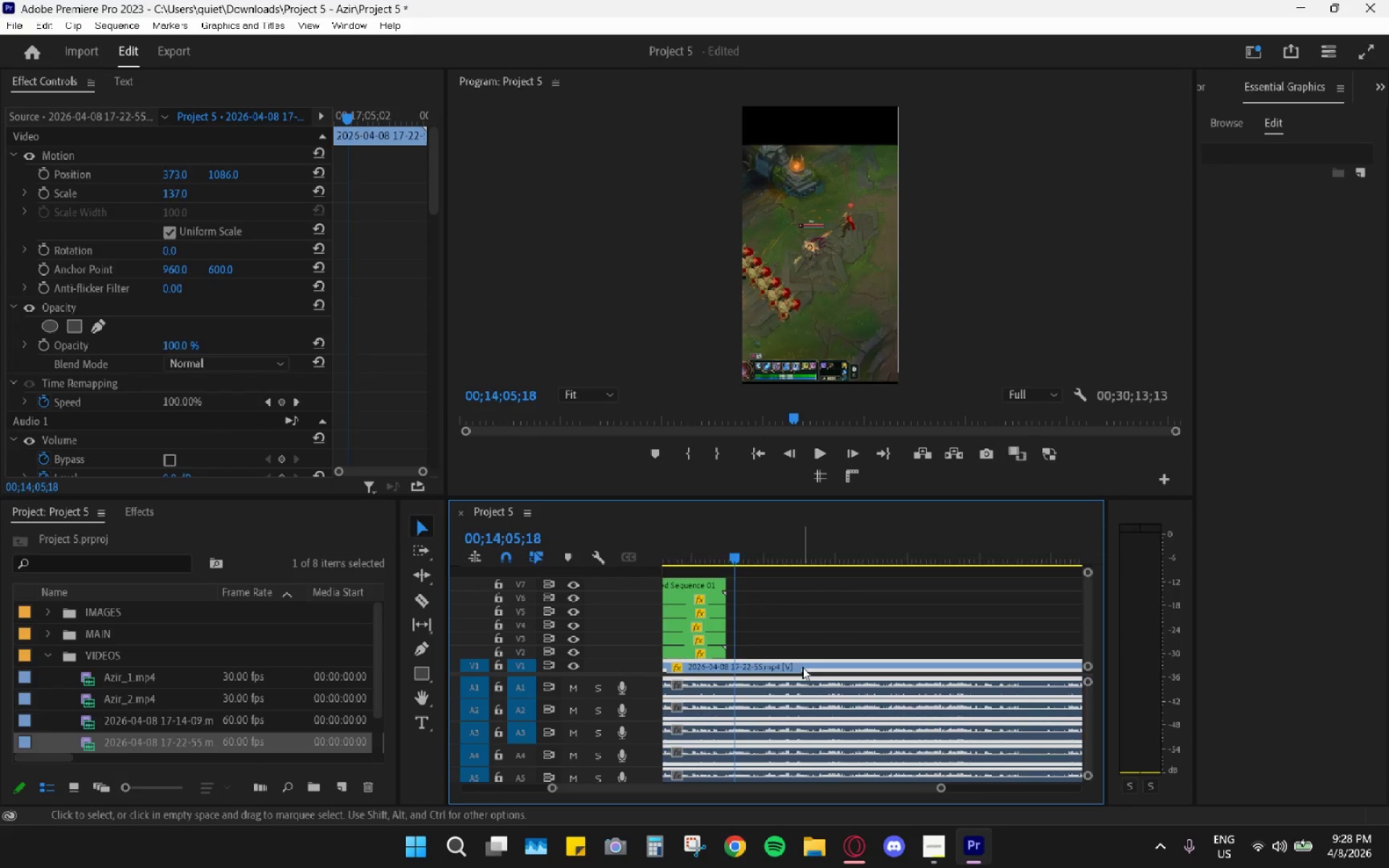 
hold_key(key=AltLeft, duration=0.77)
scroll: coordinate [796, 665], scroll_direction: down, amount: 16.0
 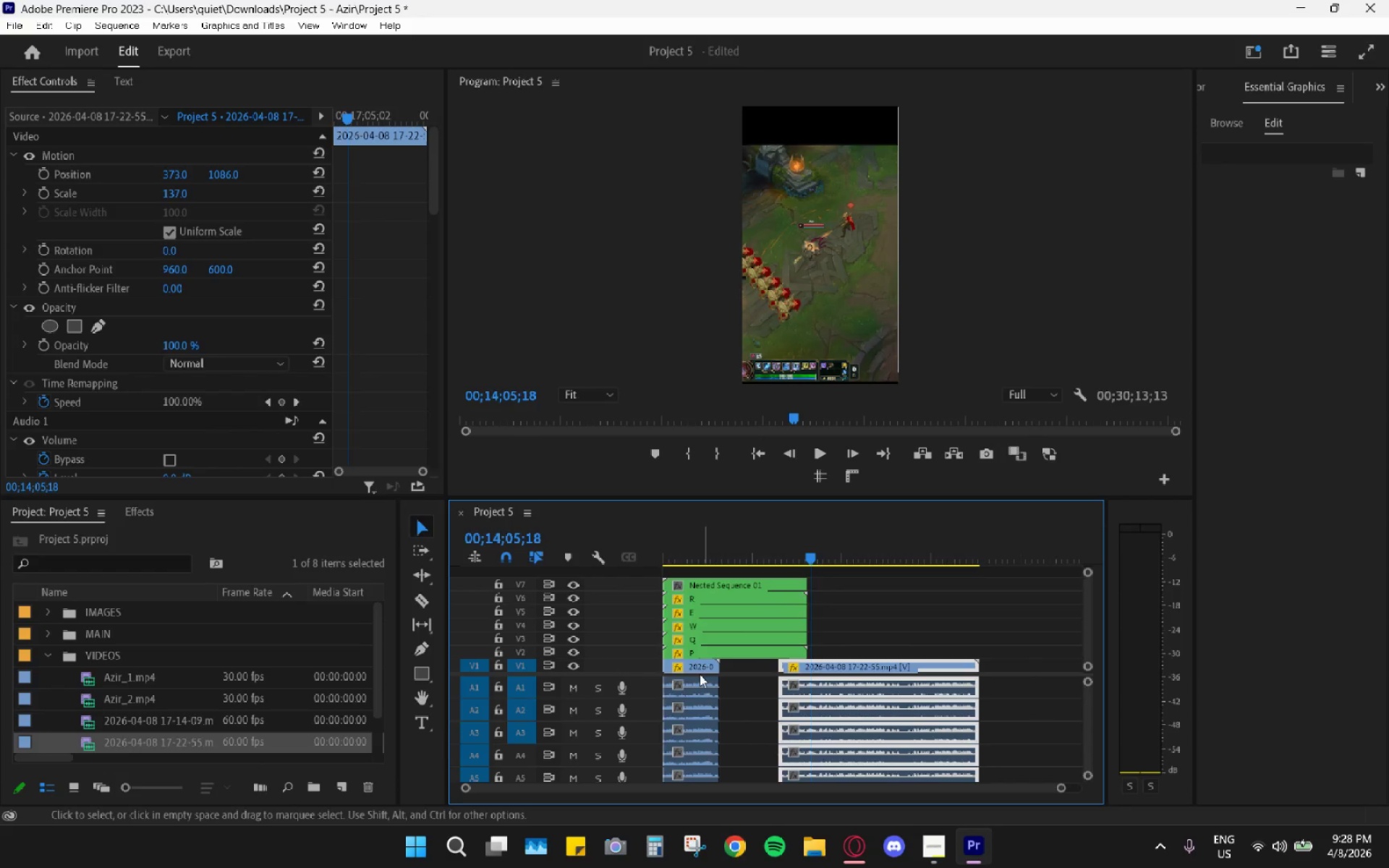 
left_click_drag(start_coordinate=[687, 665], to_coordinate=[1042, 676])
 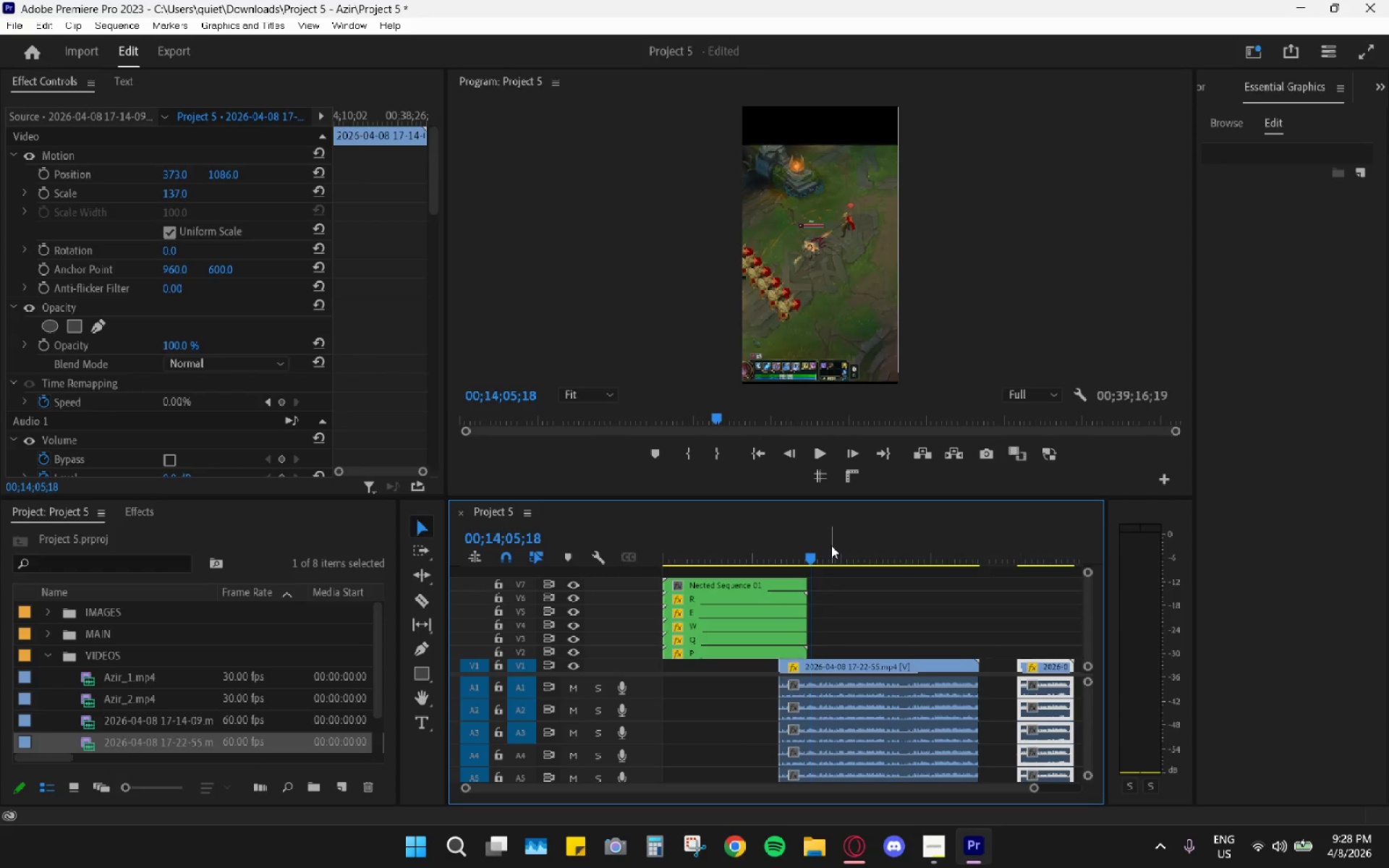 
left_click_drag(start_coordinate=[822, 545], to_coordinate=[808, 546])
 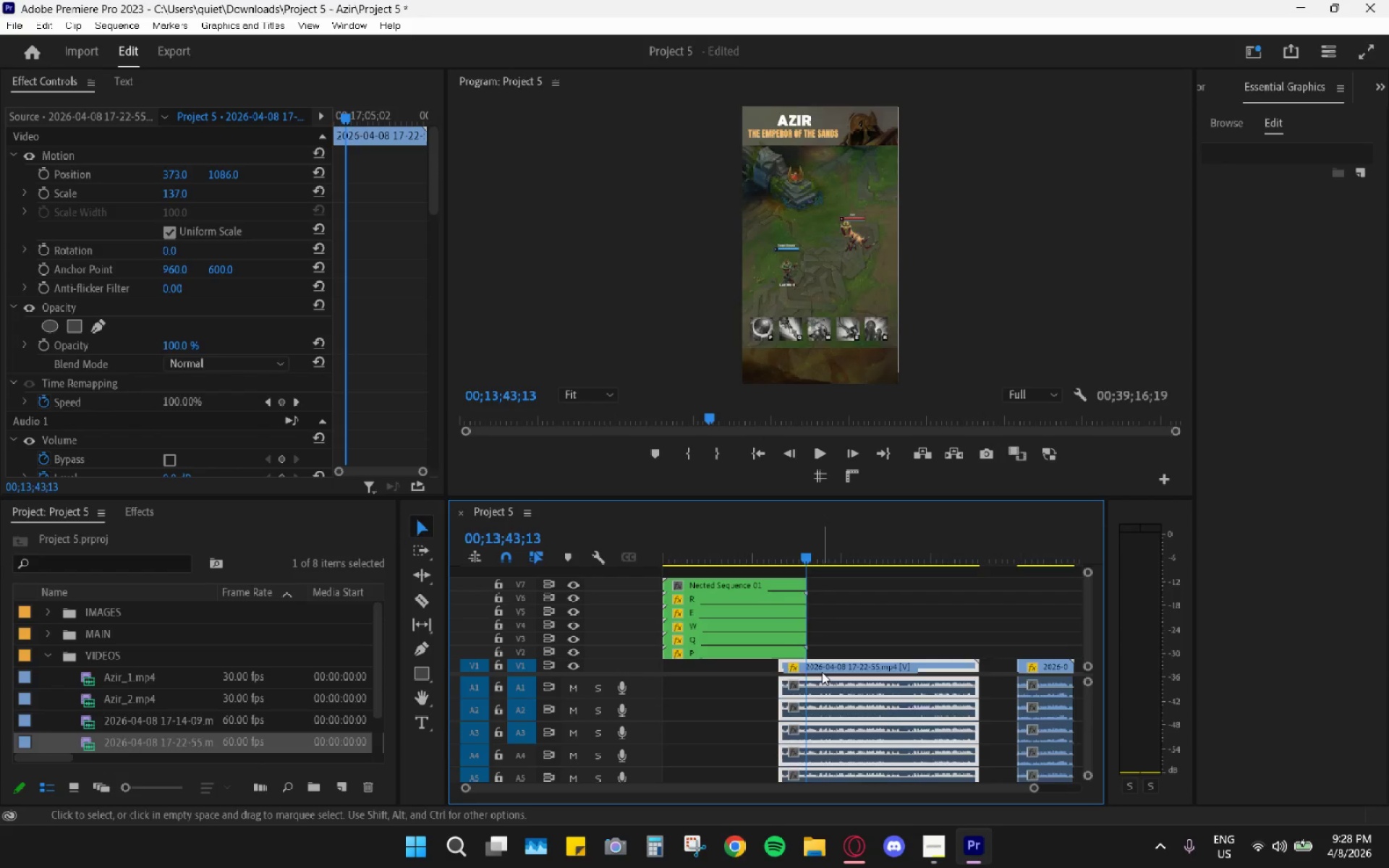 
left_click_drag(start_coordinate=[819, 669], to_coordinate=[703, 665])
 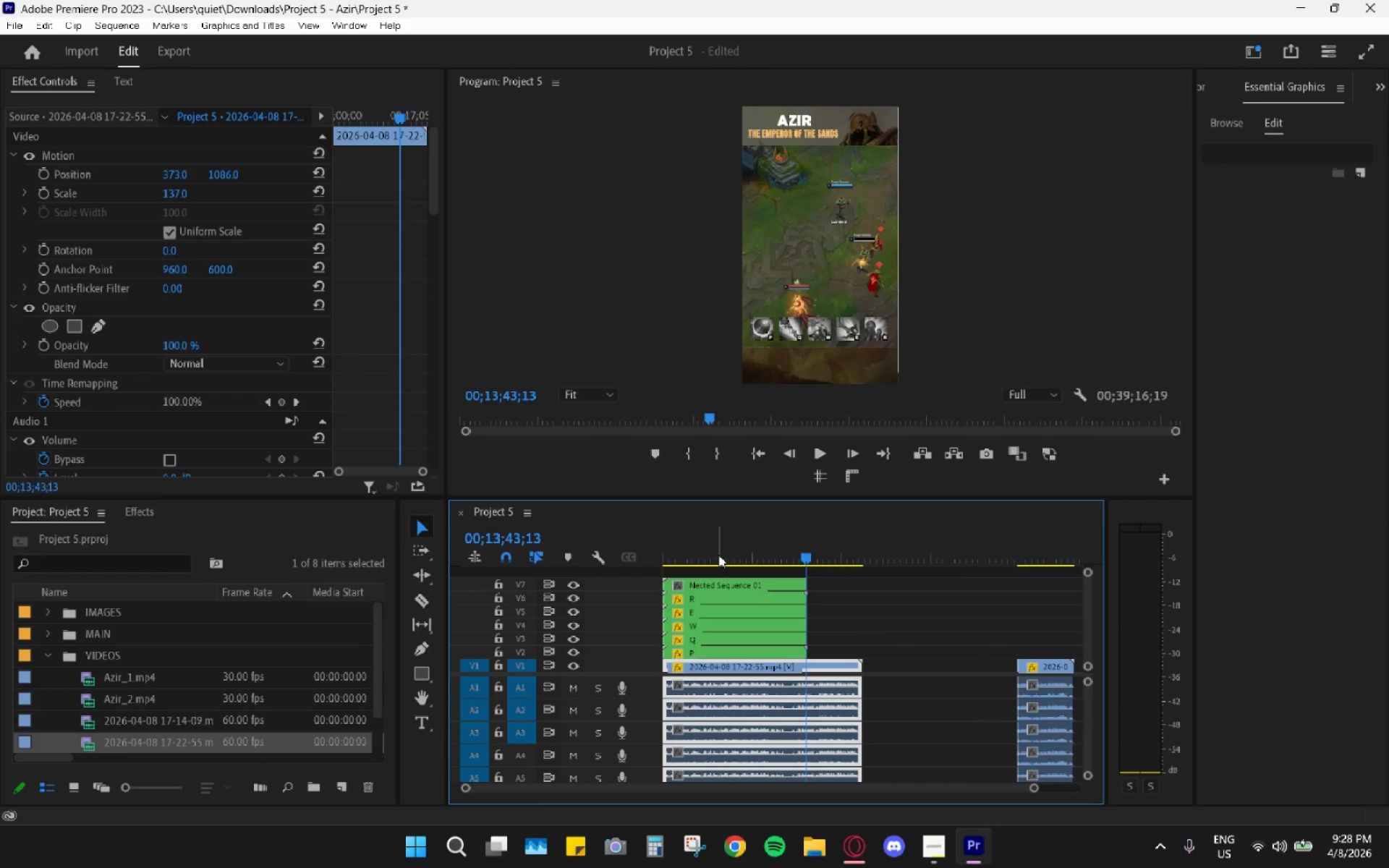 
left_click_drag(start_coordinate=[702, 550], to_coordinate=[625, 548])
 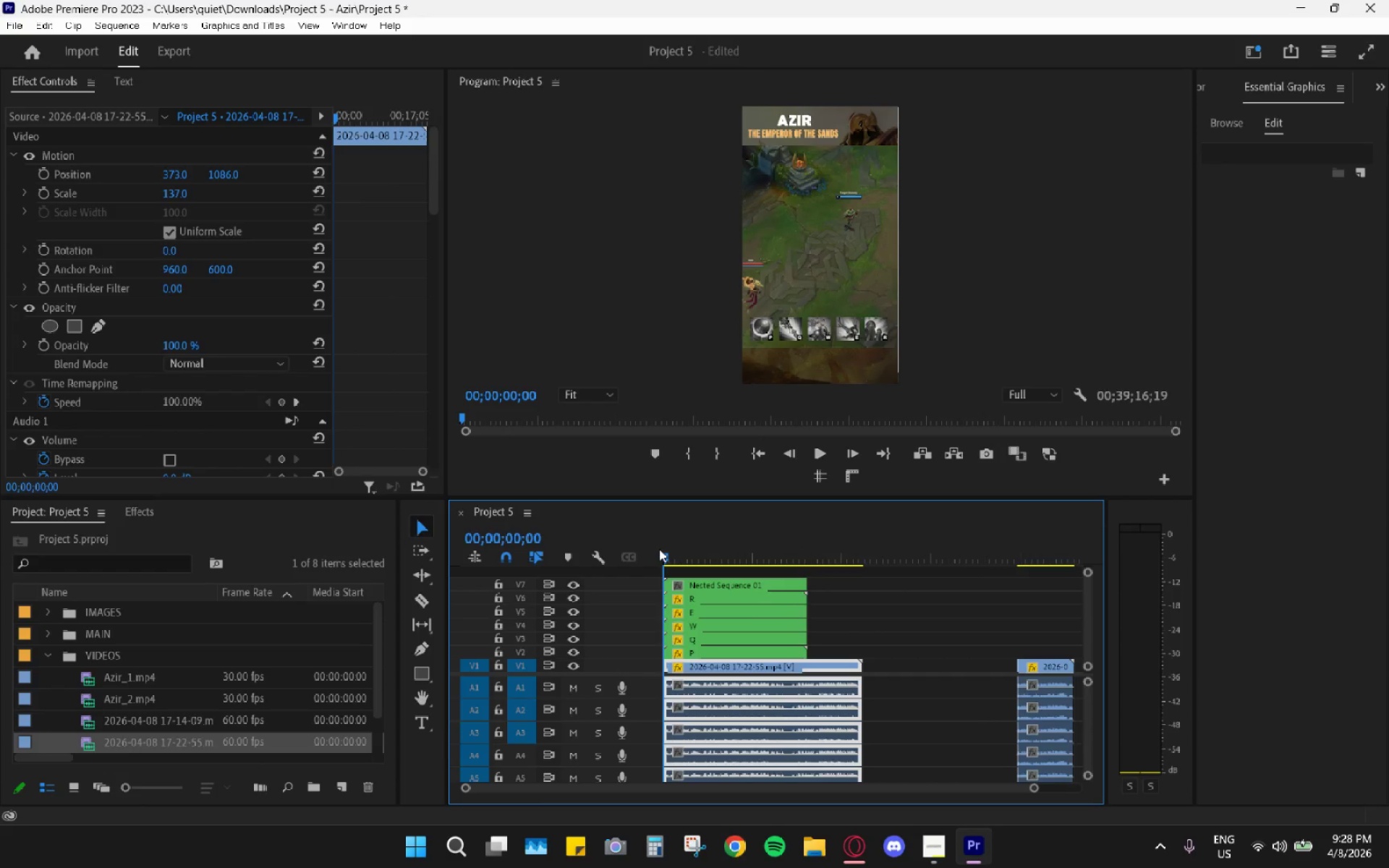 
key(Space)
 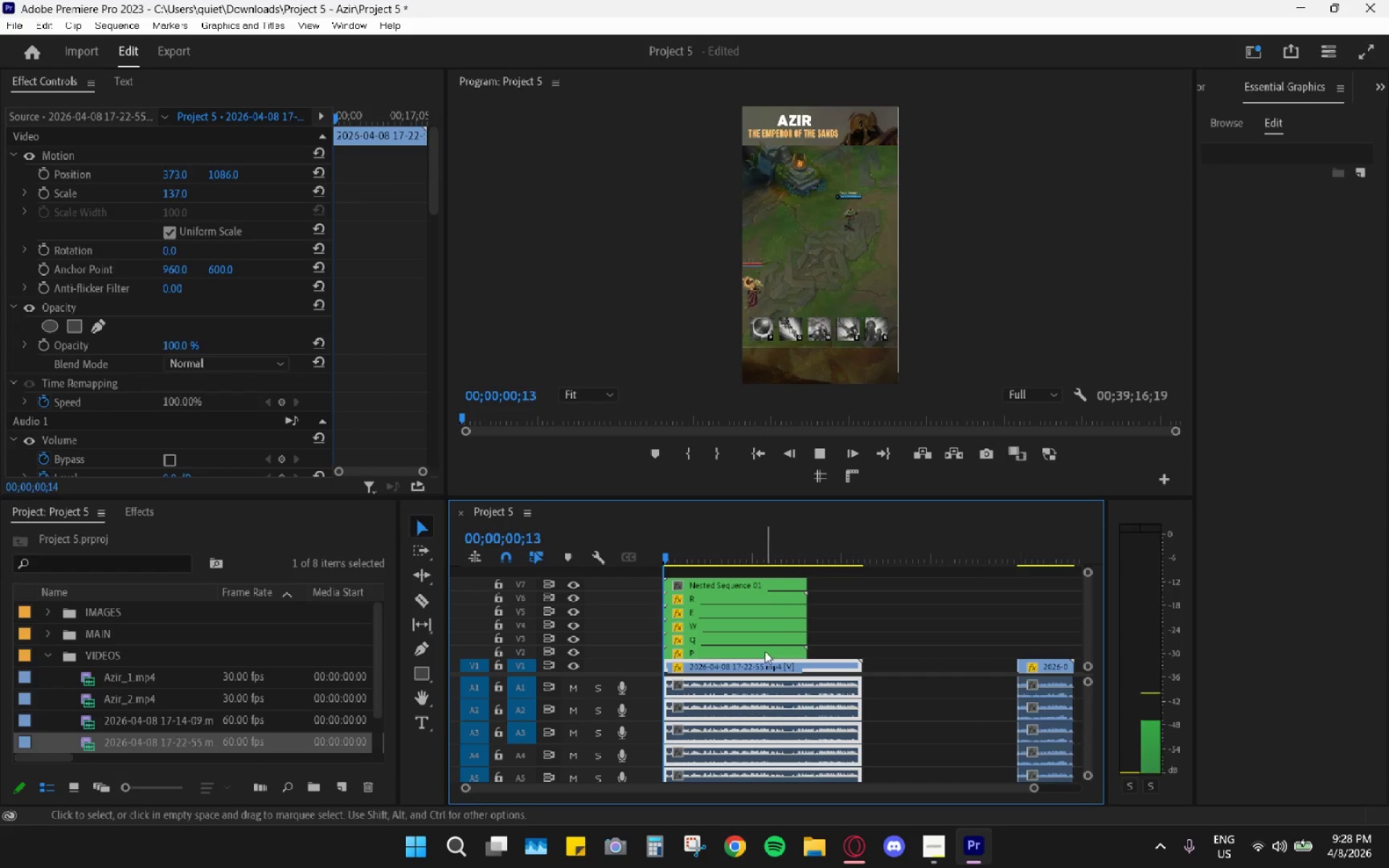 
hold_key(key=AltLeft, duration=0.48)
 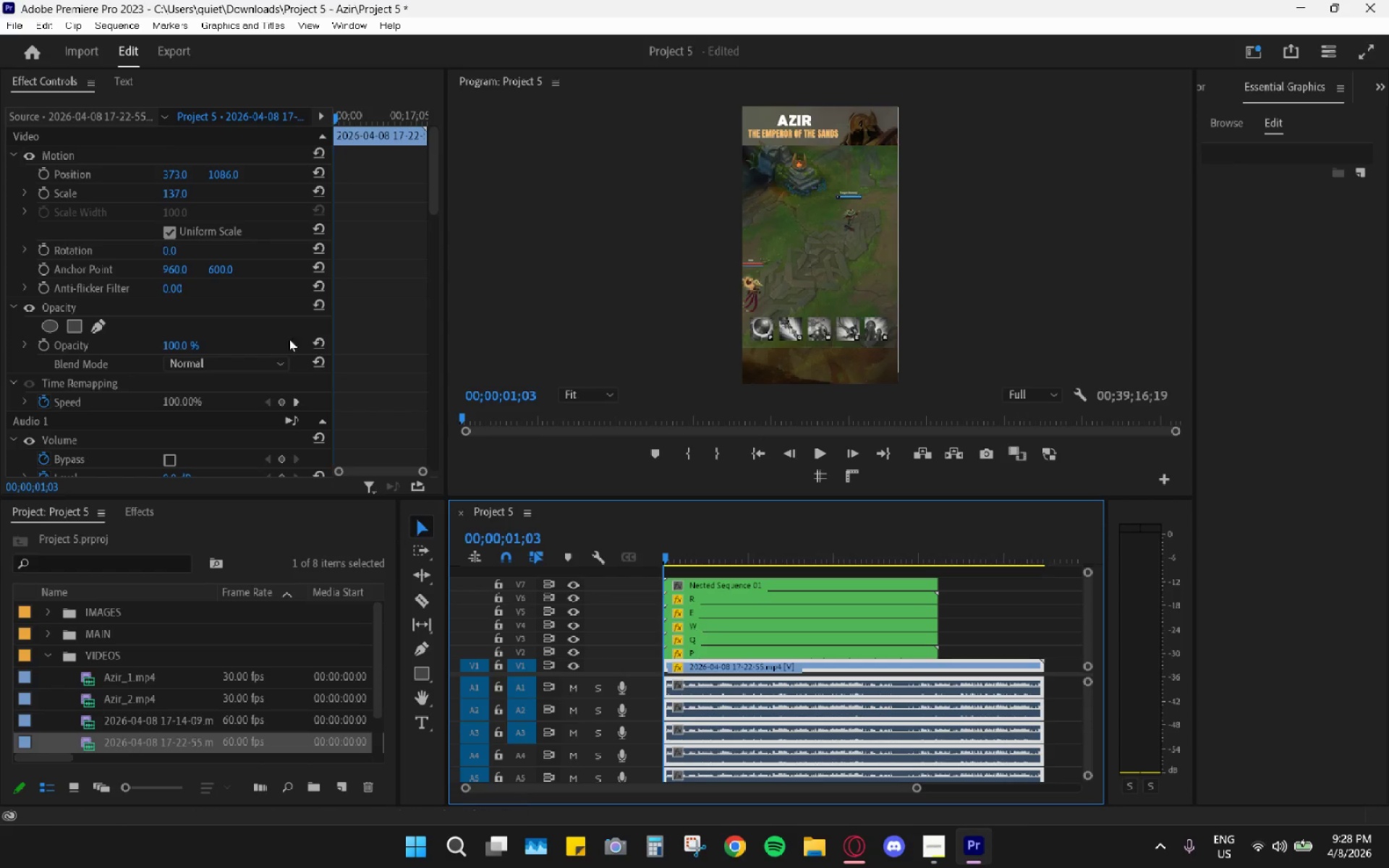 
key(Space)
 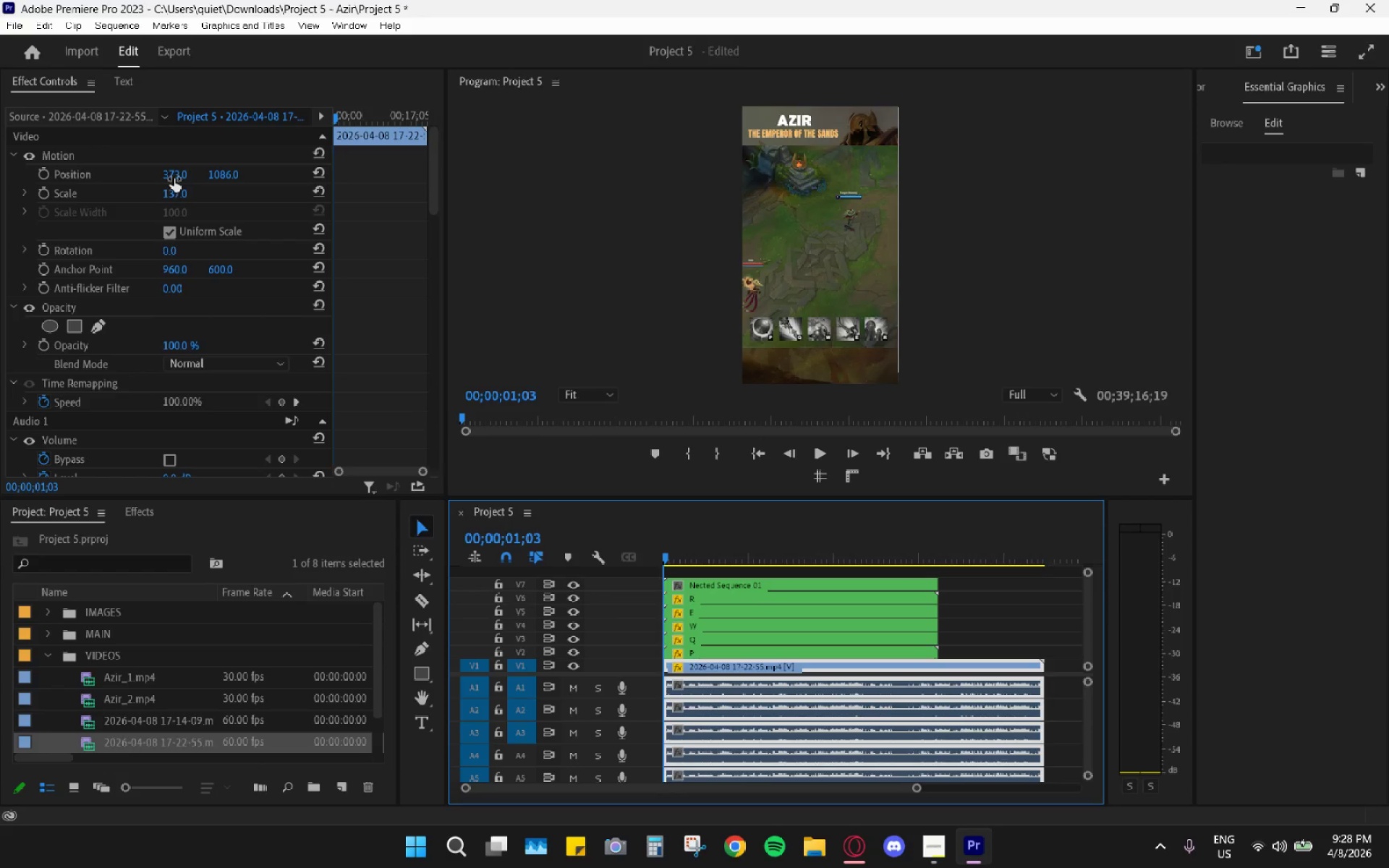 
scroll: coordinate [763, 652], scroll_direction: up, amount: 6.0
 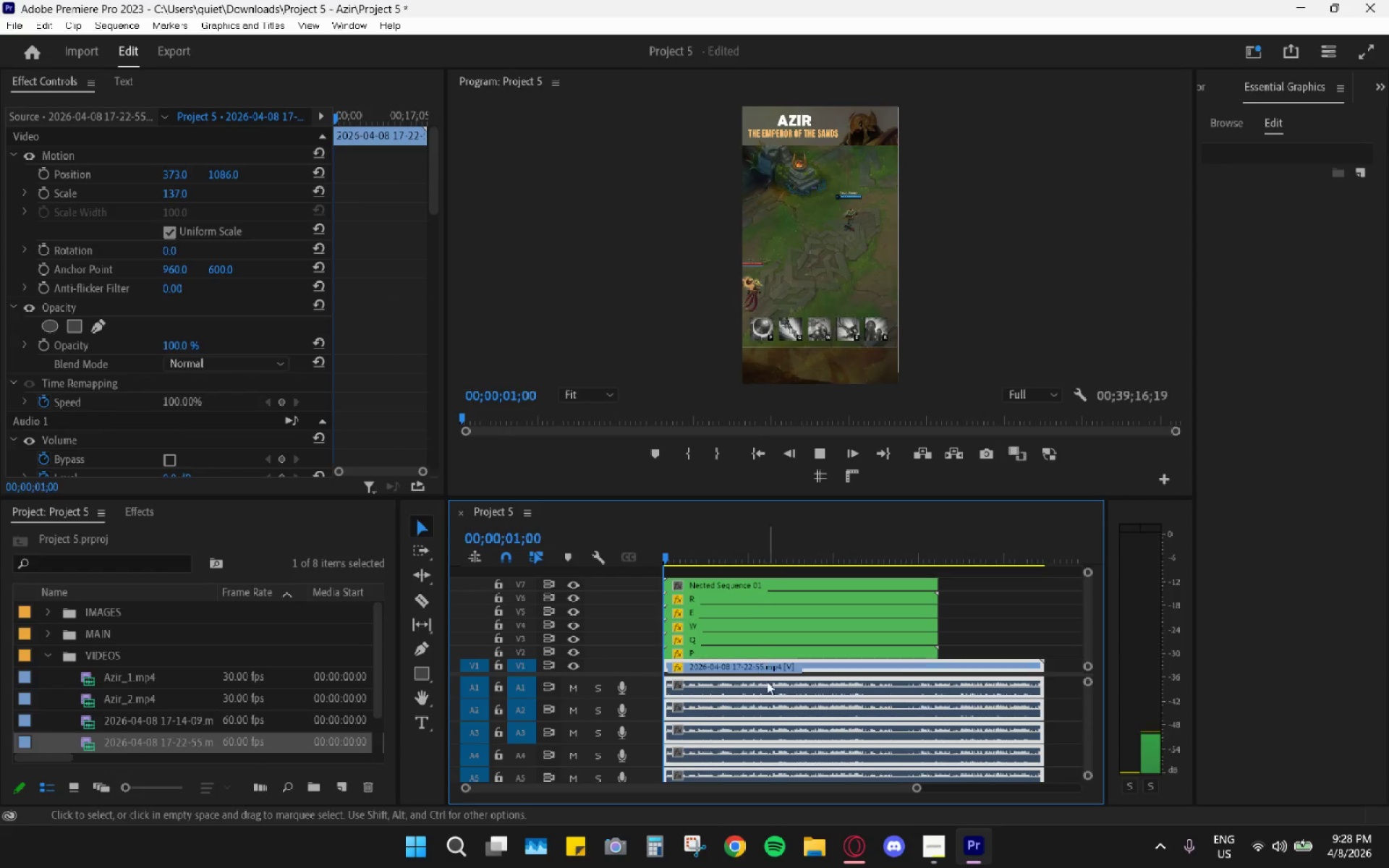 
left_click_drag(start_coordinate=[174, 178], to_coordinate=[302, 192])
 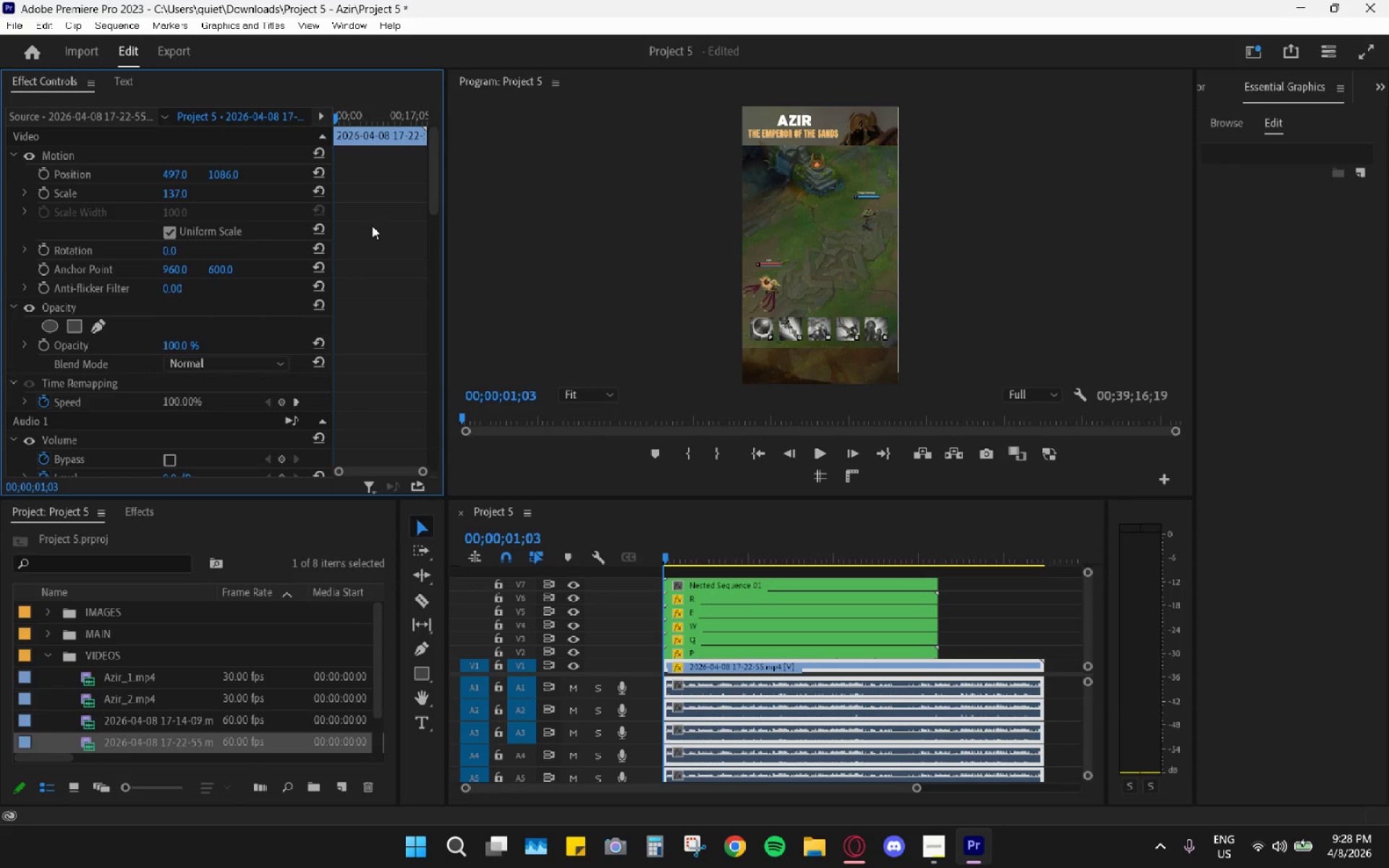 
key(Space)
 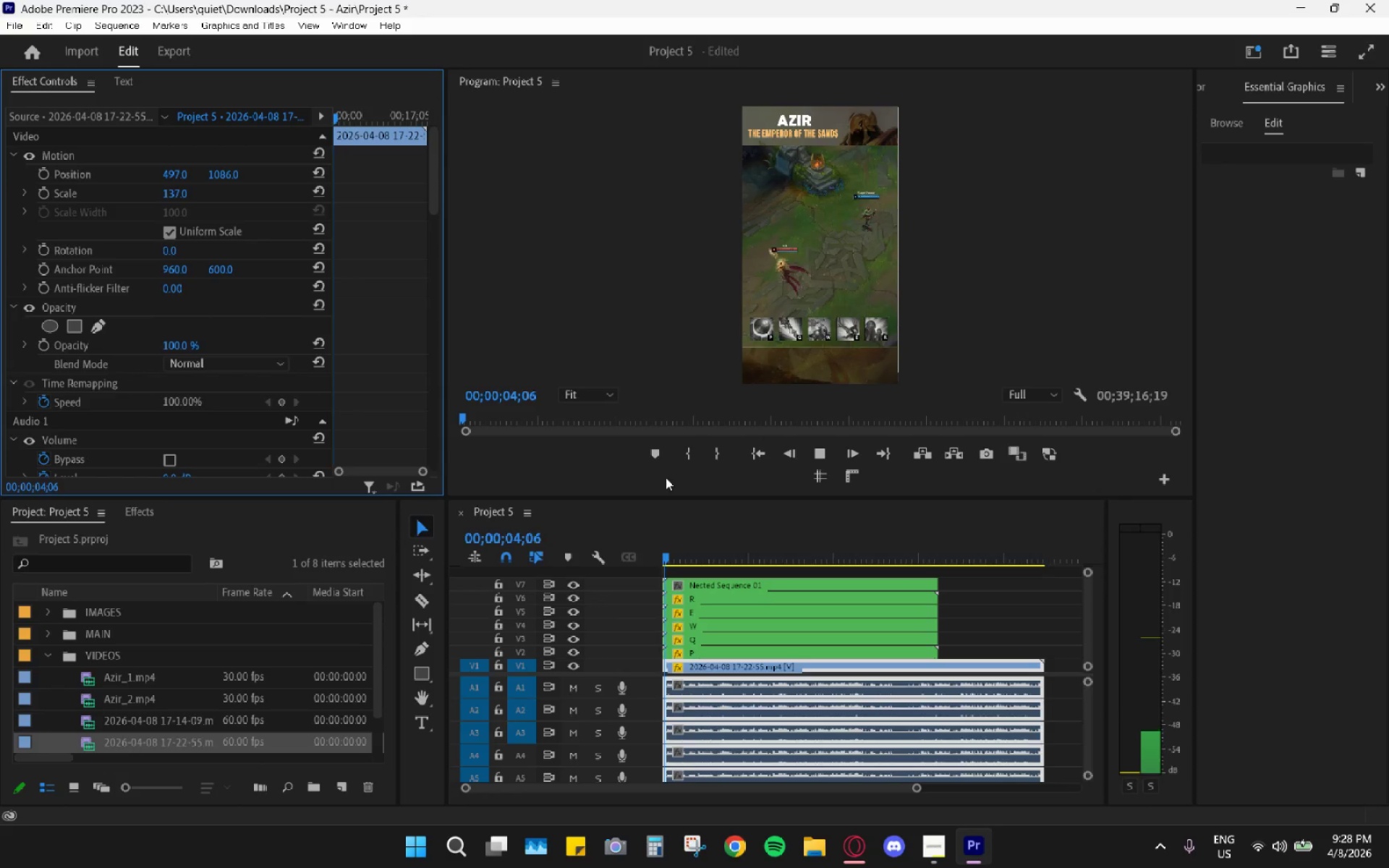 
key(Space)
 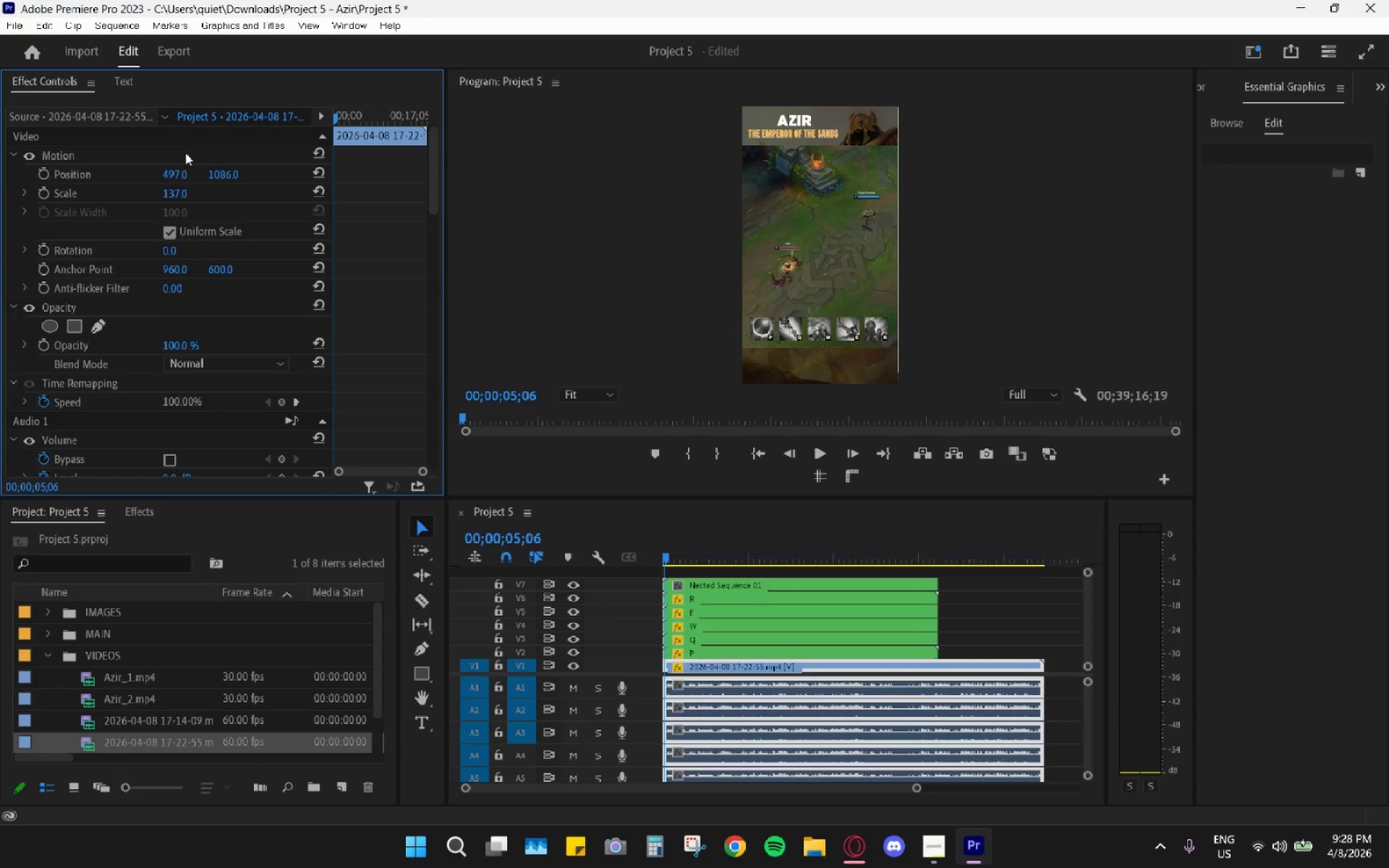 
key(Space)
 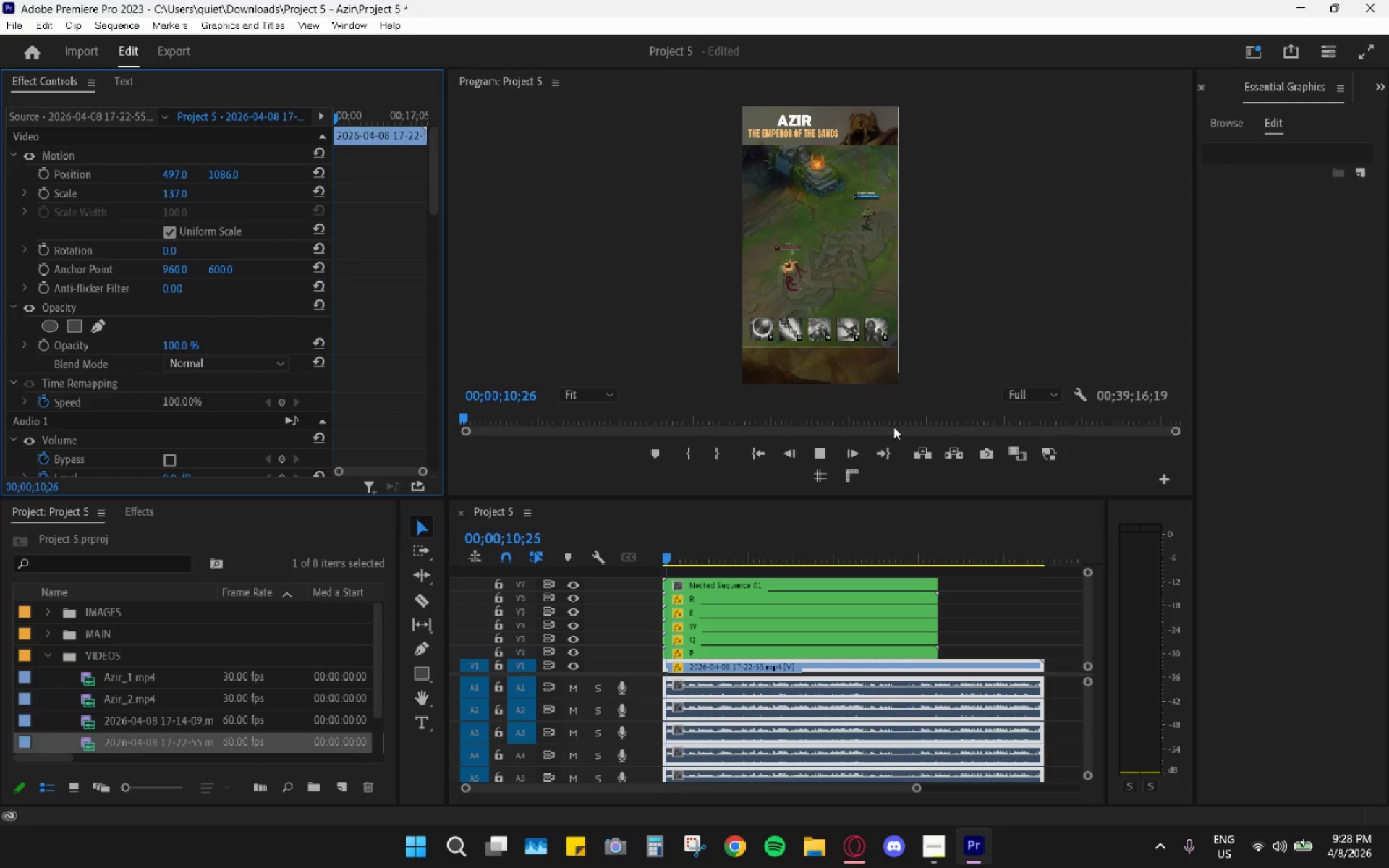 
wait(7.66)
 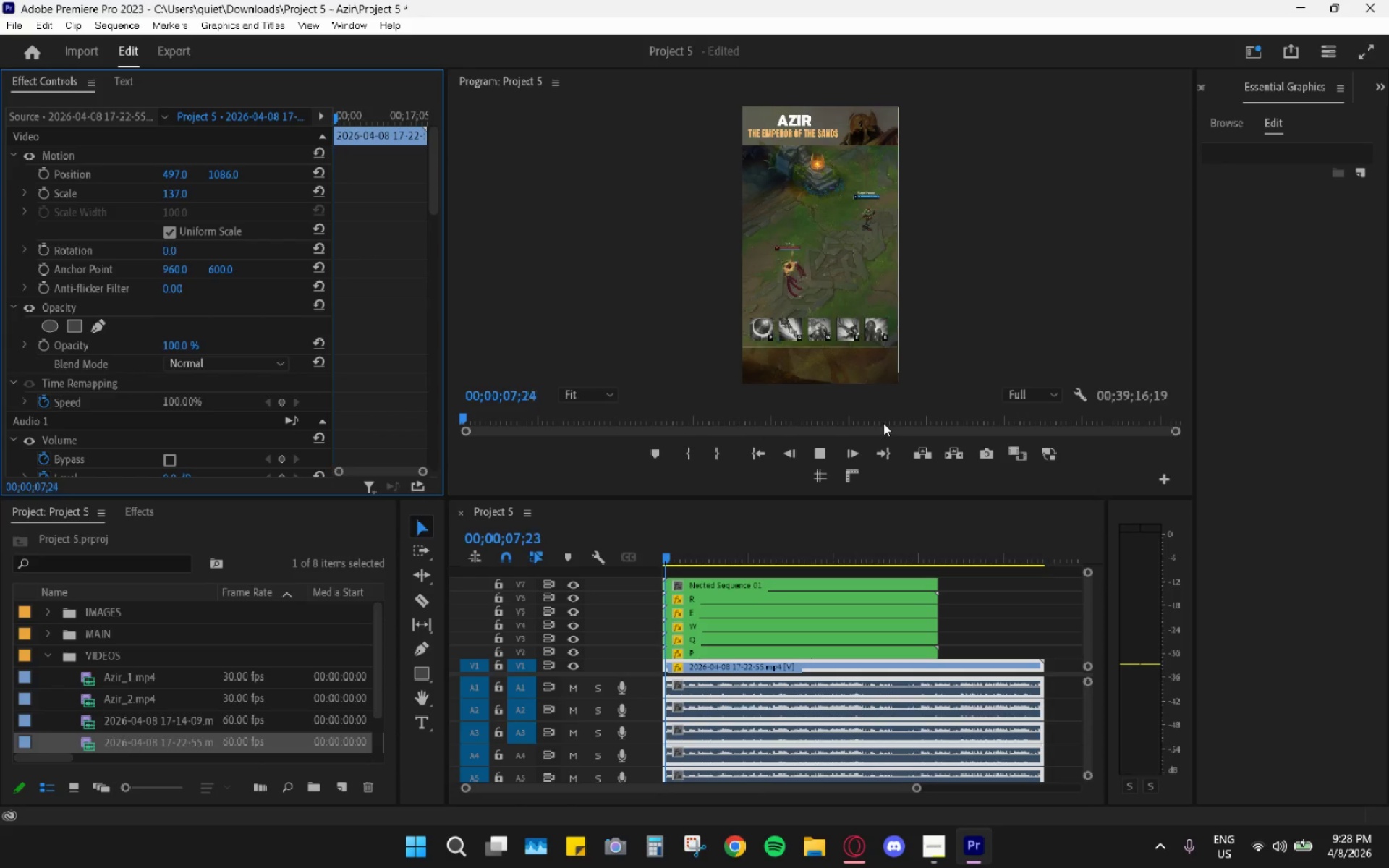 
key(Space)
 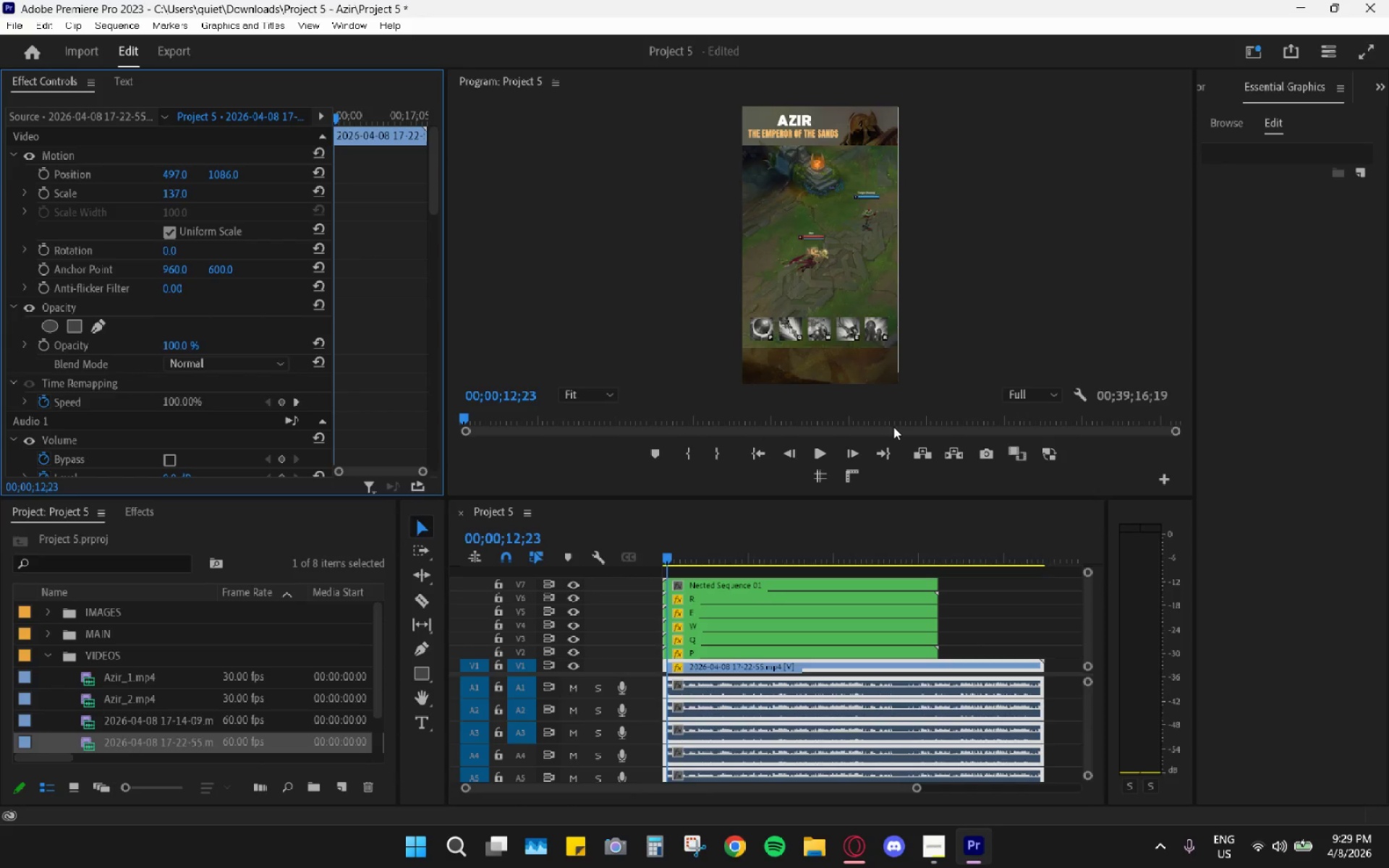 
key(Space)
 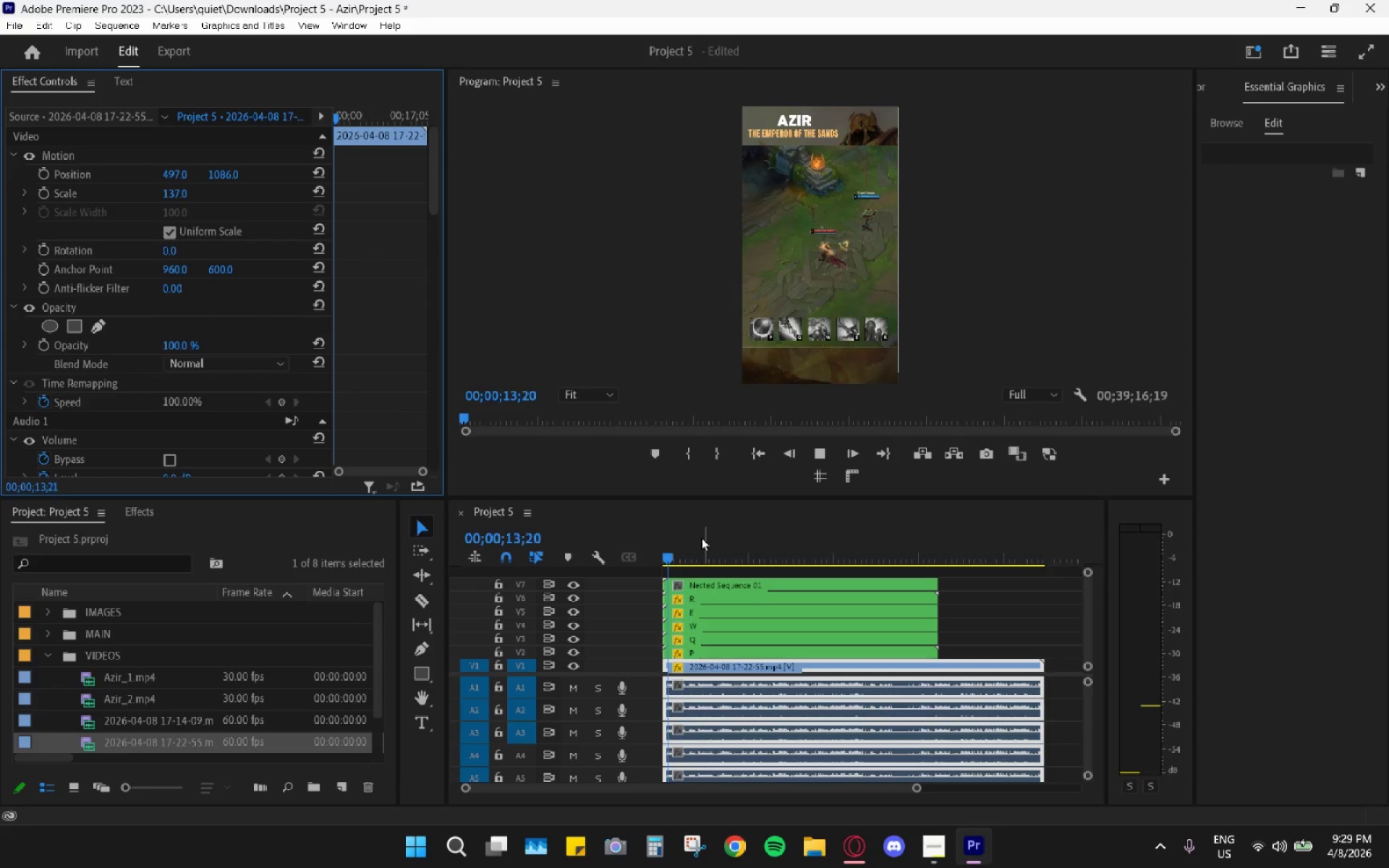 
hold_key(key=AltLeft, duration=0.8)
 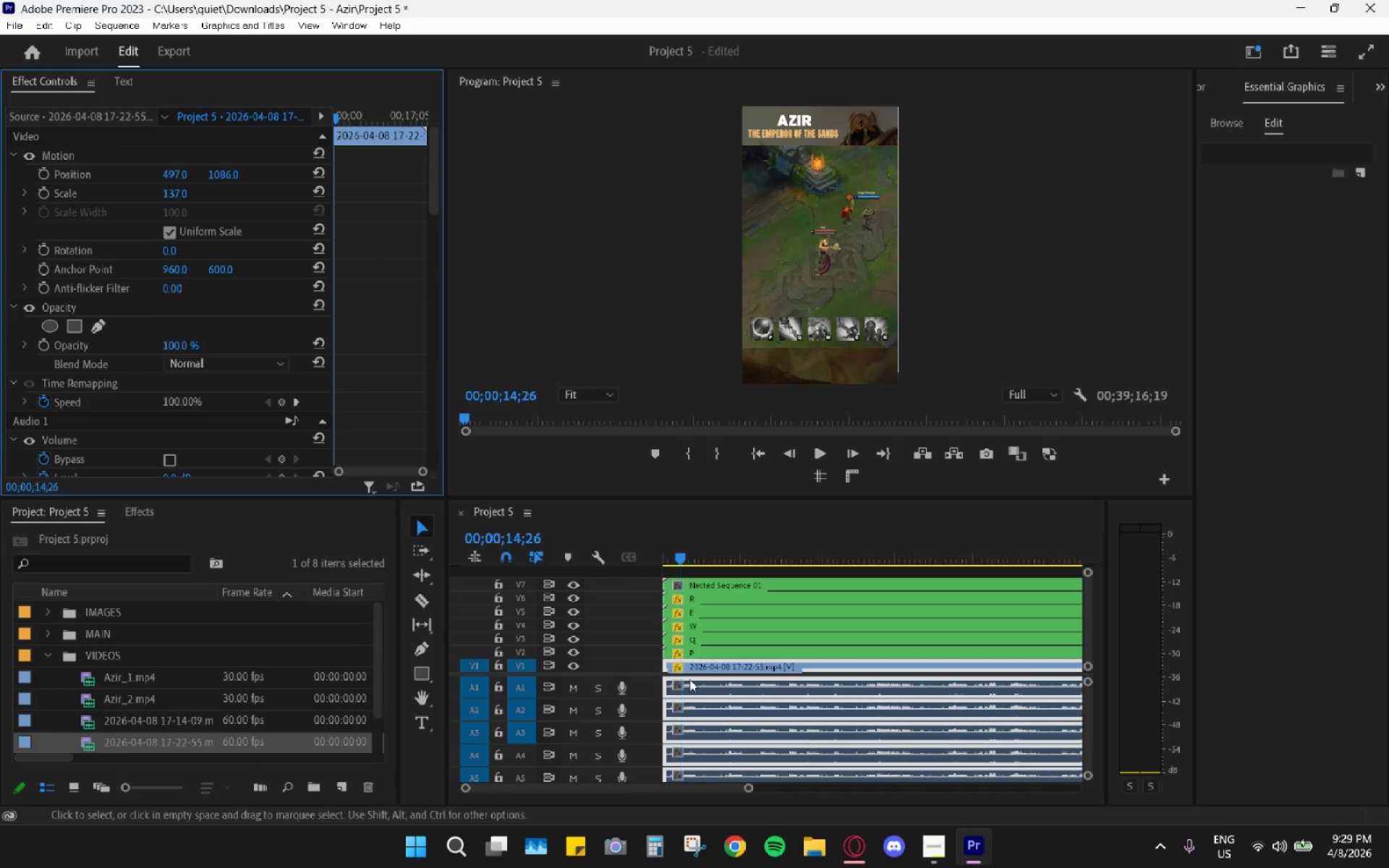 
key(Space)
 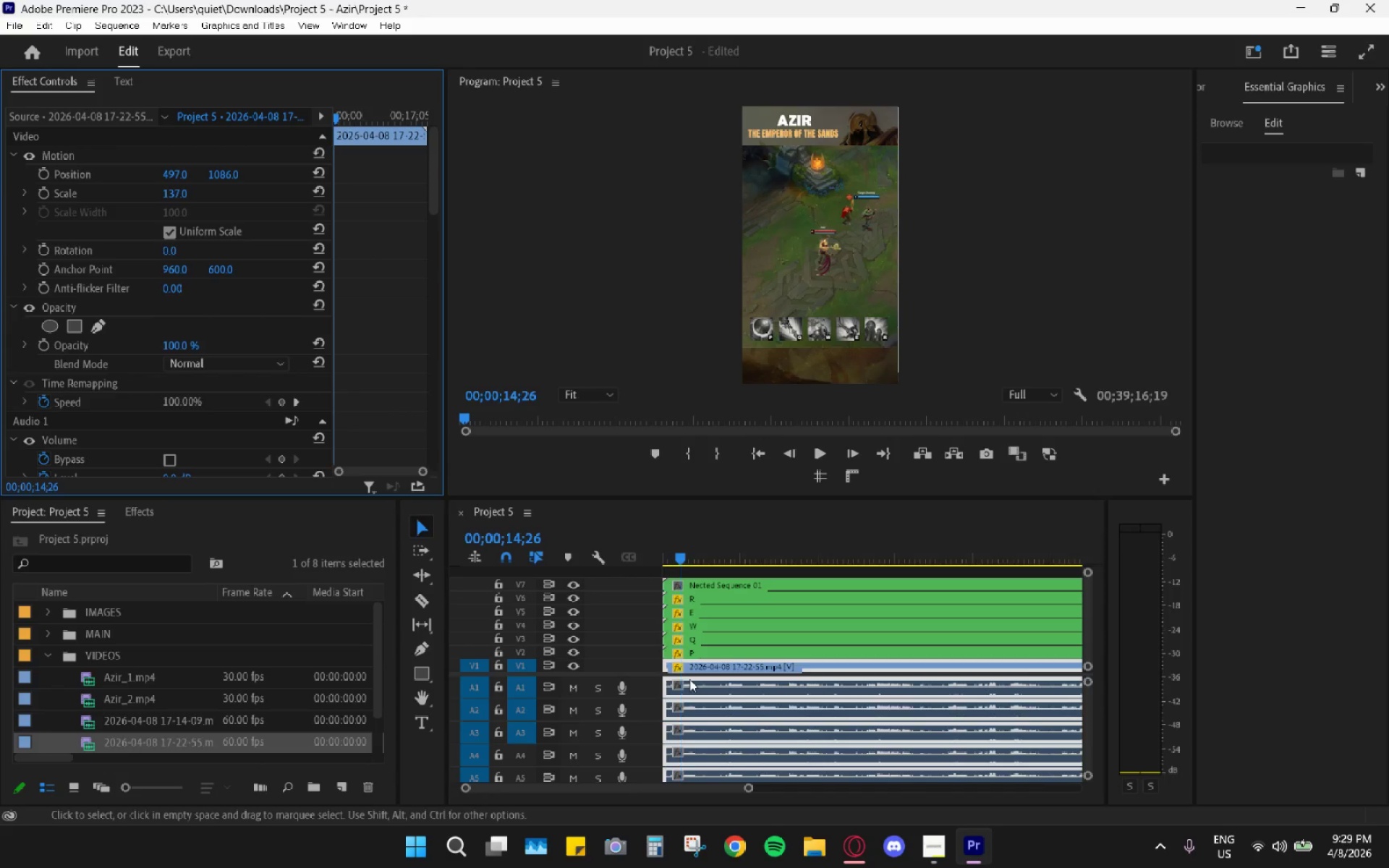 
scroll: coordinate [689, 679], scroll_direction: up, amount: 12.0
 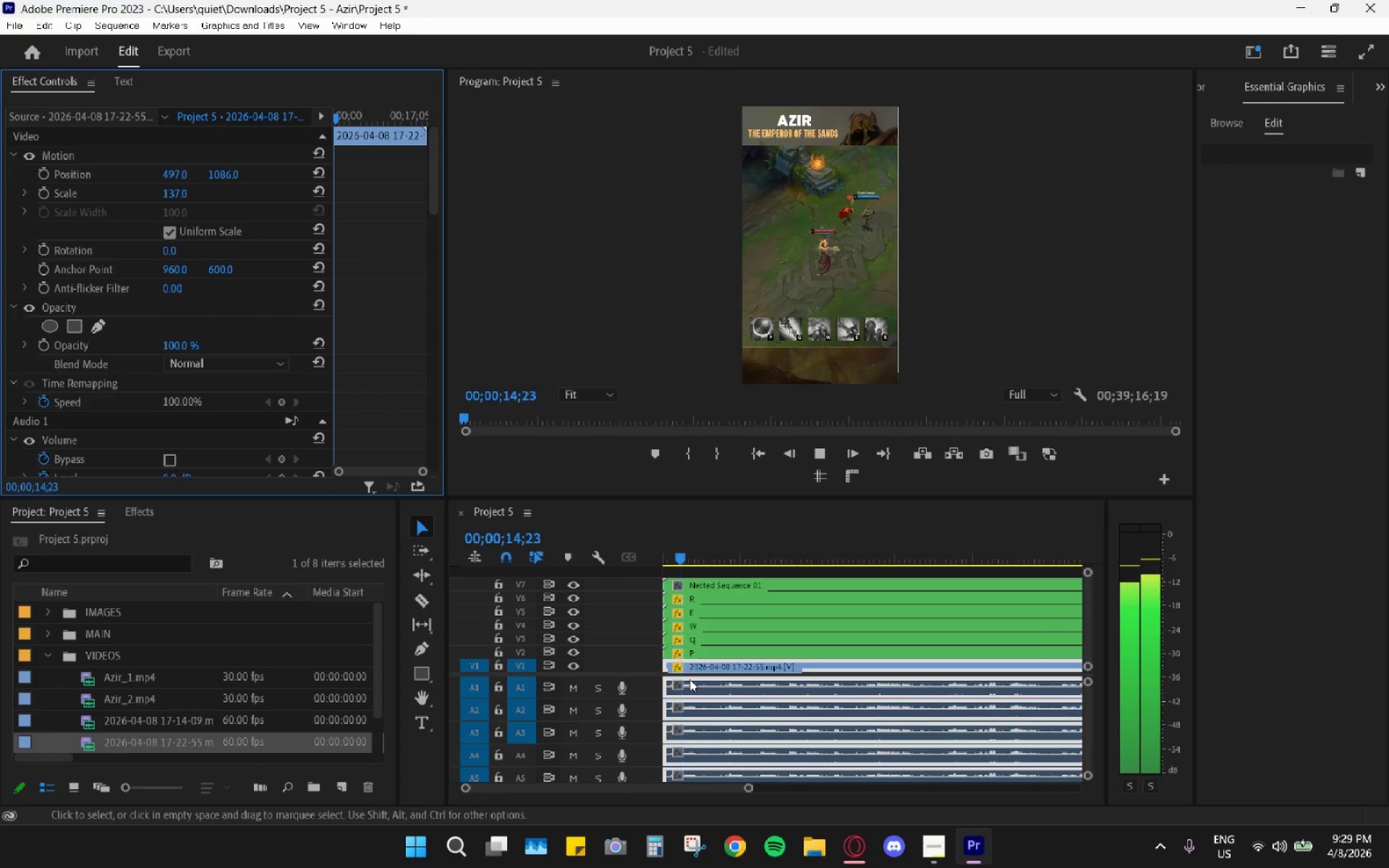 
key(Space)
 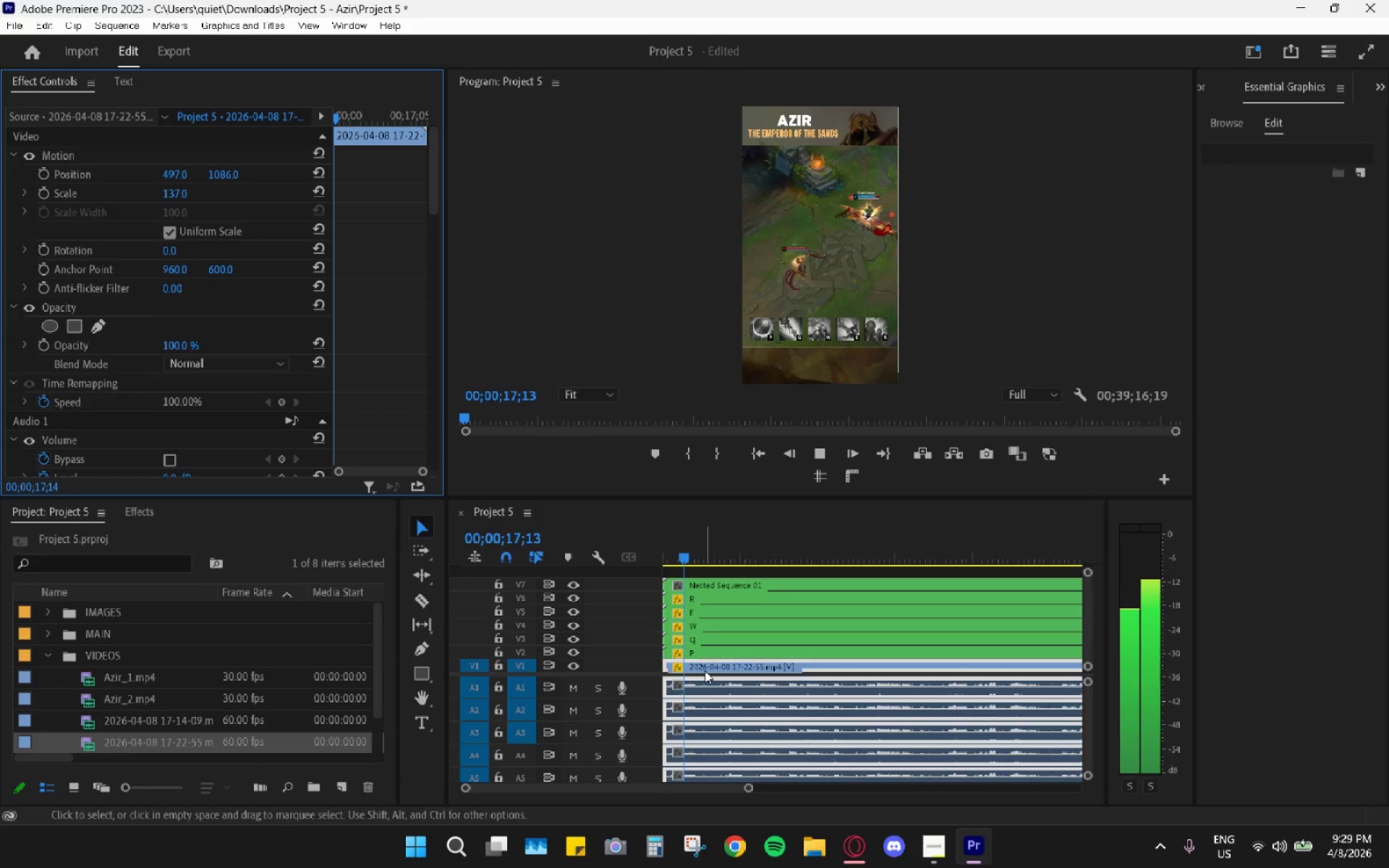 
key(Space)
 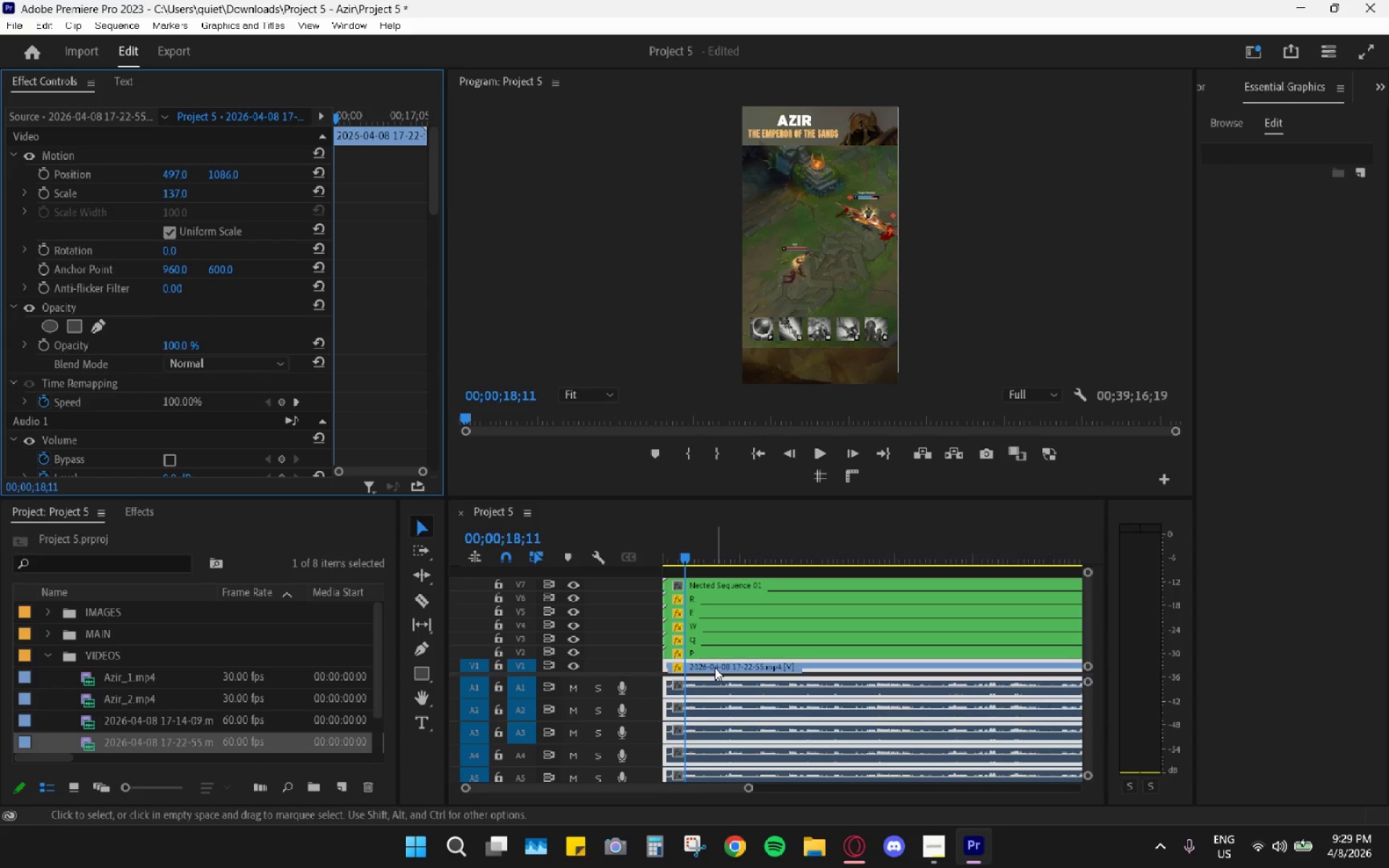 
hold_key(key=AltLeft, duration=1.5)
scroll: coordinate [715, 667], scroll_direction: up, amount: 4.0
 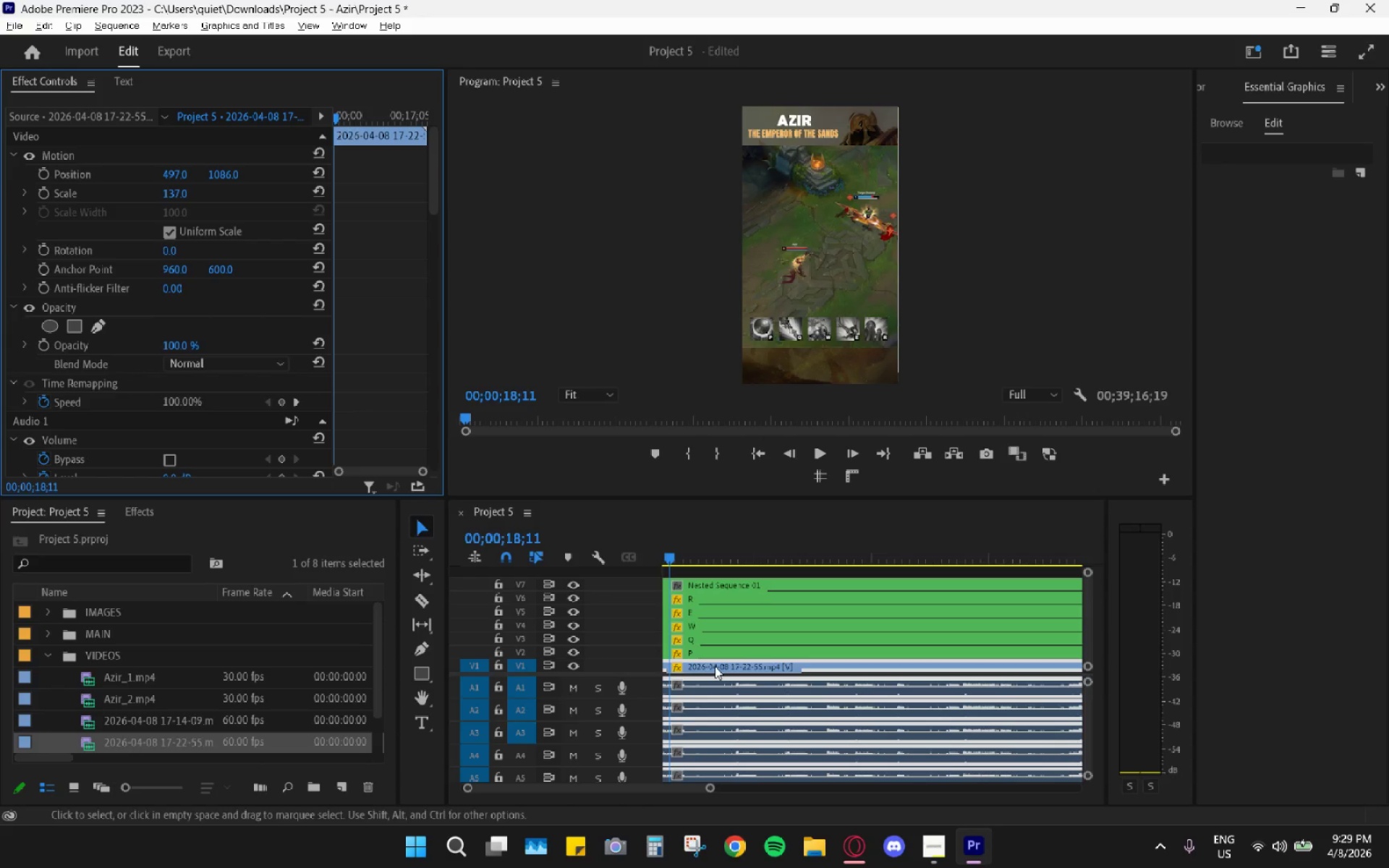 
hold_key(key=AltLeft, duration=0.94)
scroll: coordinate [715, 666], scroll_direction: down, amount: 12.0
 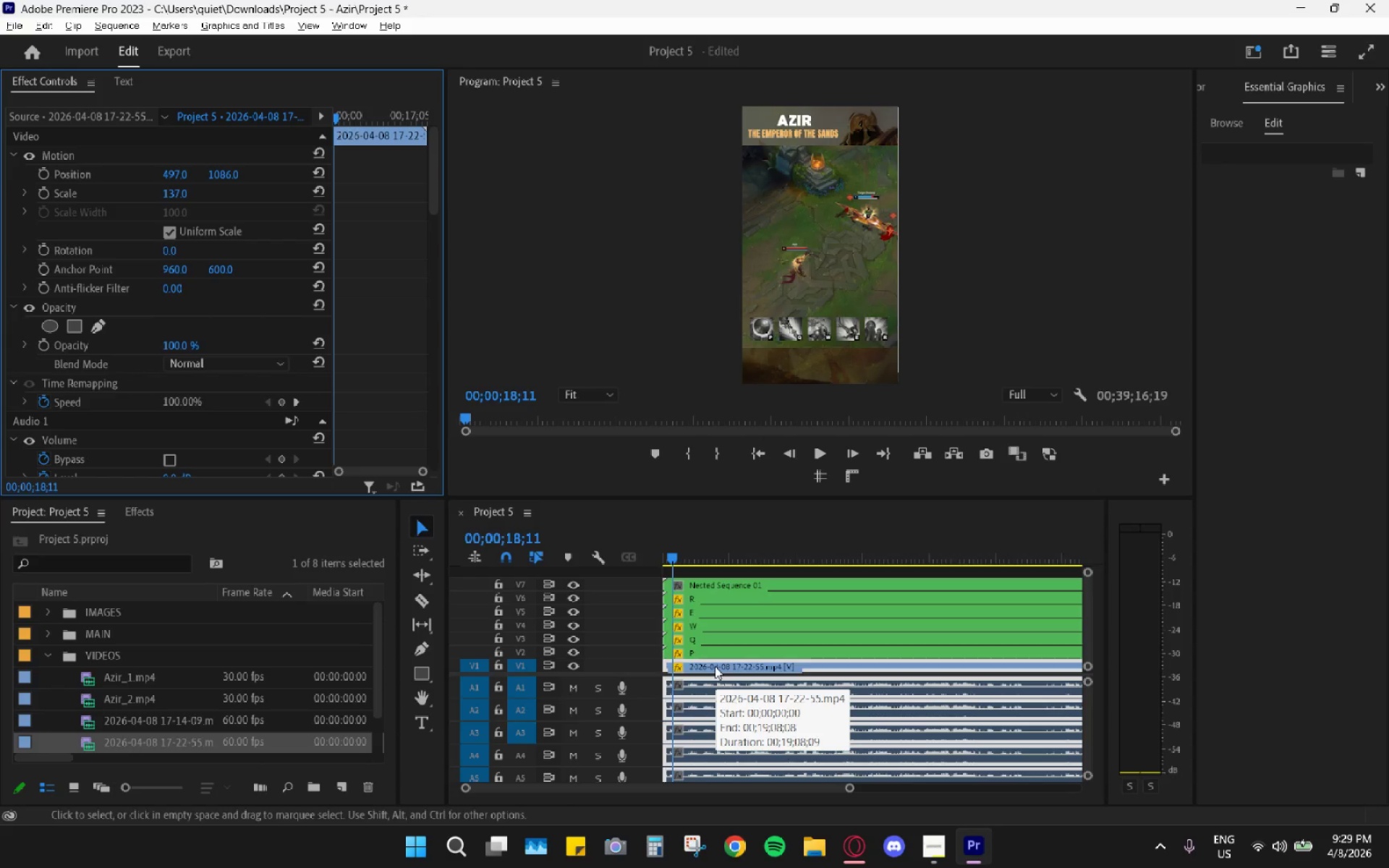 
hold_key(key=AltLeft, duration=1.23)
scroll: coordinate [817, 780], scroll_direction: down, amount: 10.0
 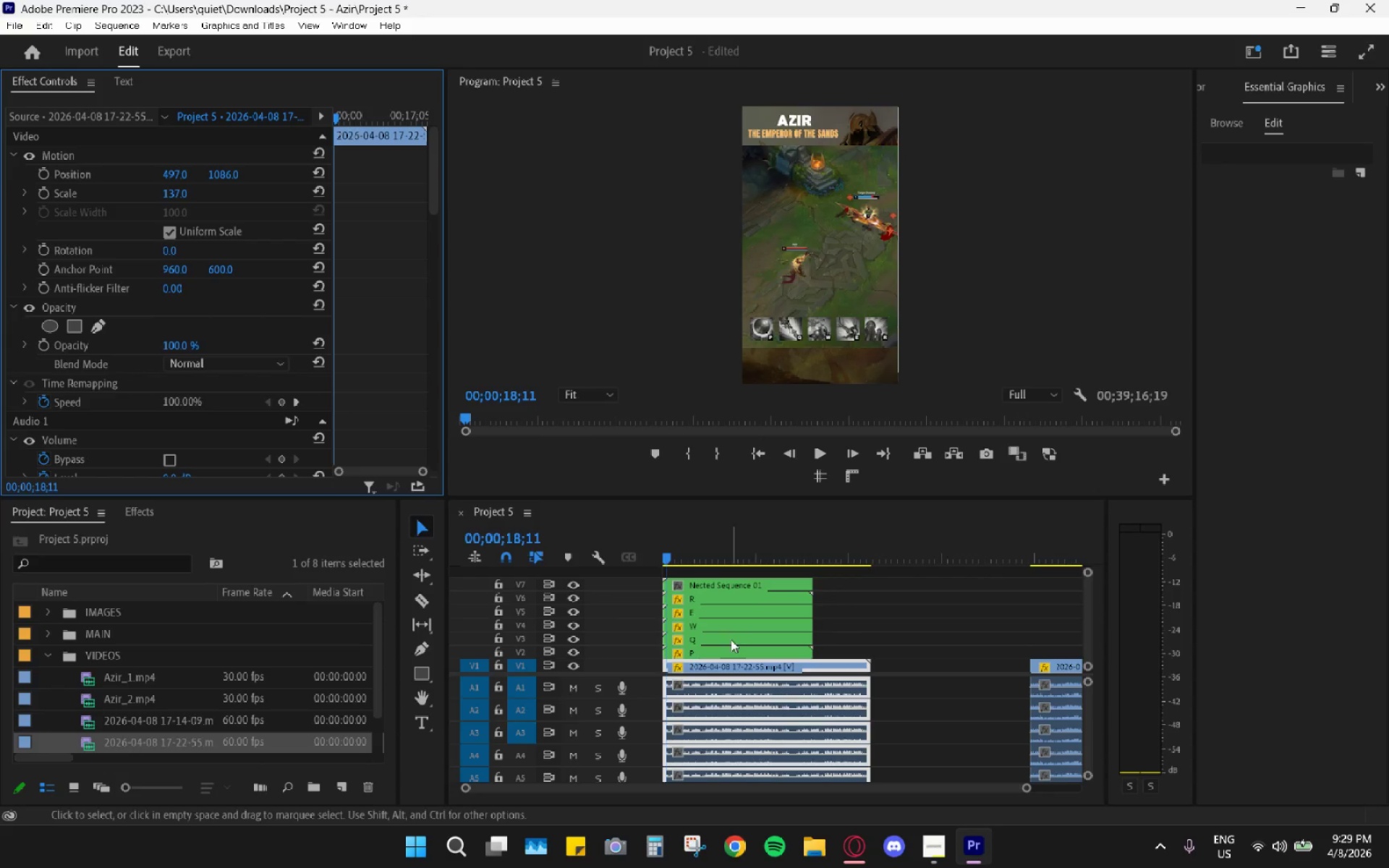 
key(Shift+E)
 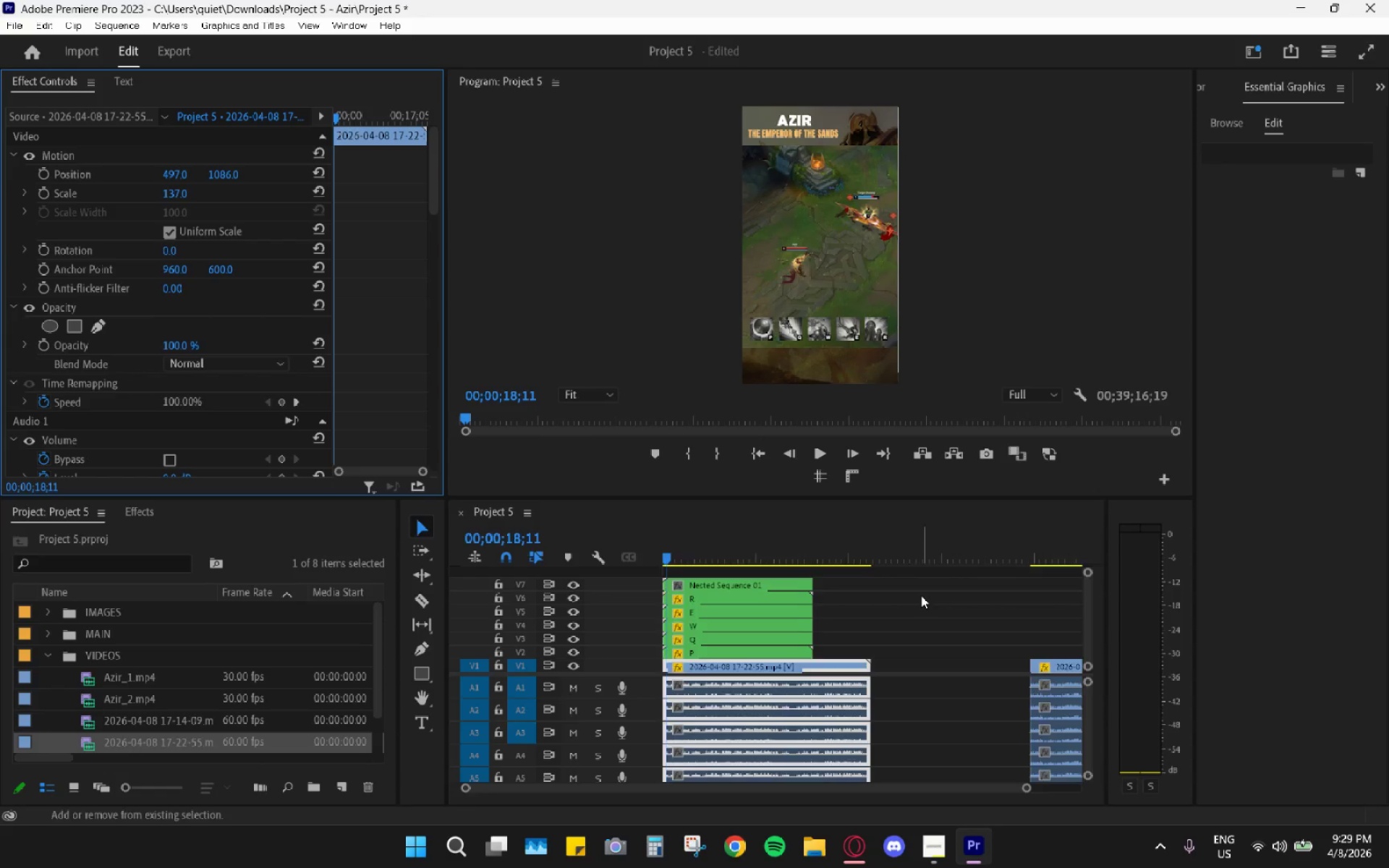 
scroll: coordinate [925, 592], scroll_direction: down, amount: 4.0
 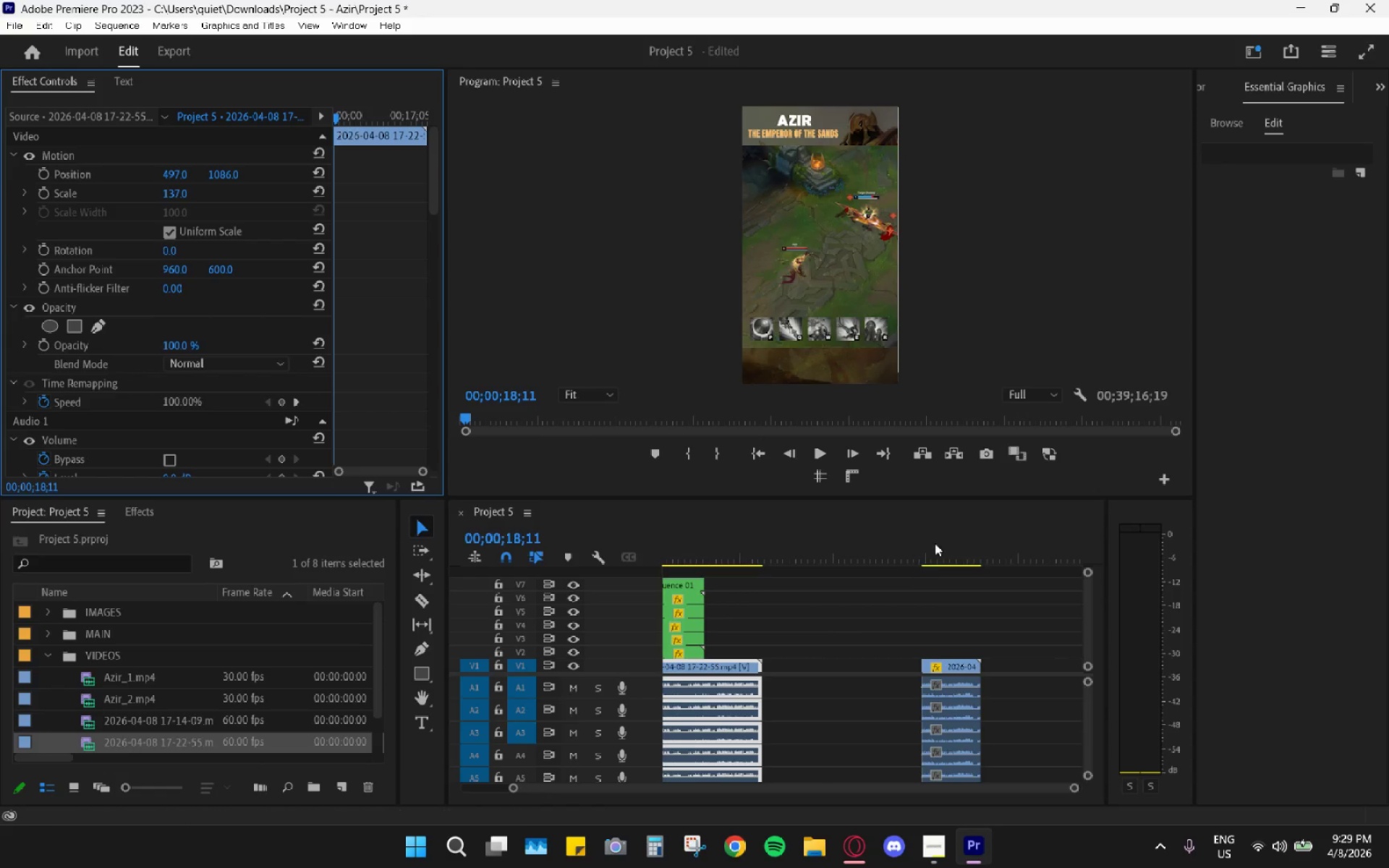 
left_click_drag(start_coordinate=[940, 542], to_coordinate=[964, 549])
 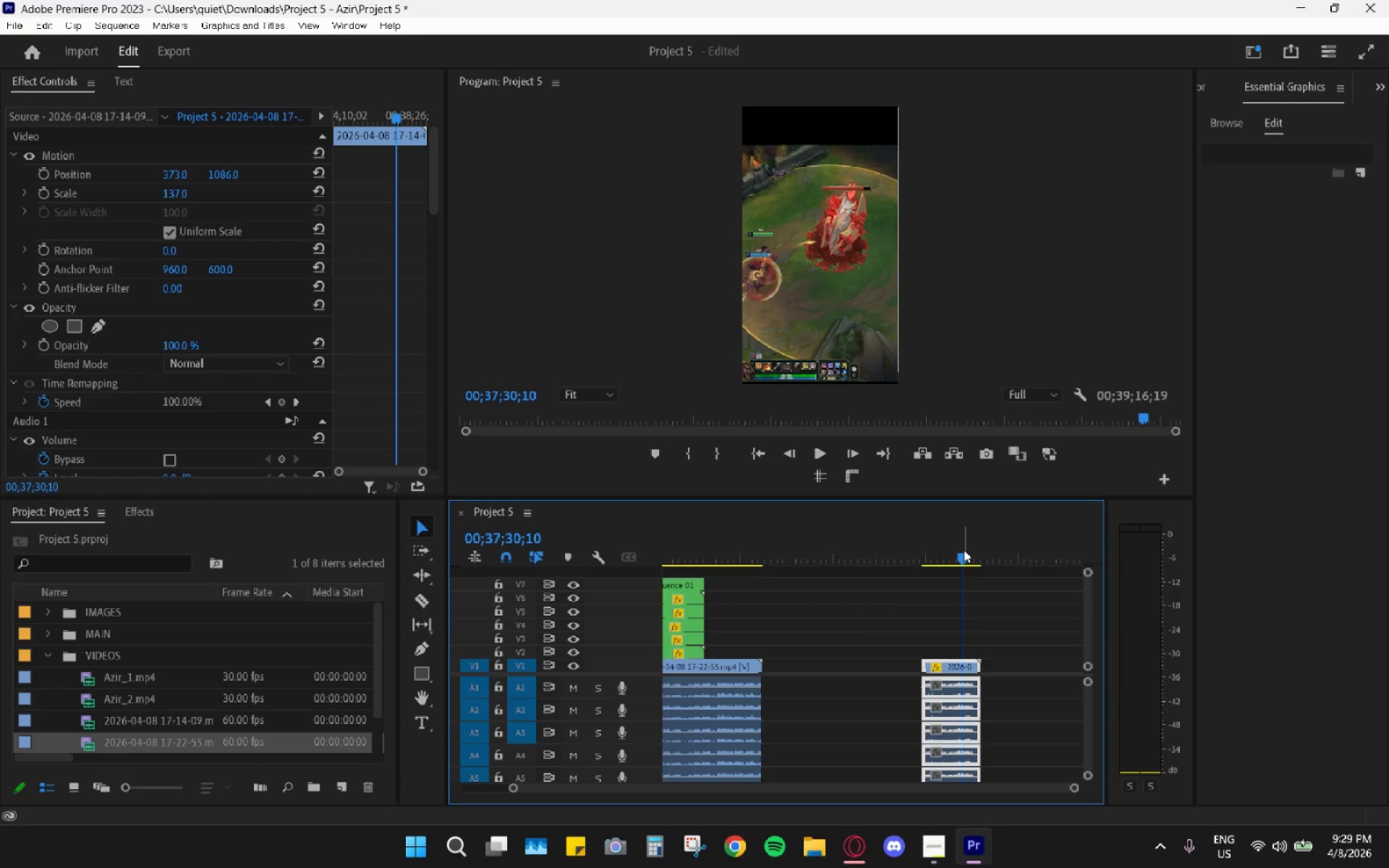 
key(Space)
 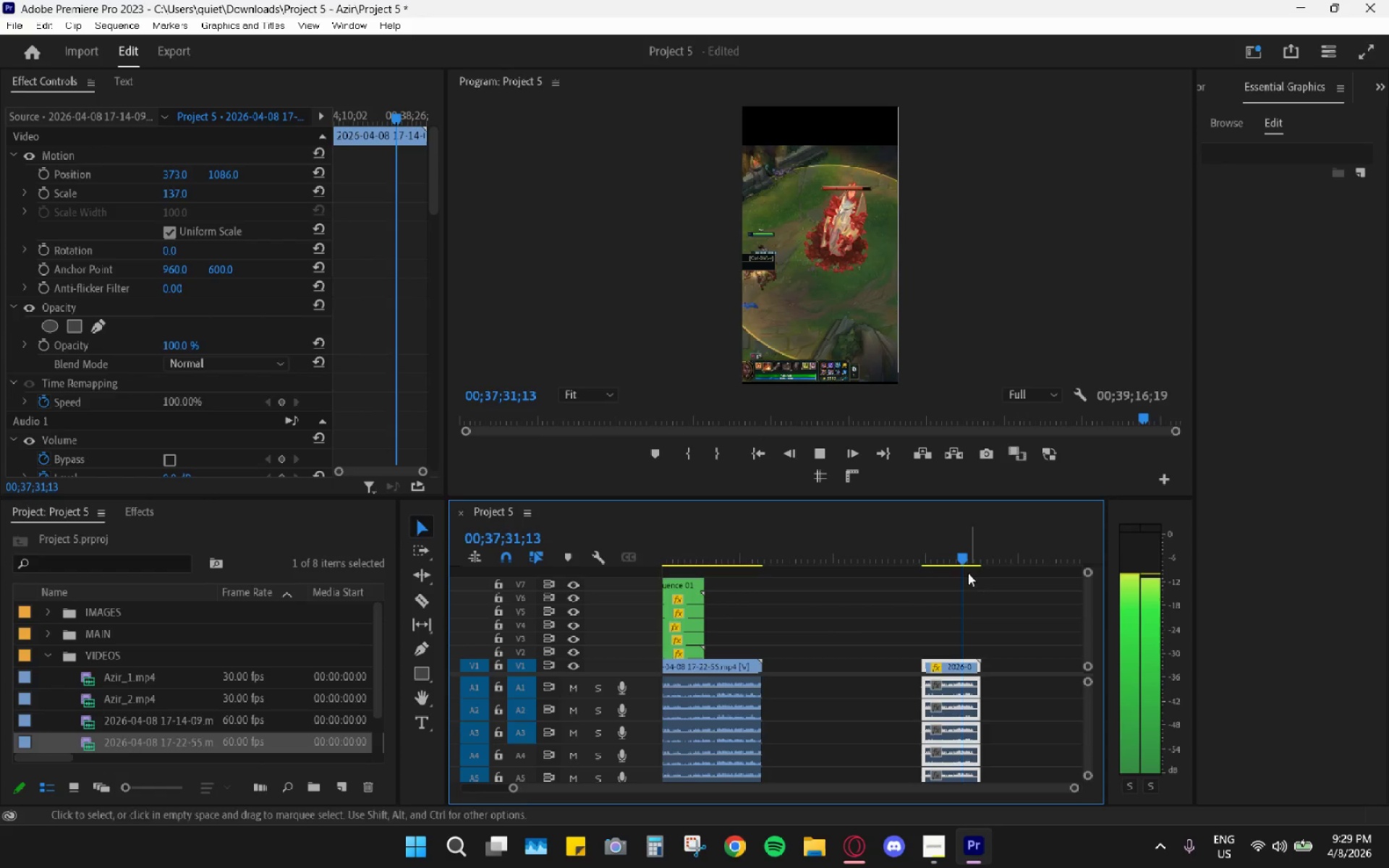 
hold_key(key=AltLeft, duration=0.83)
 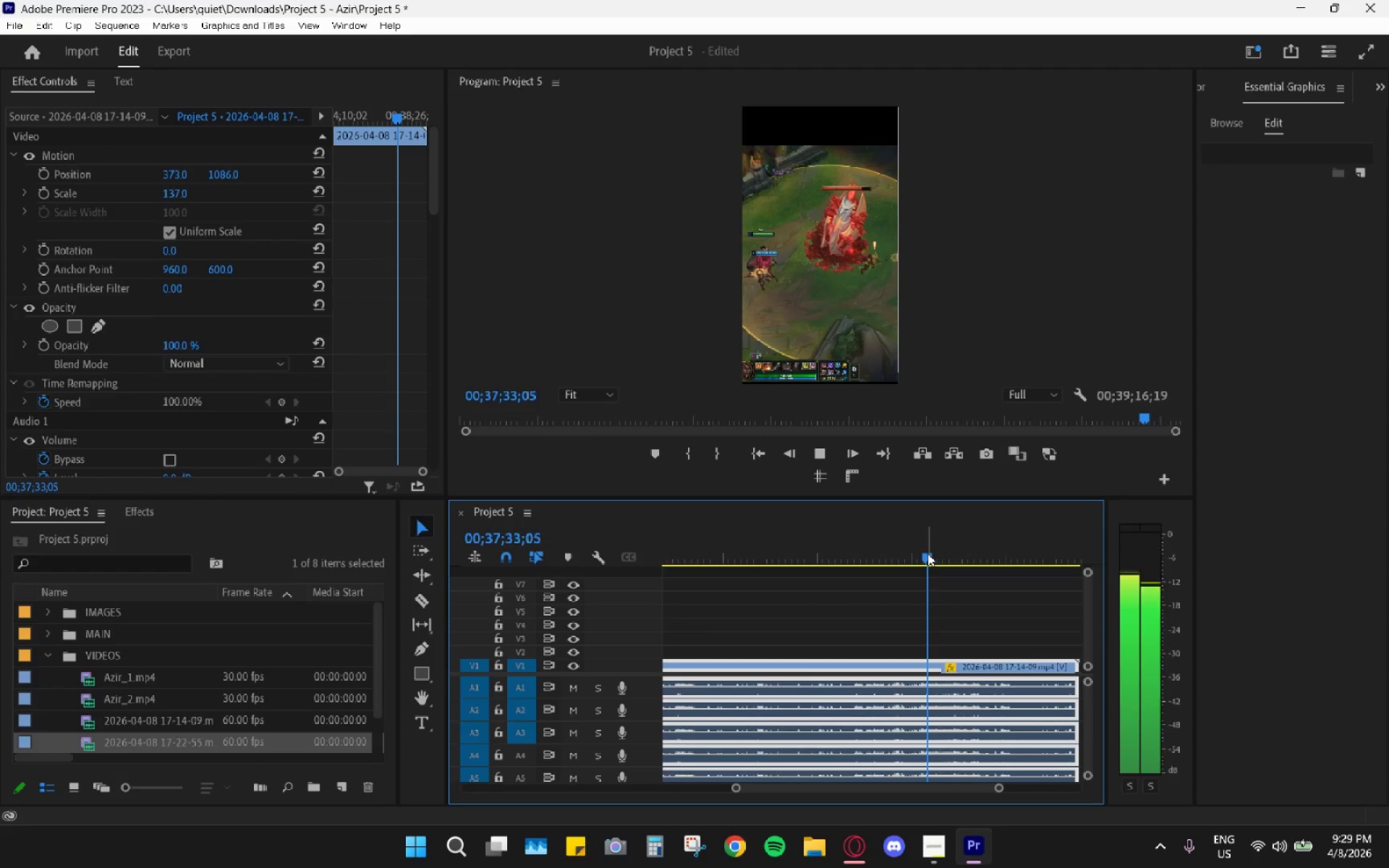 
hold_key(key=AltLeft, duration=14.34)
 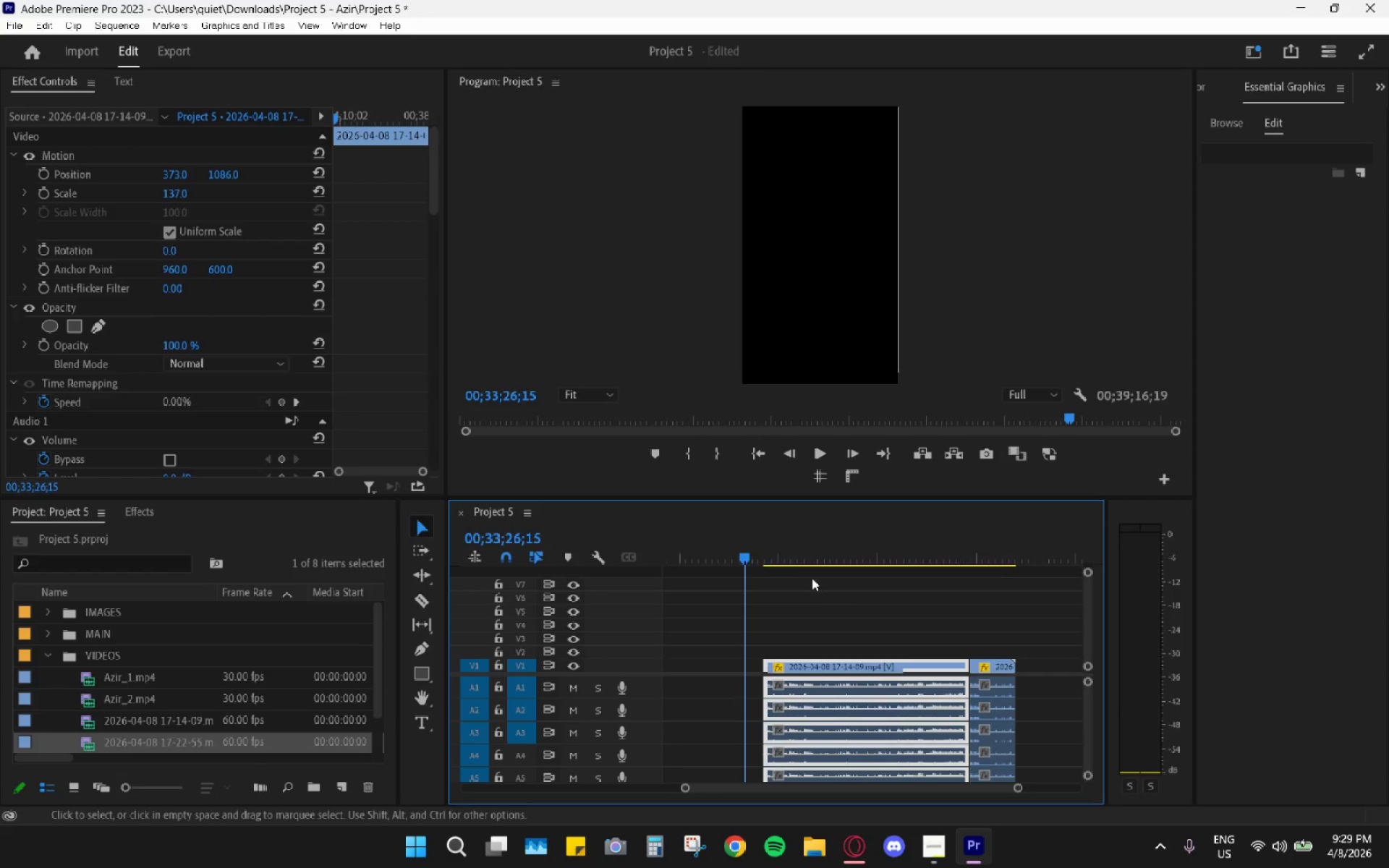 
scroll: coordinate [967, 584], scroll_direction: up, amount: 19.0
 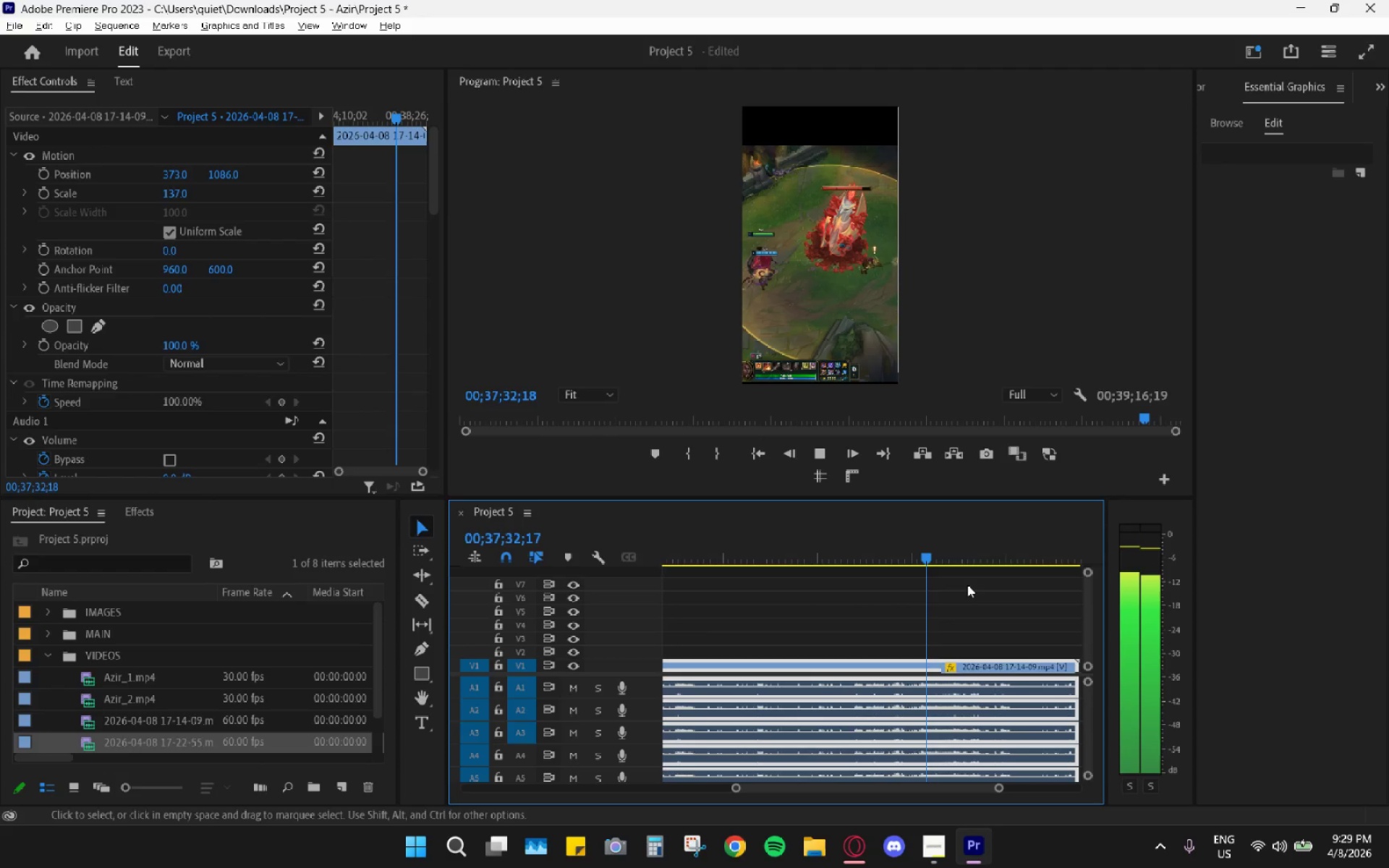 
left_click_drag(start_coordinate=[927, 553], to_coordinate=[1005, 556])
 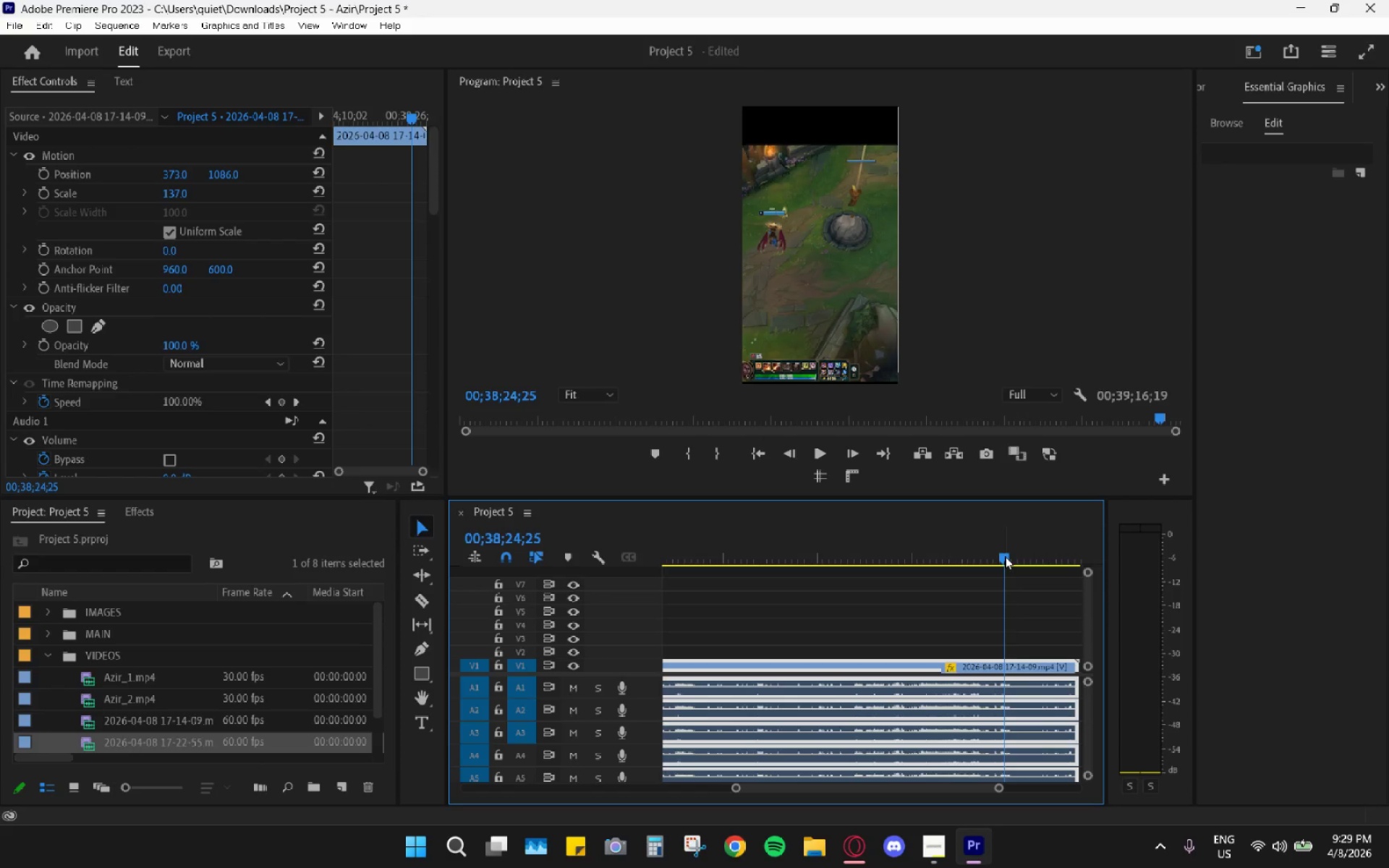 
key(Space)
 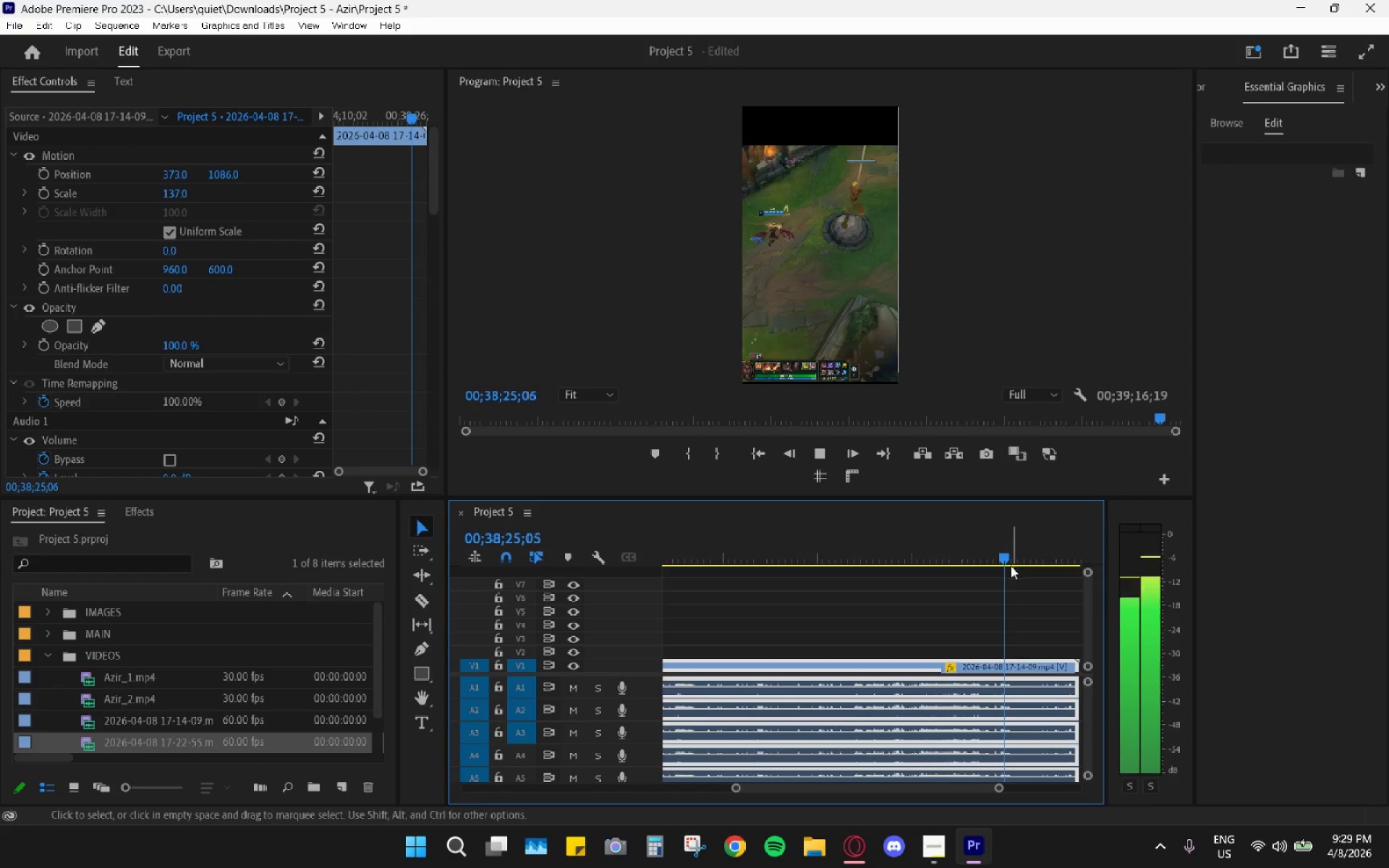 
key(Space)
 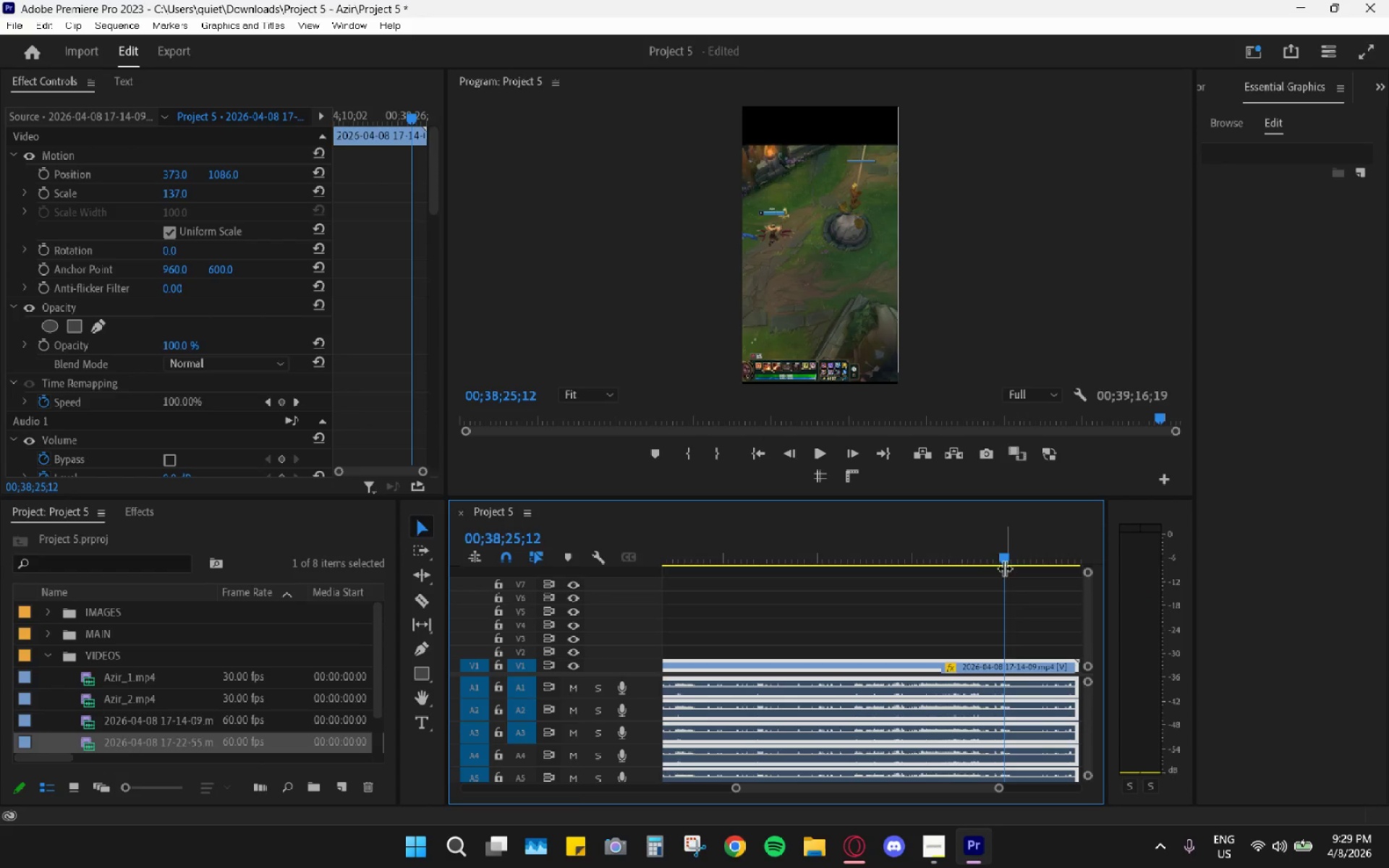 
left_click_drag(start_coordinate=[1005, 558], to_coordinate=[997, 553])
 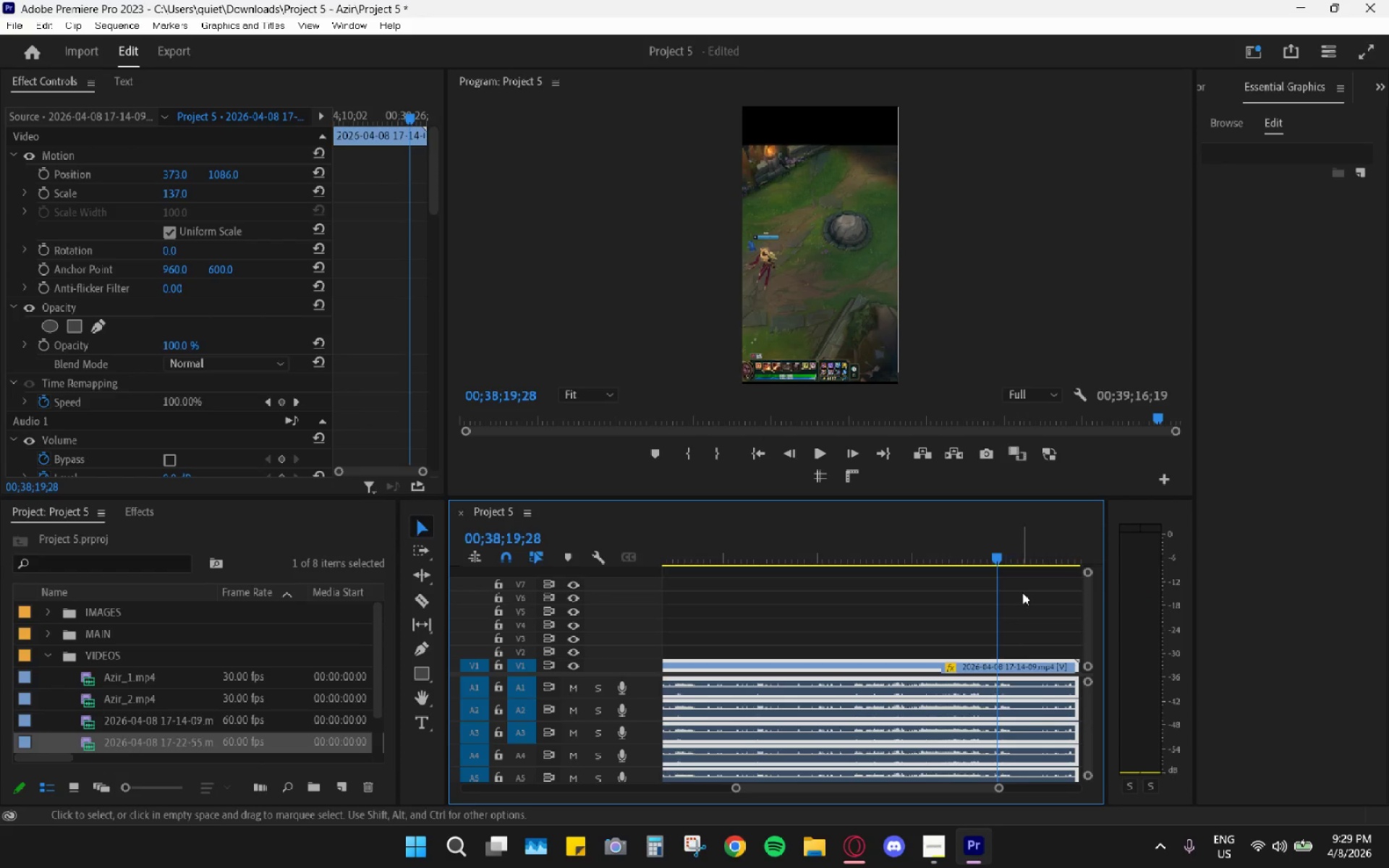 
key(Space)
 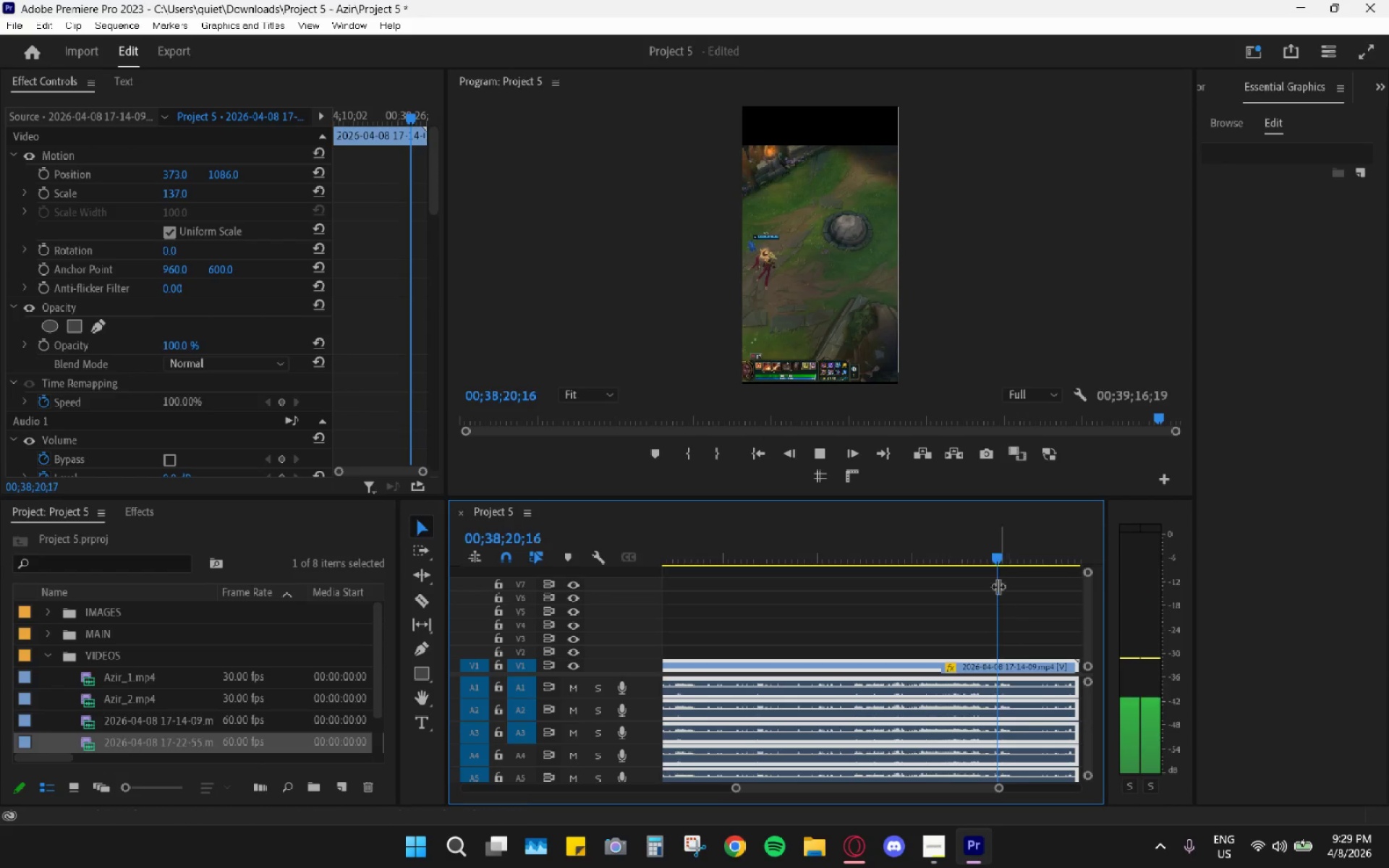 
key(Space)
 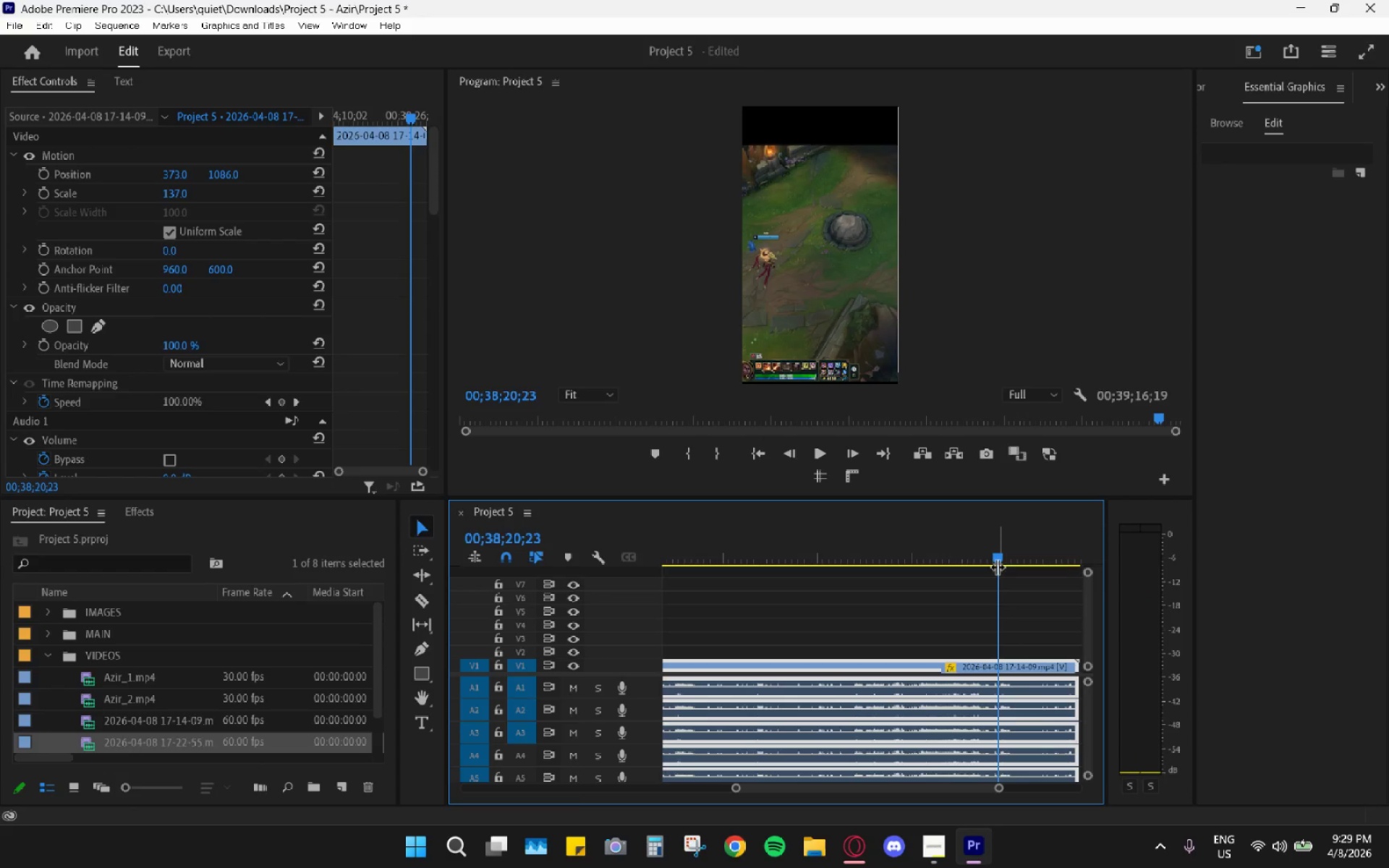 
left_click_drag(start_coordinate=[997, 566], to_coordinate=[992, 562])
 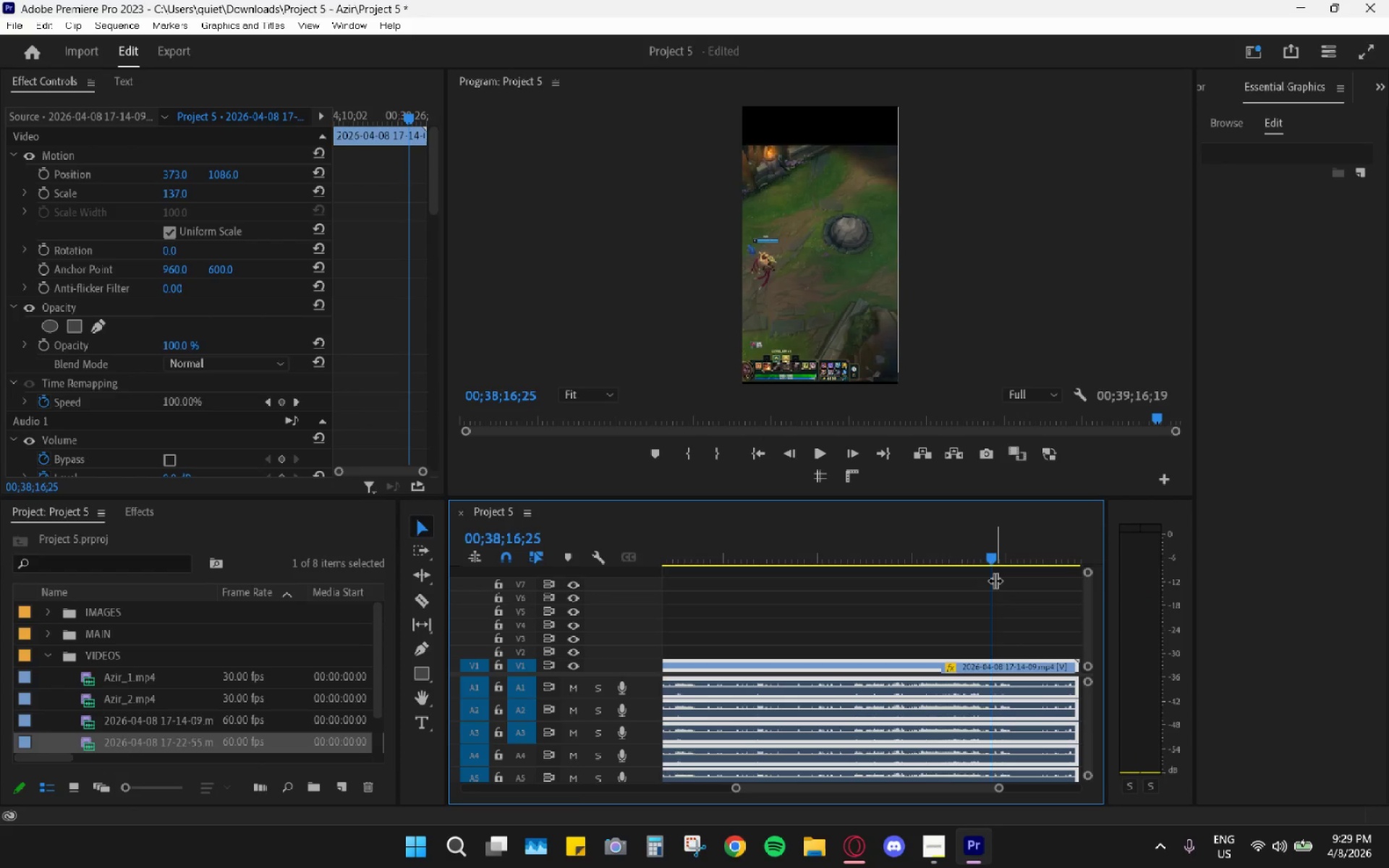 
key(Space)
 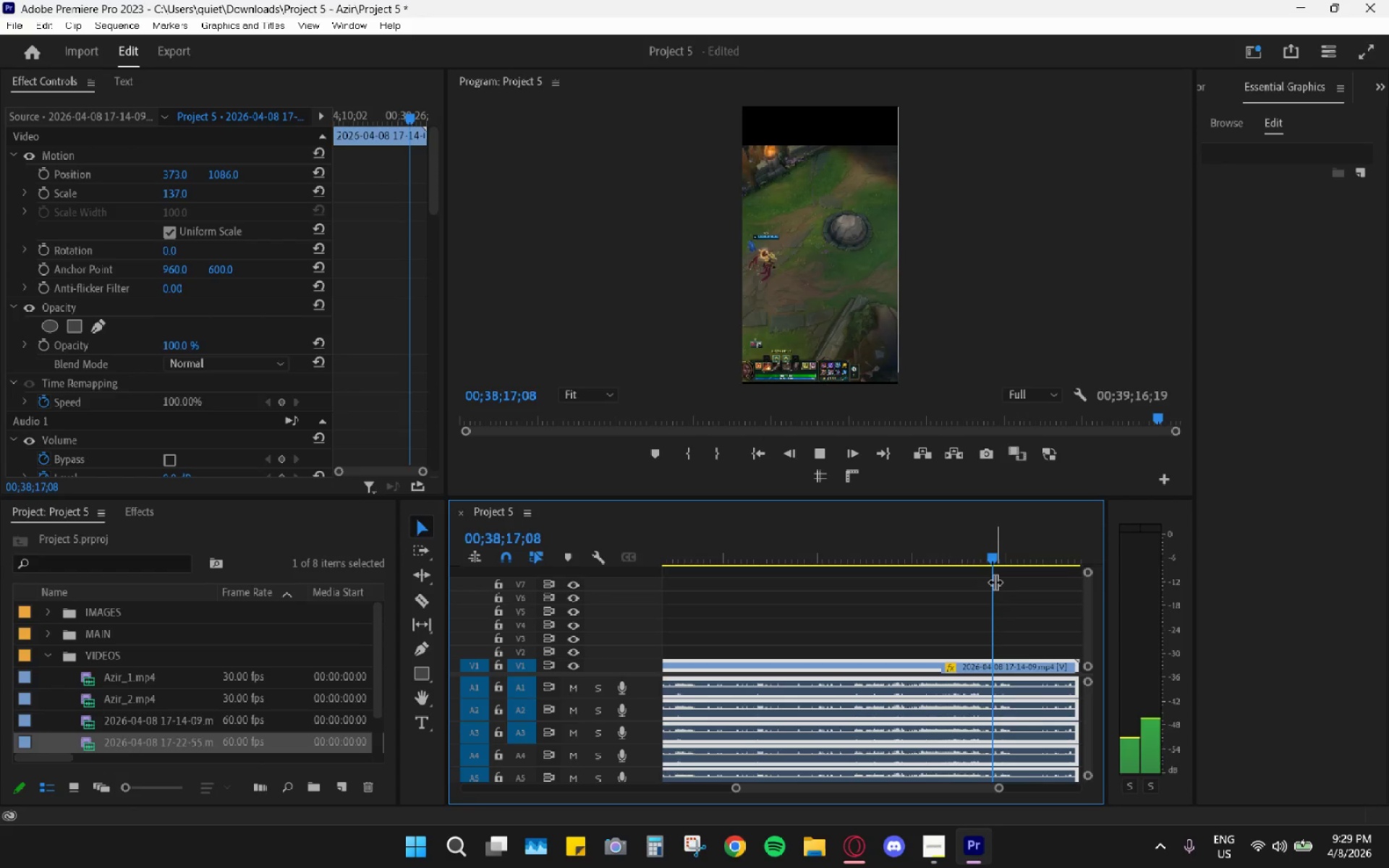 
key(Space)
 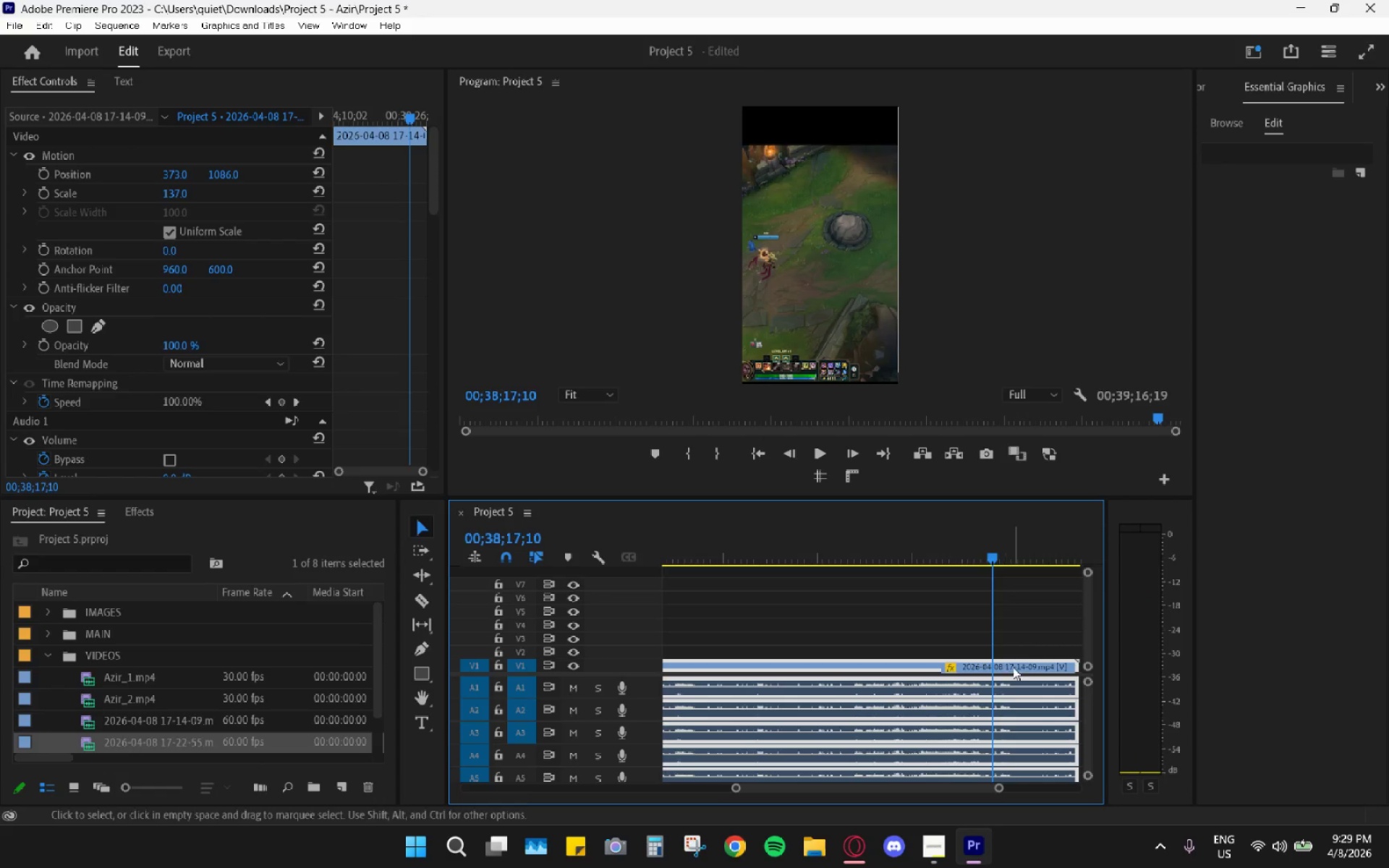 
key(C)
 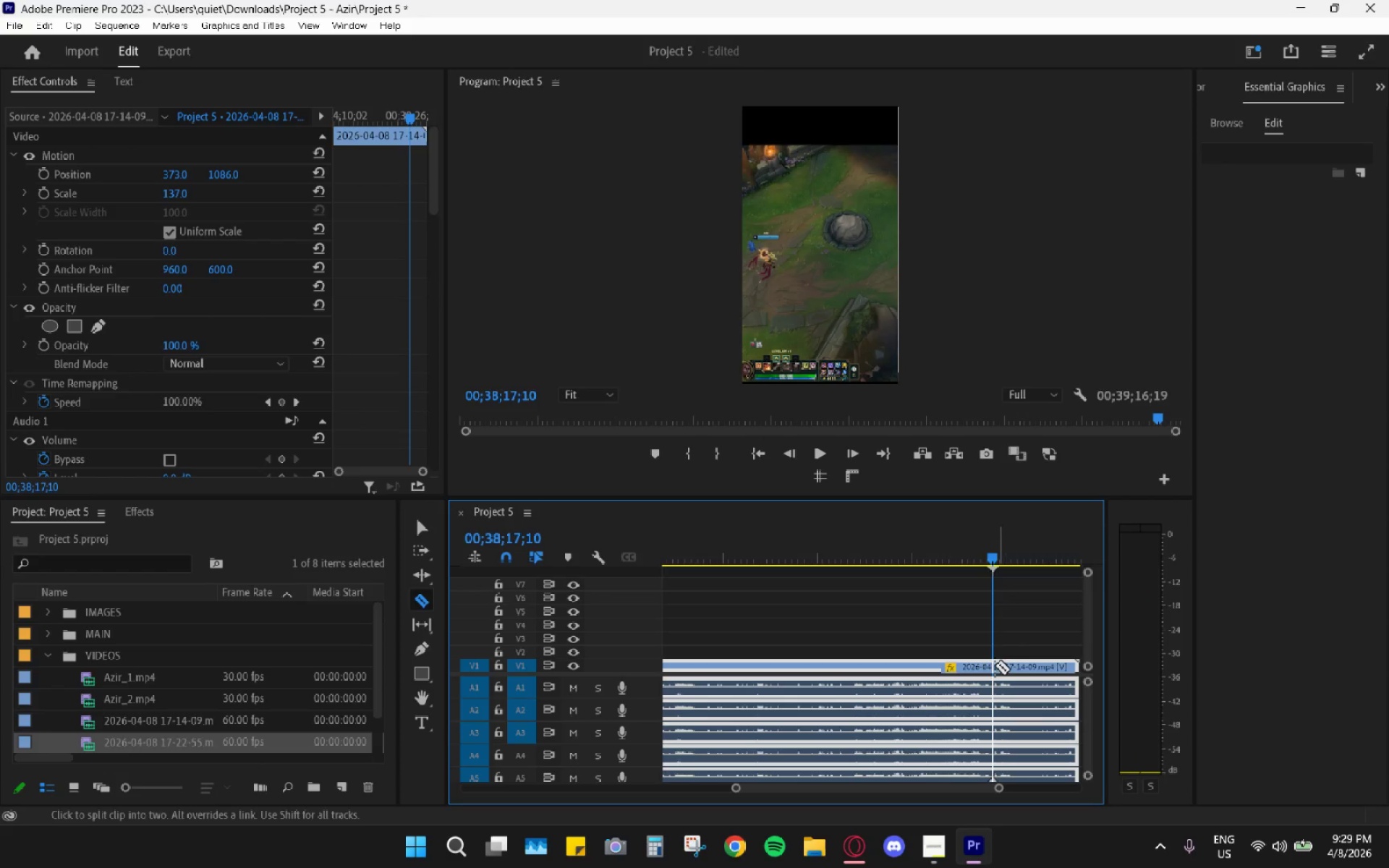 
left_click([991, 667])
 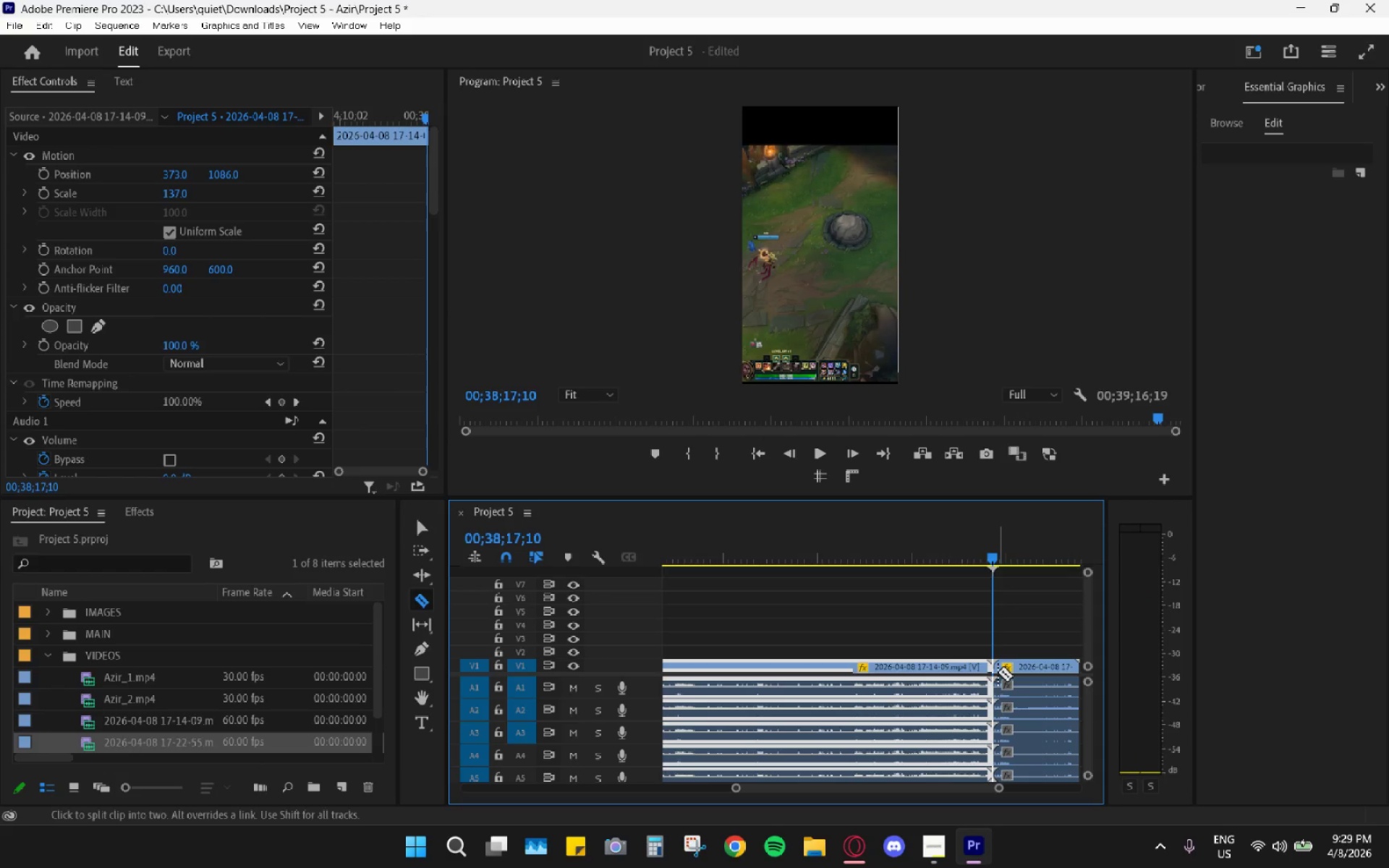 
key(V)
 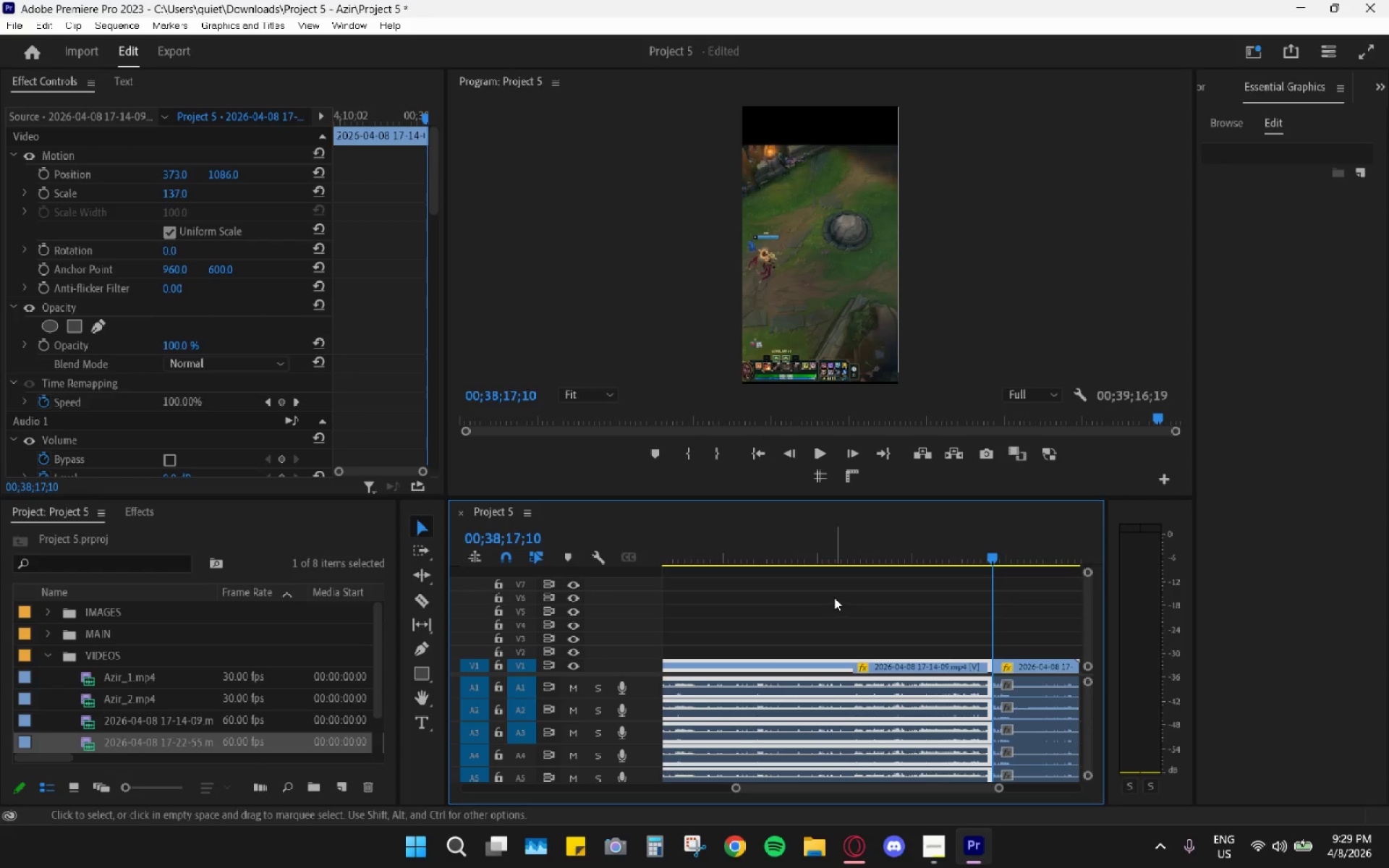 
left_click_drag(start_coordinate=[807, 545], to_coordinate=[653, 554])
 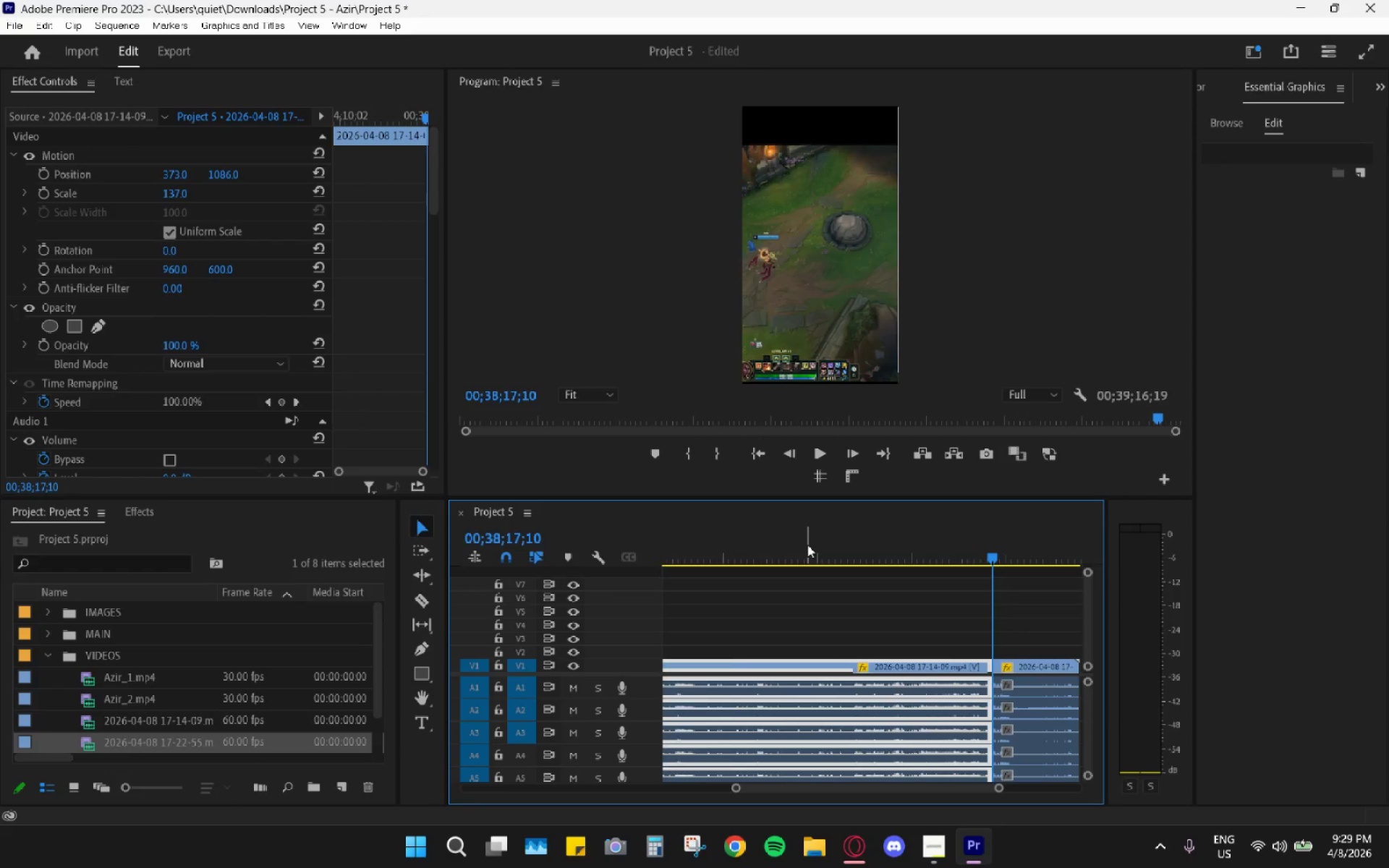 
hold_key(key=AltLeft, duration=0.5)
scroll: coordinate [831, 610], scroll_direction: down, amount: 6.0
 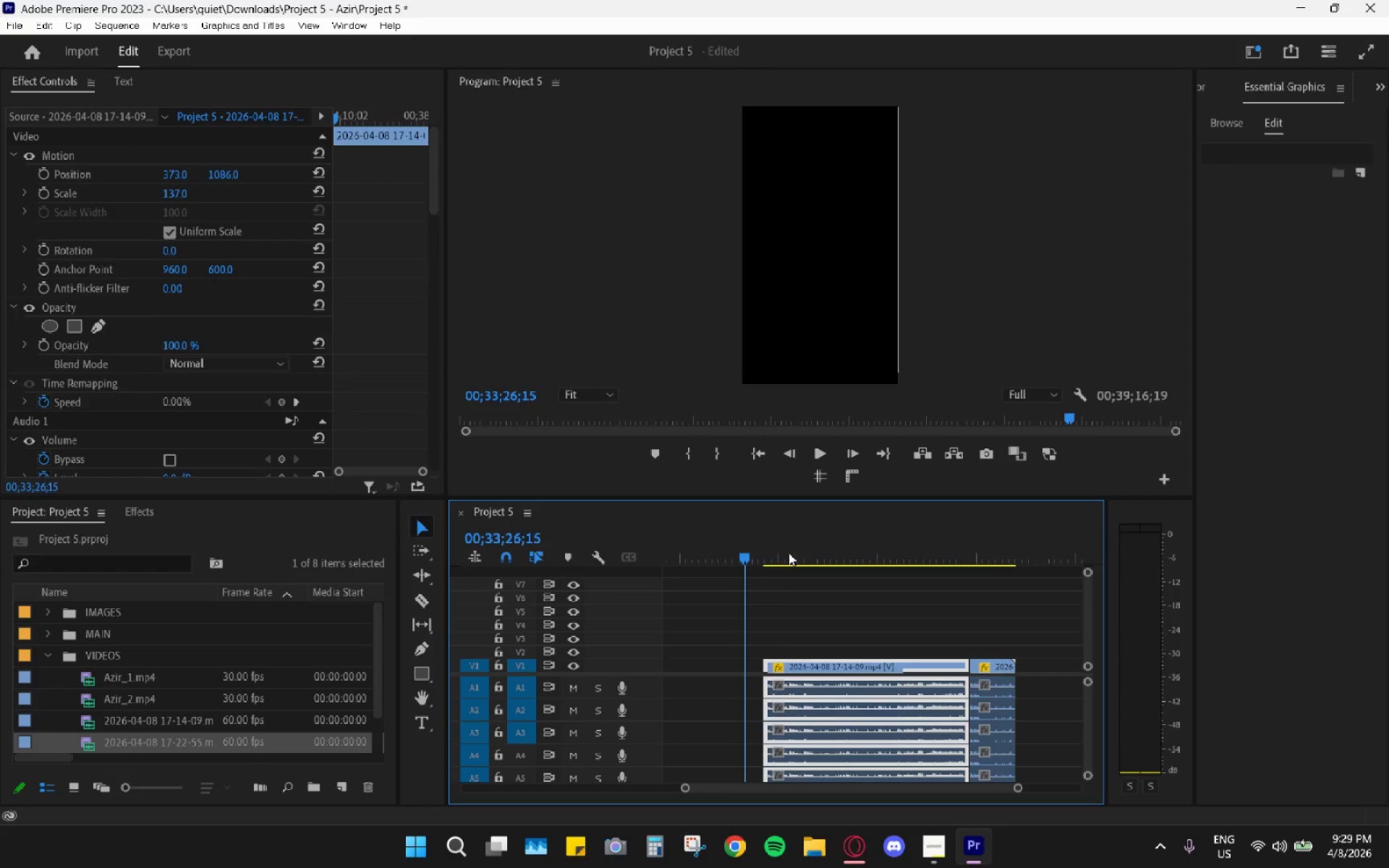 
left_click_drag(start_coordinate=[785, 550], to_coordinate=[815, 550])
 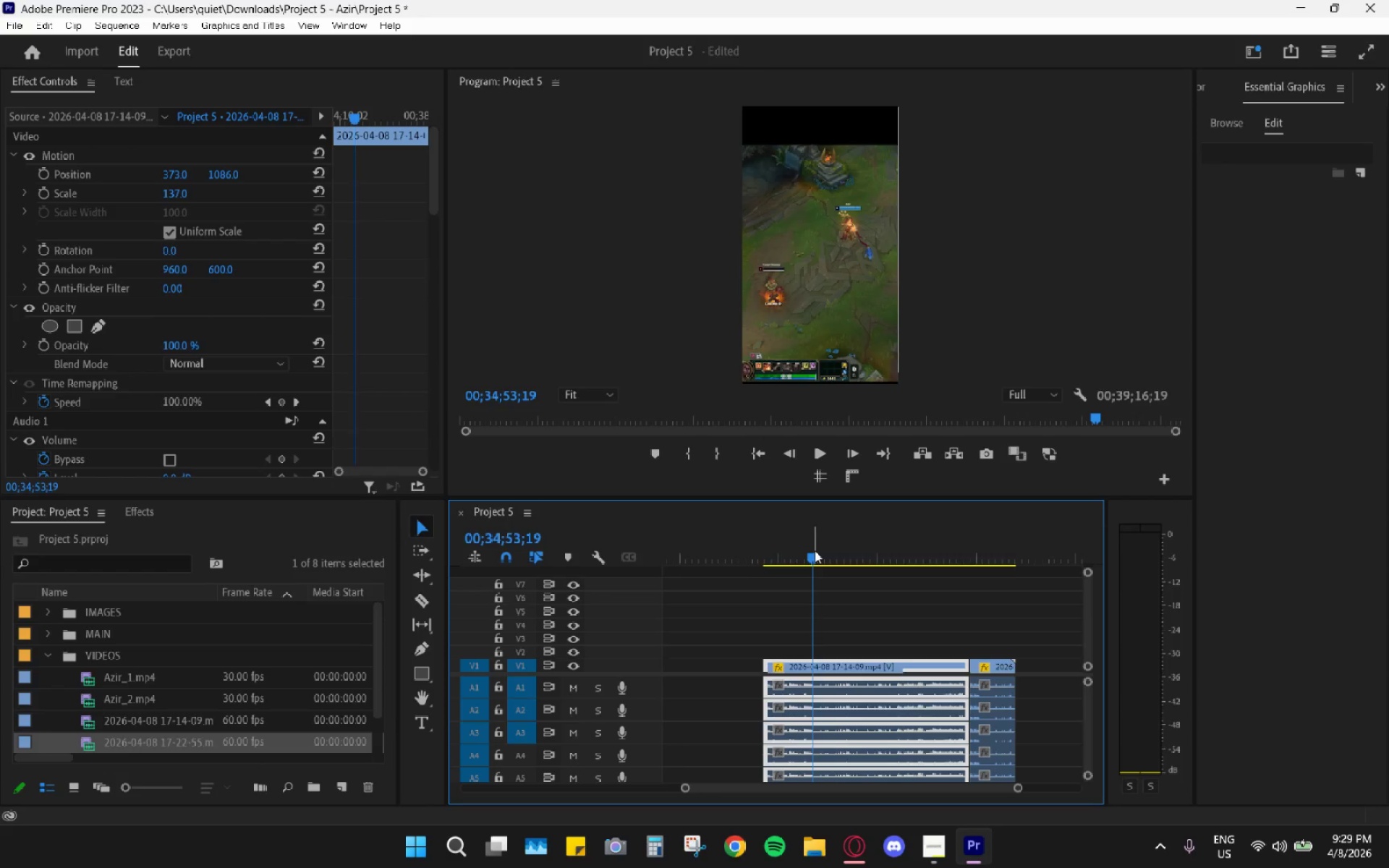 
key(Space)
 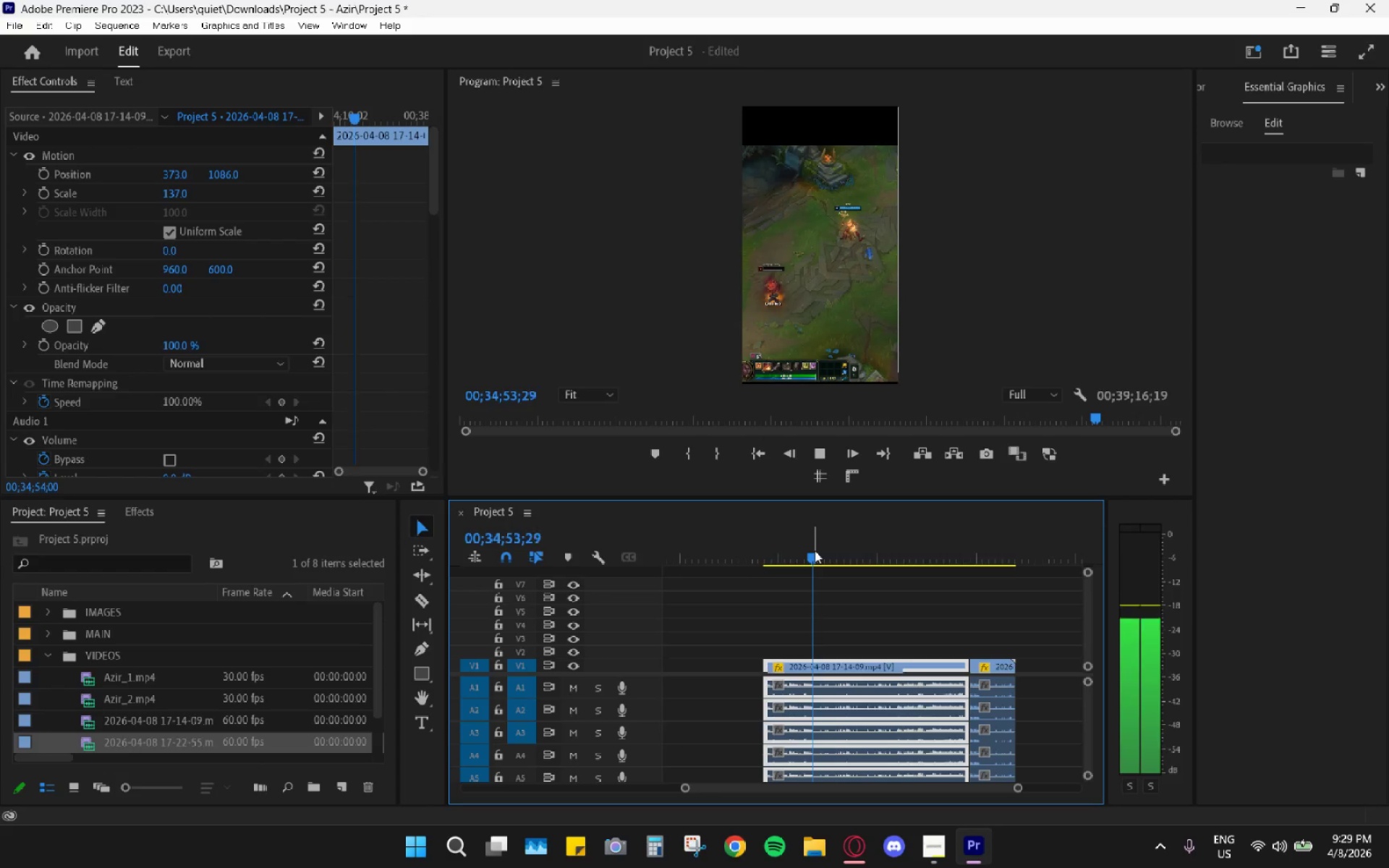 
left_click_drag(start_coordinate=[815, 550], to_coordinate=[804, 548])
 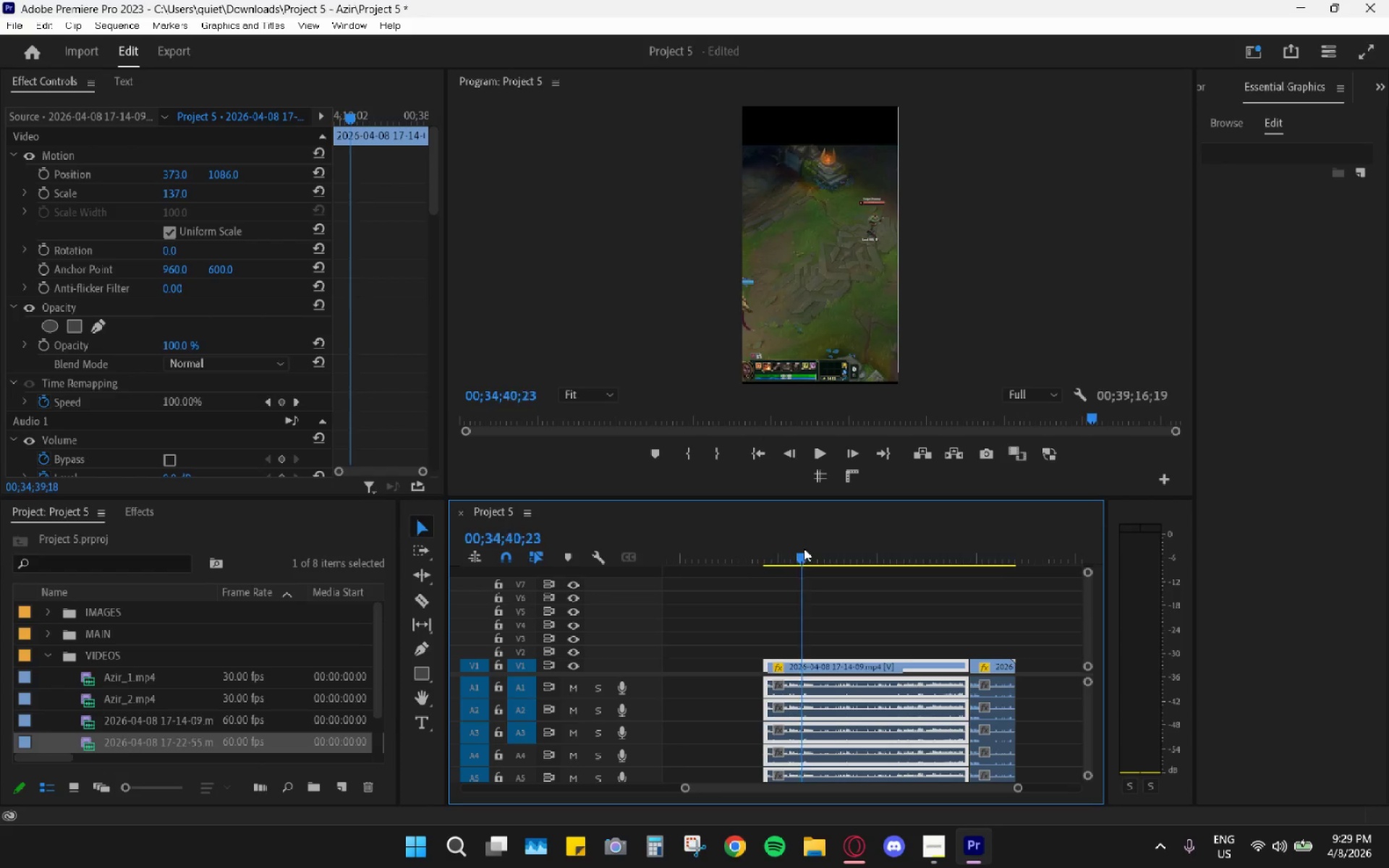 
left_click_drag(start_coordinate=[804, 548], to_coordinate=[792, 547])
 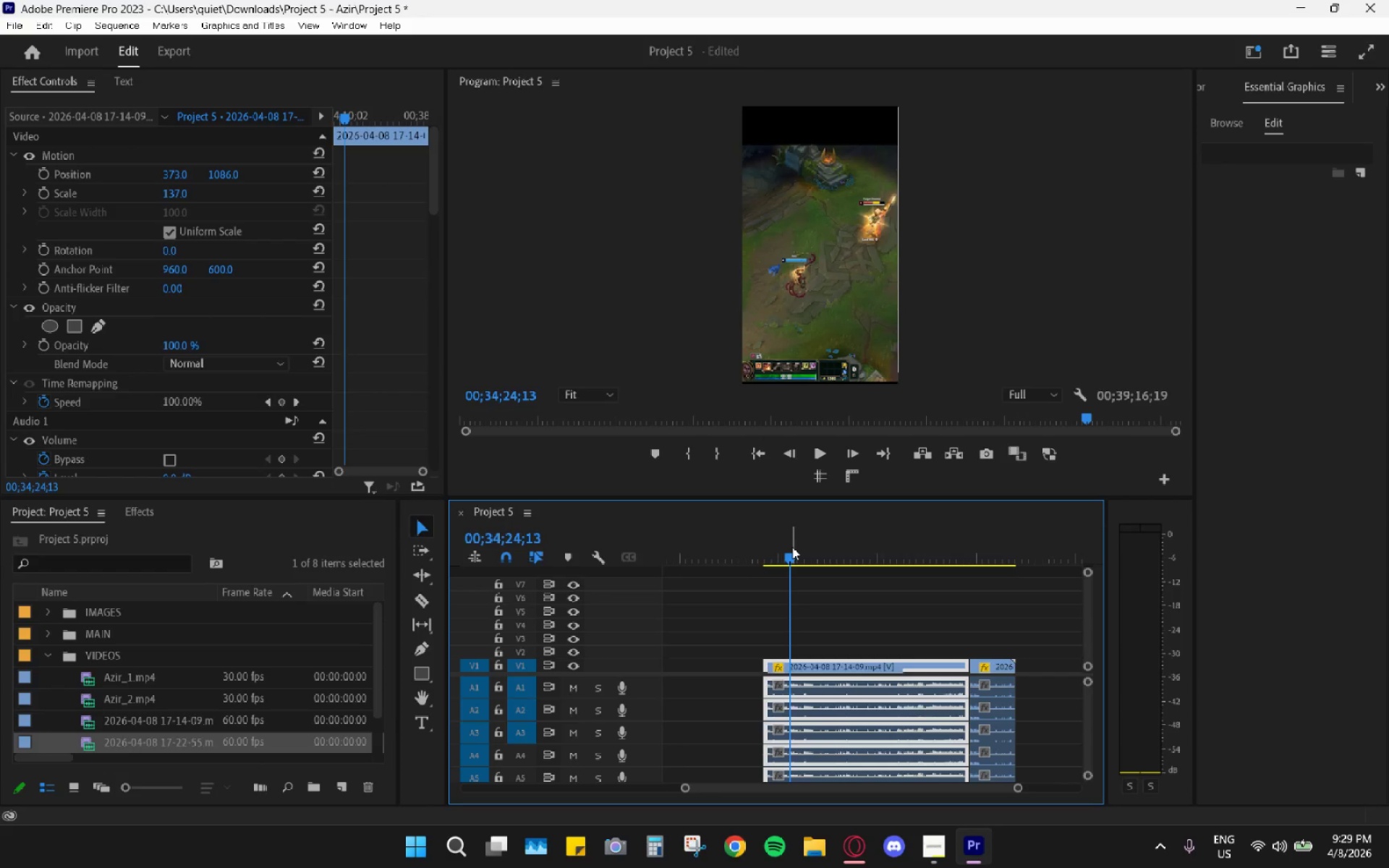 
key(Space)
 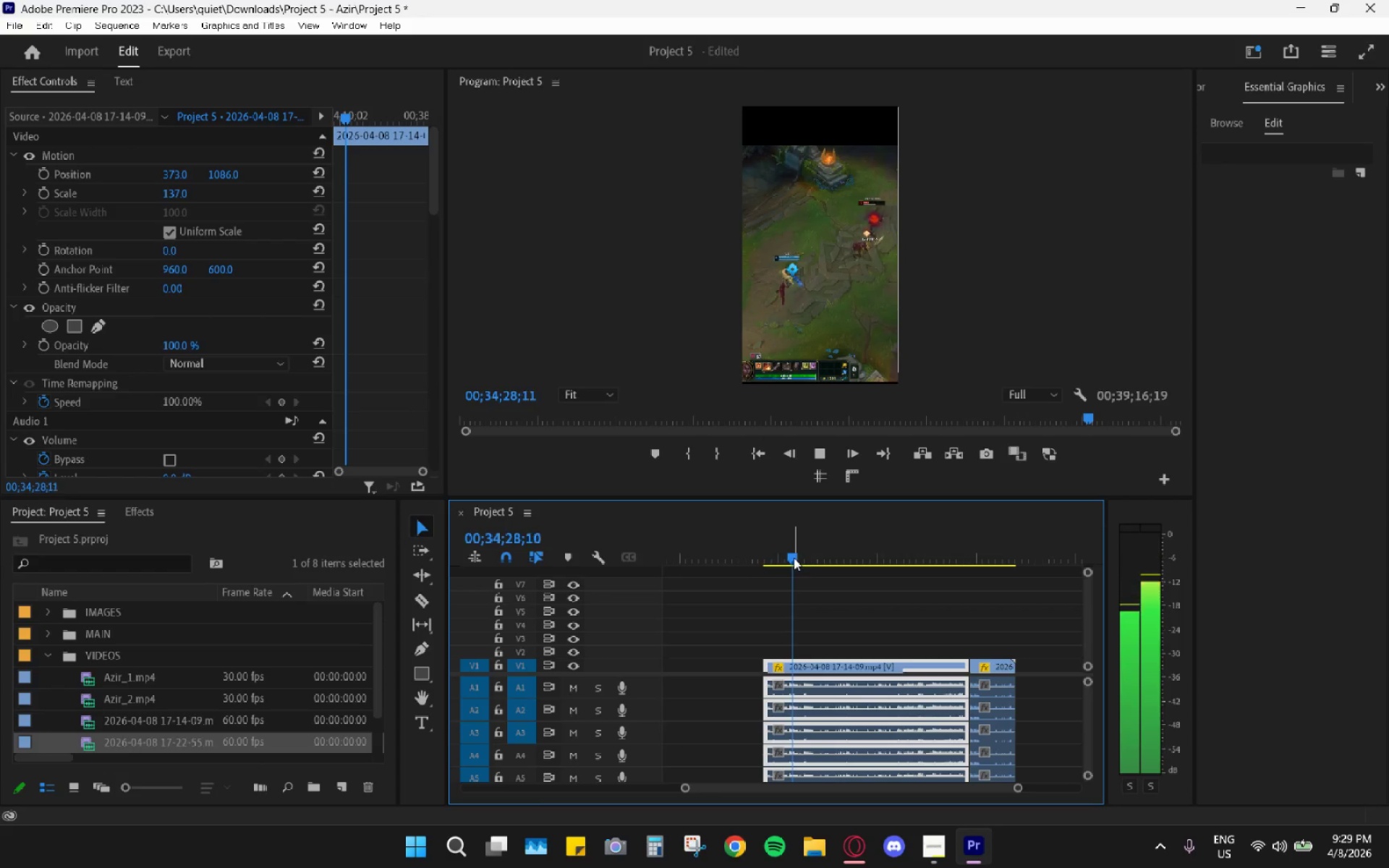 
wait(5.42)
 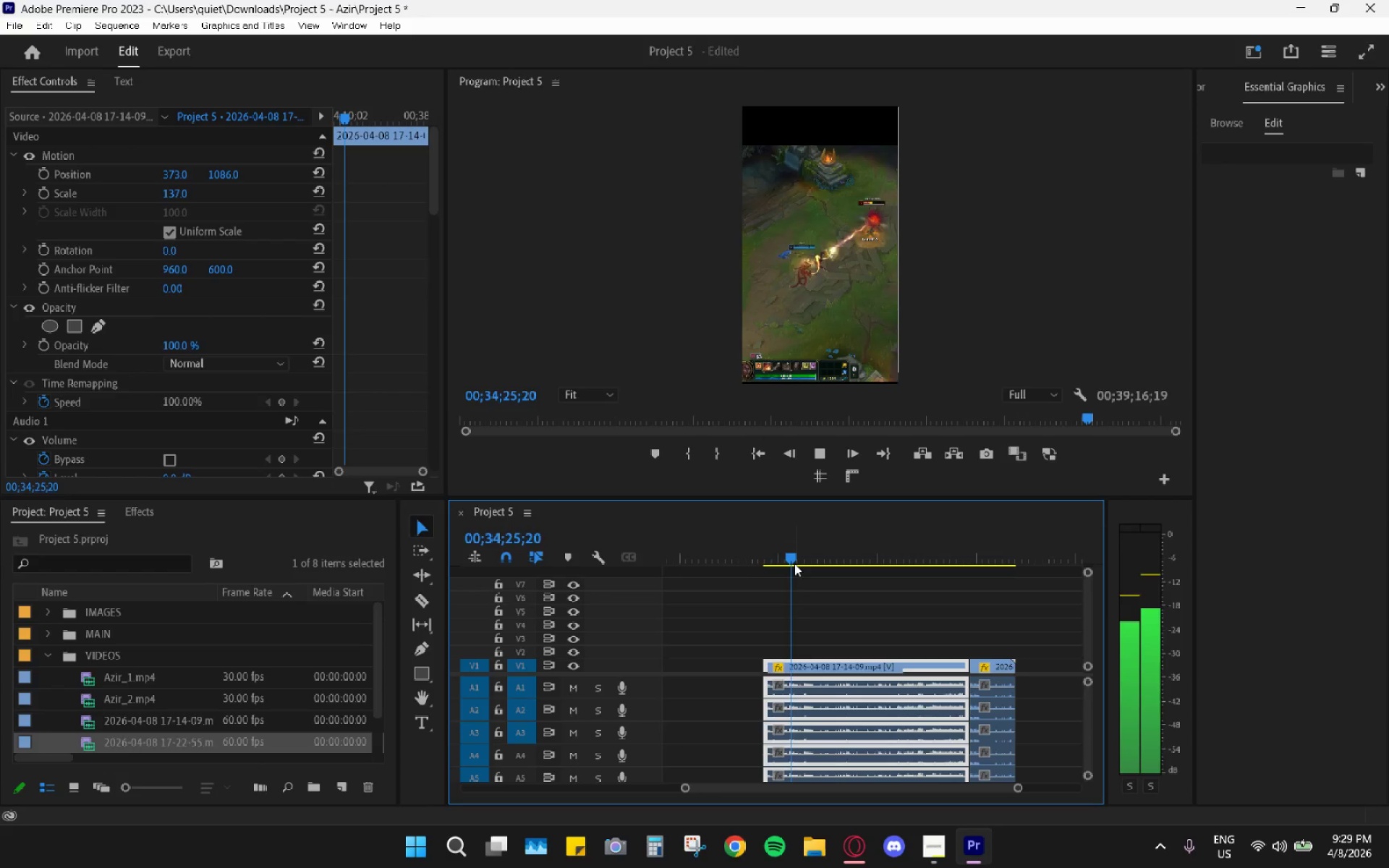 
left_click_drag(start_coordinate=[794, 558], to_coordinate=[788, 556])
 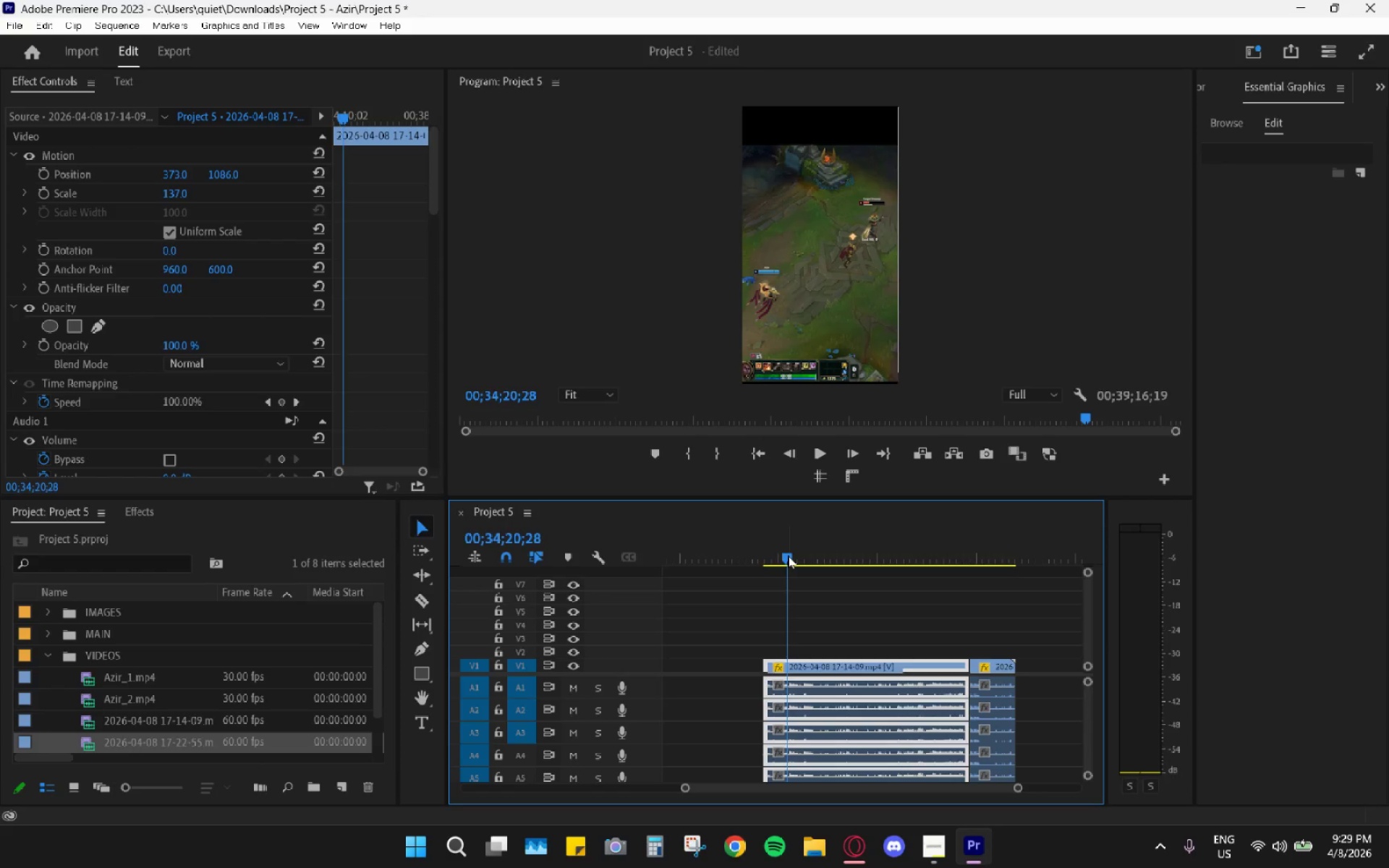 
key(Space)
 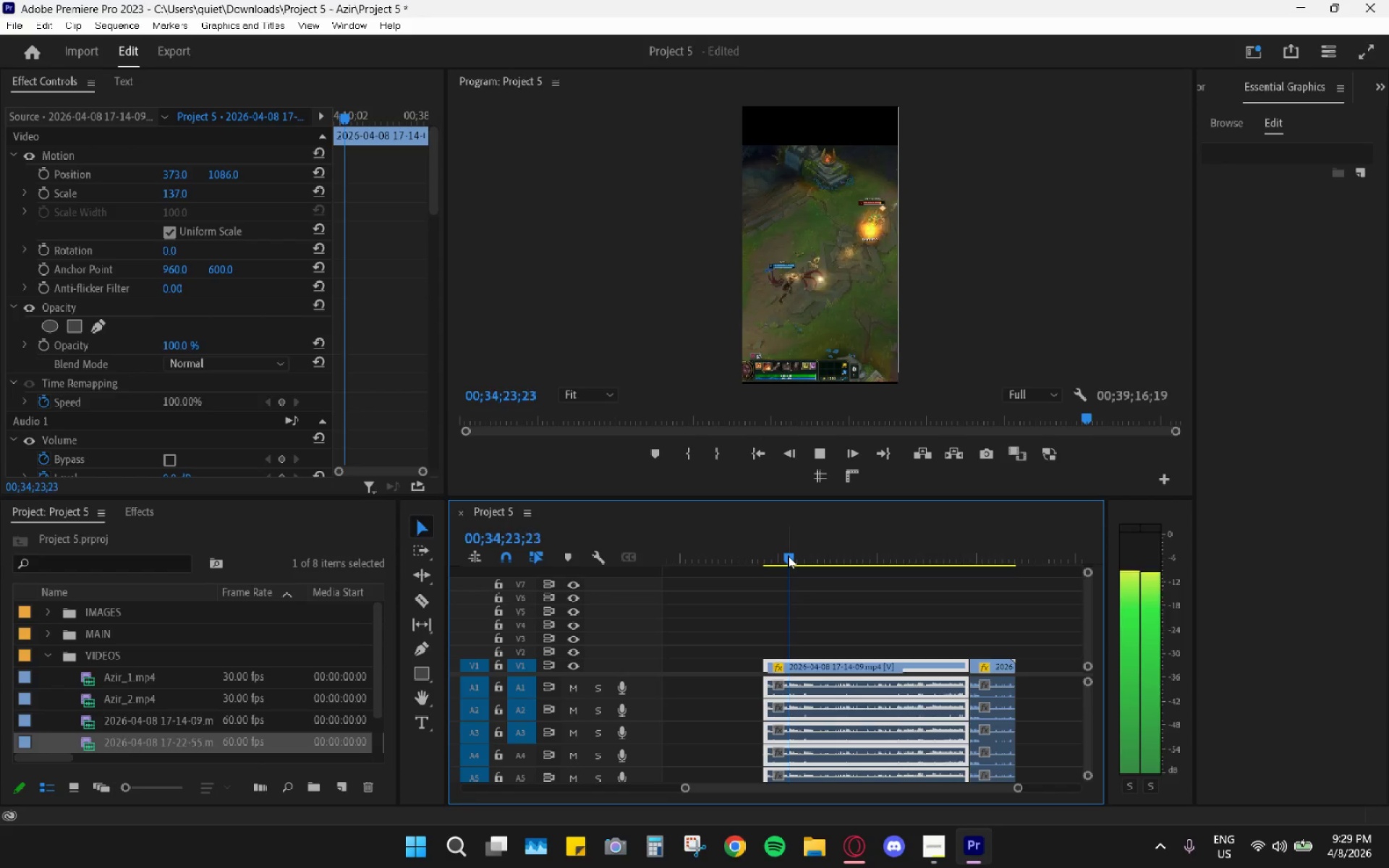 
left_click_drag(start_coordinate=[789, 566], to_coordinate=[781, 561])
 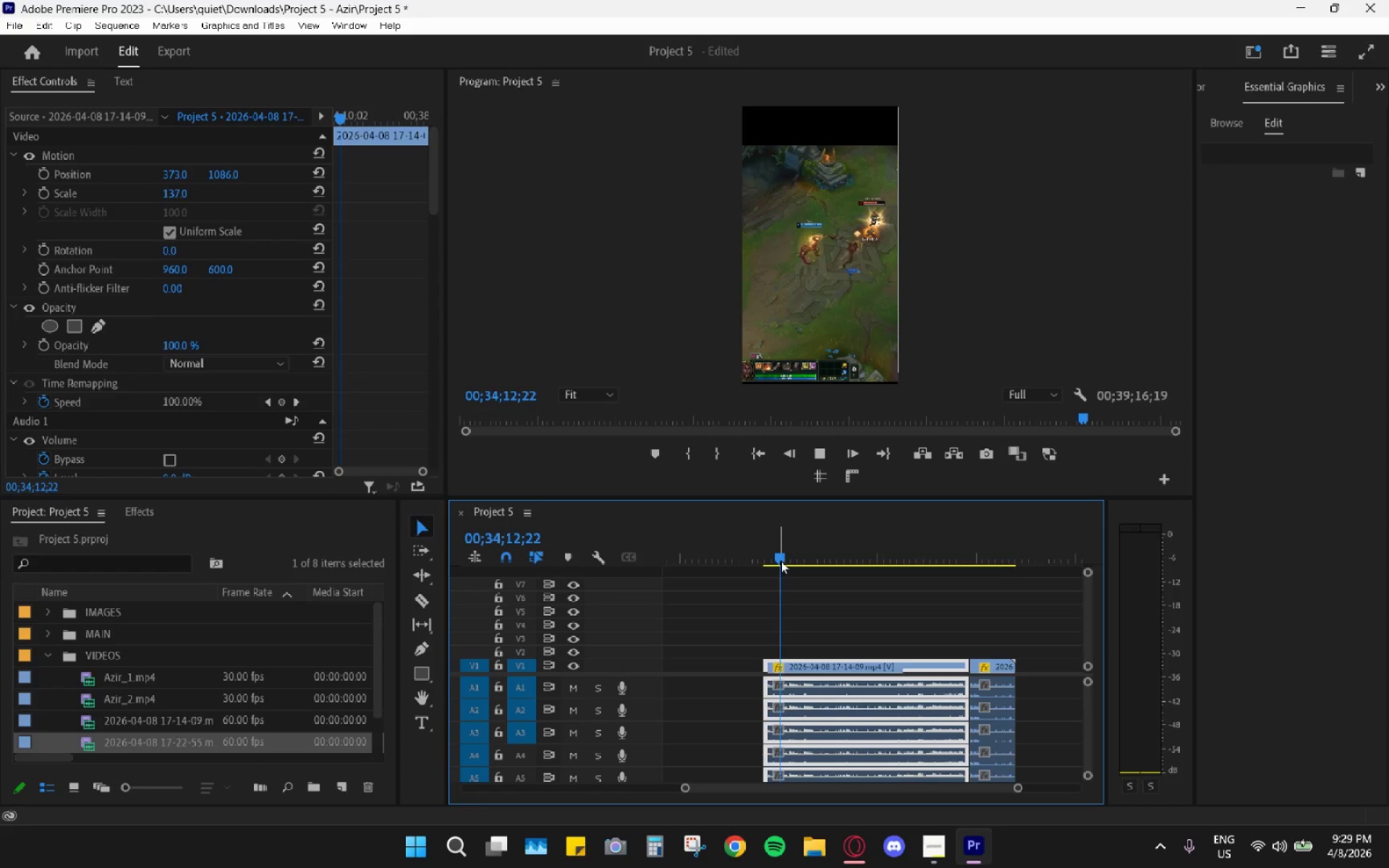 
key(Space)
 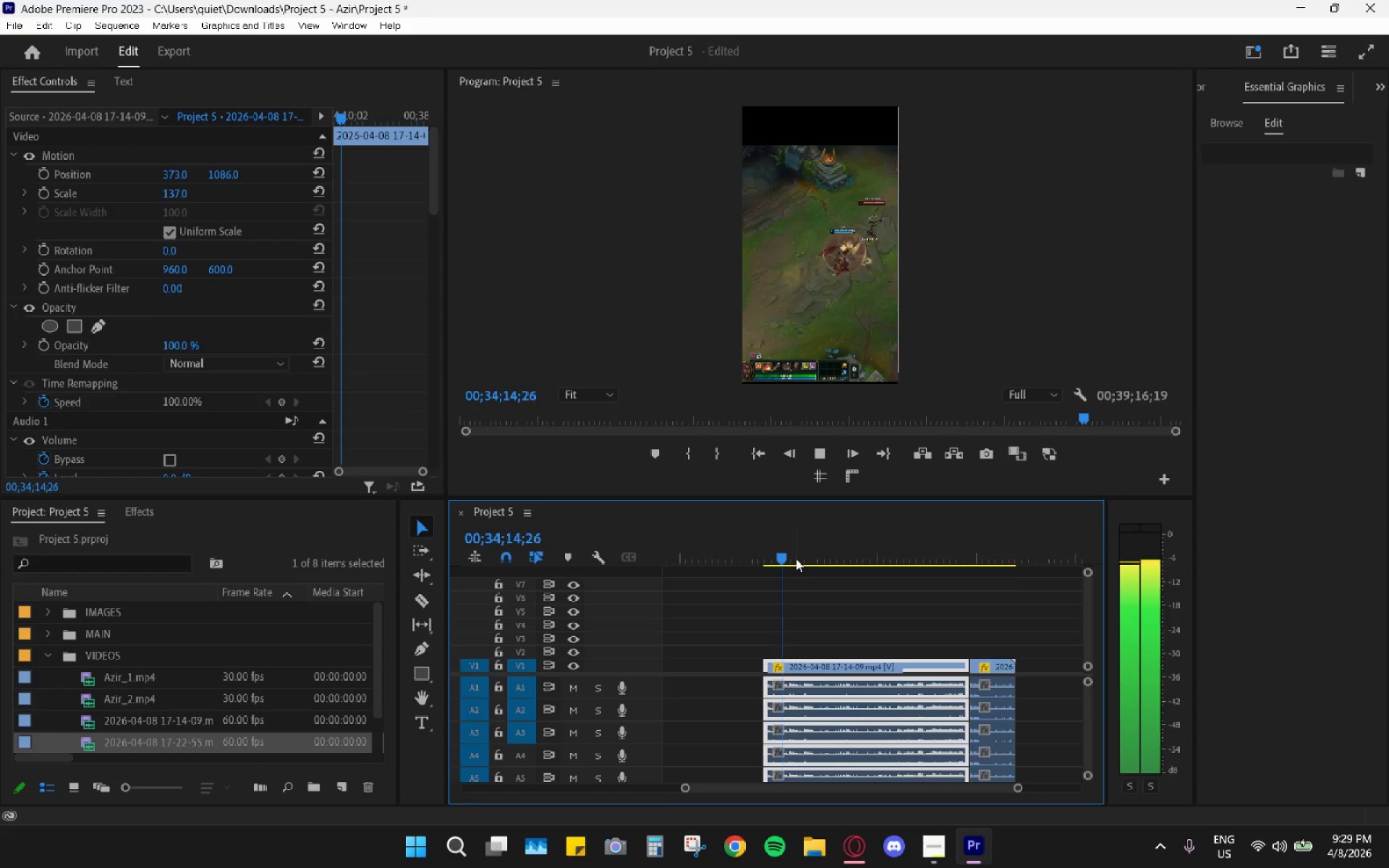 
key(Space)
 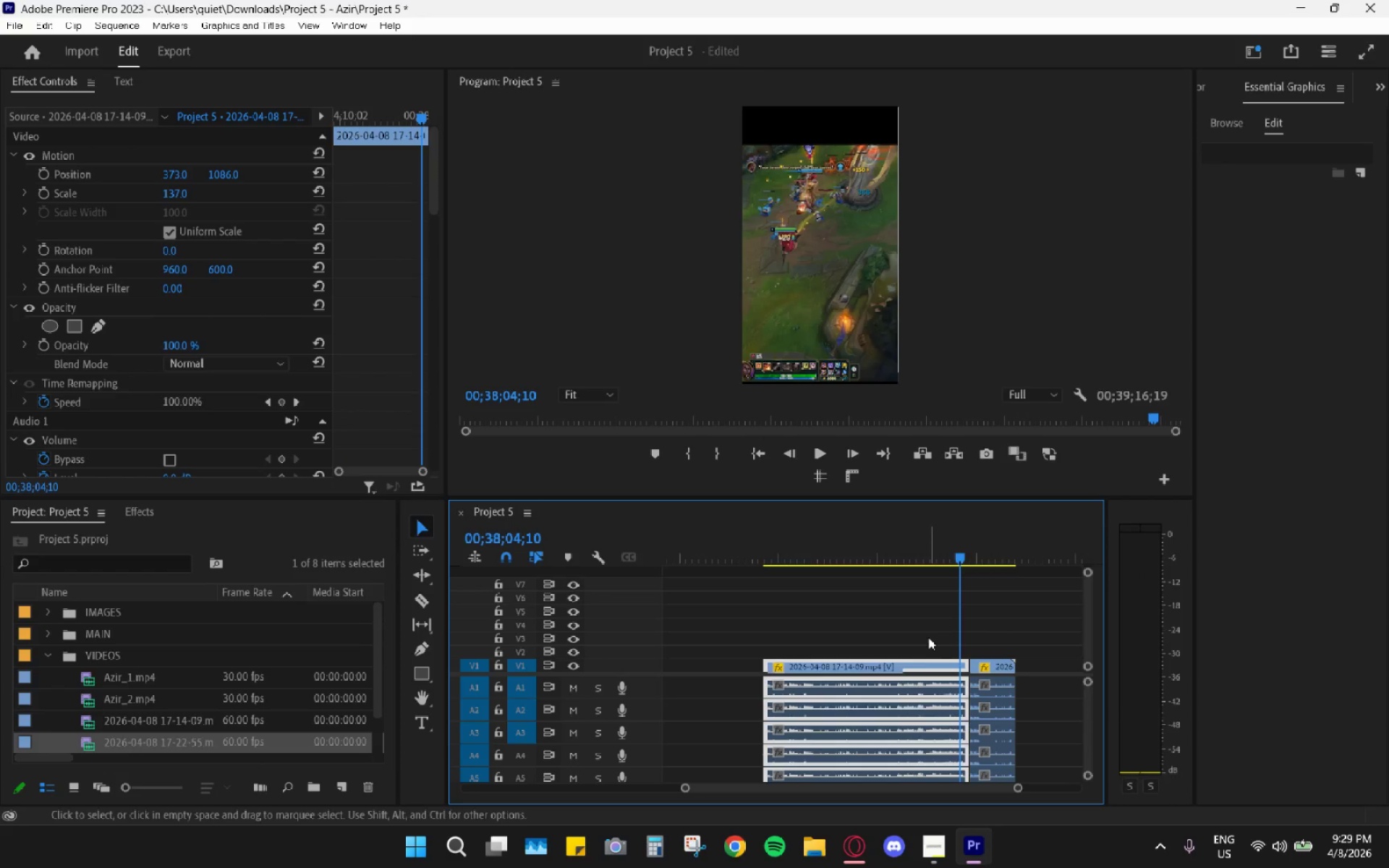 
key(H)
 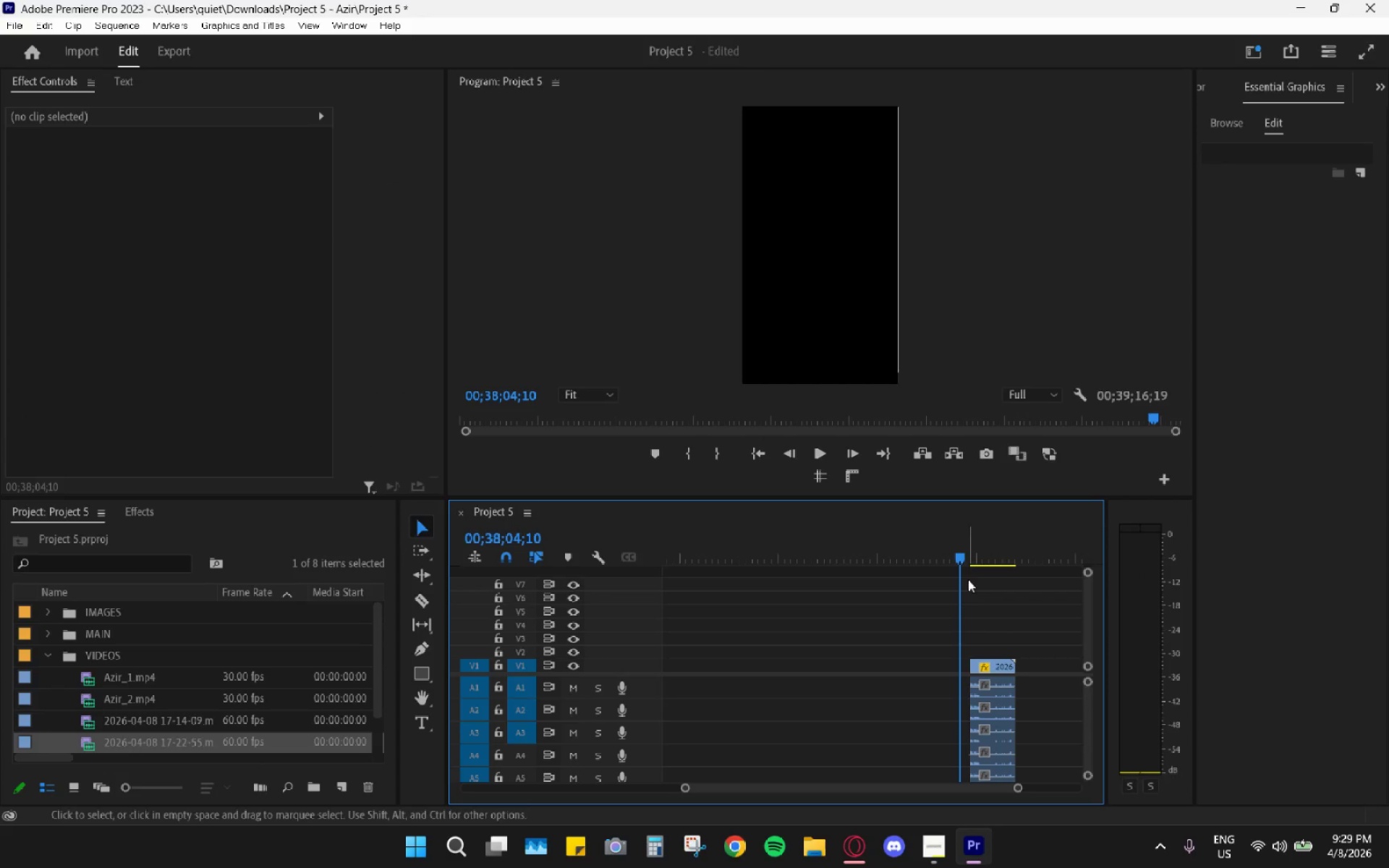 
key(Space)
 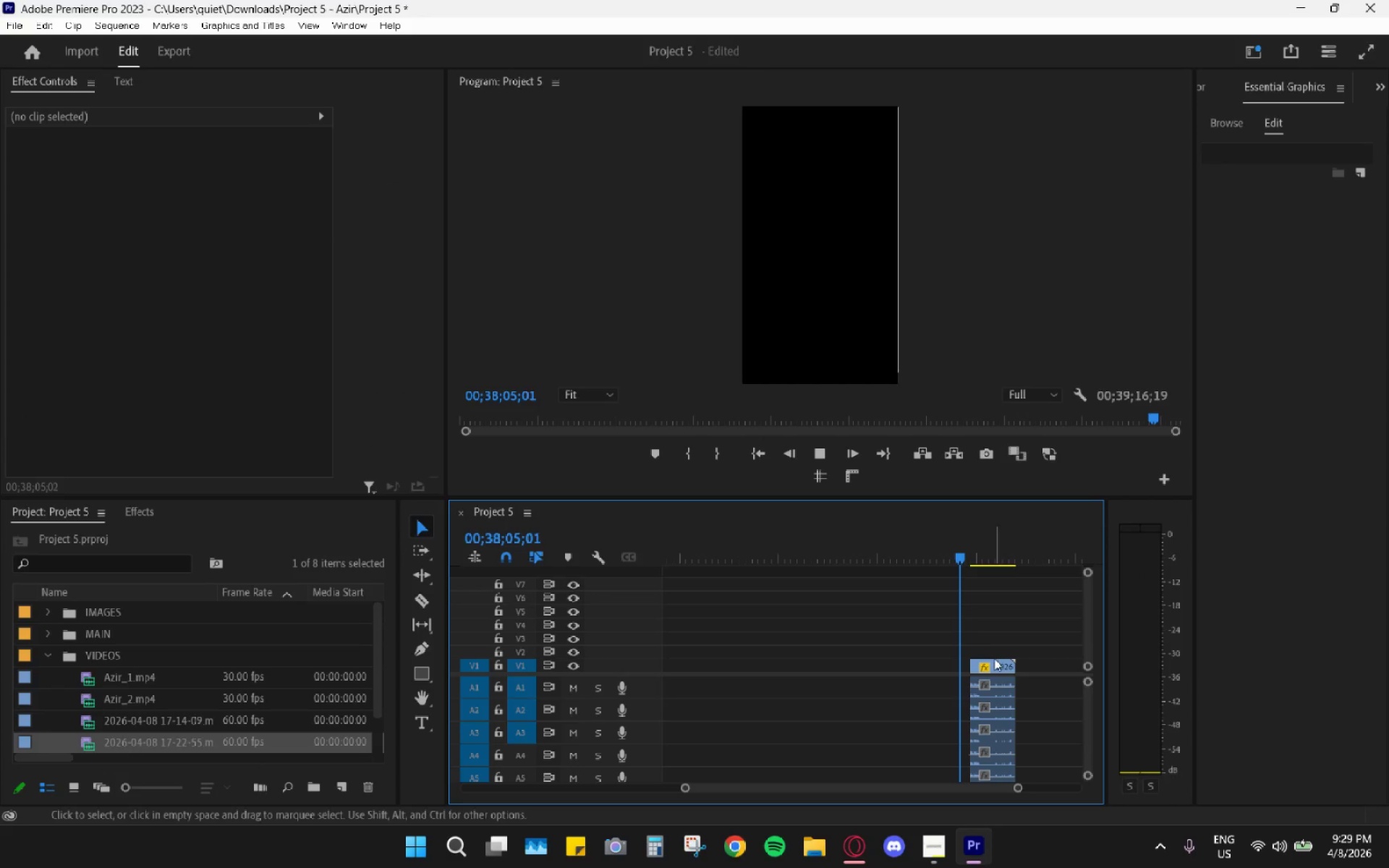 
left_click_drag(start_coordinate=[986, 666], to_coordinate=[725, 665])
 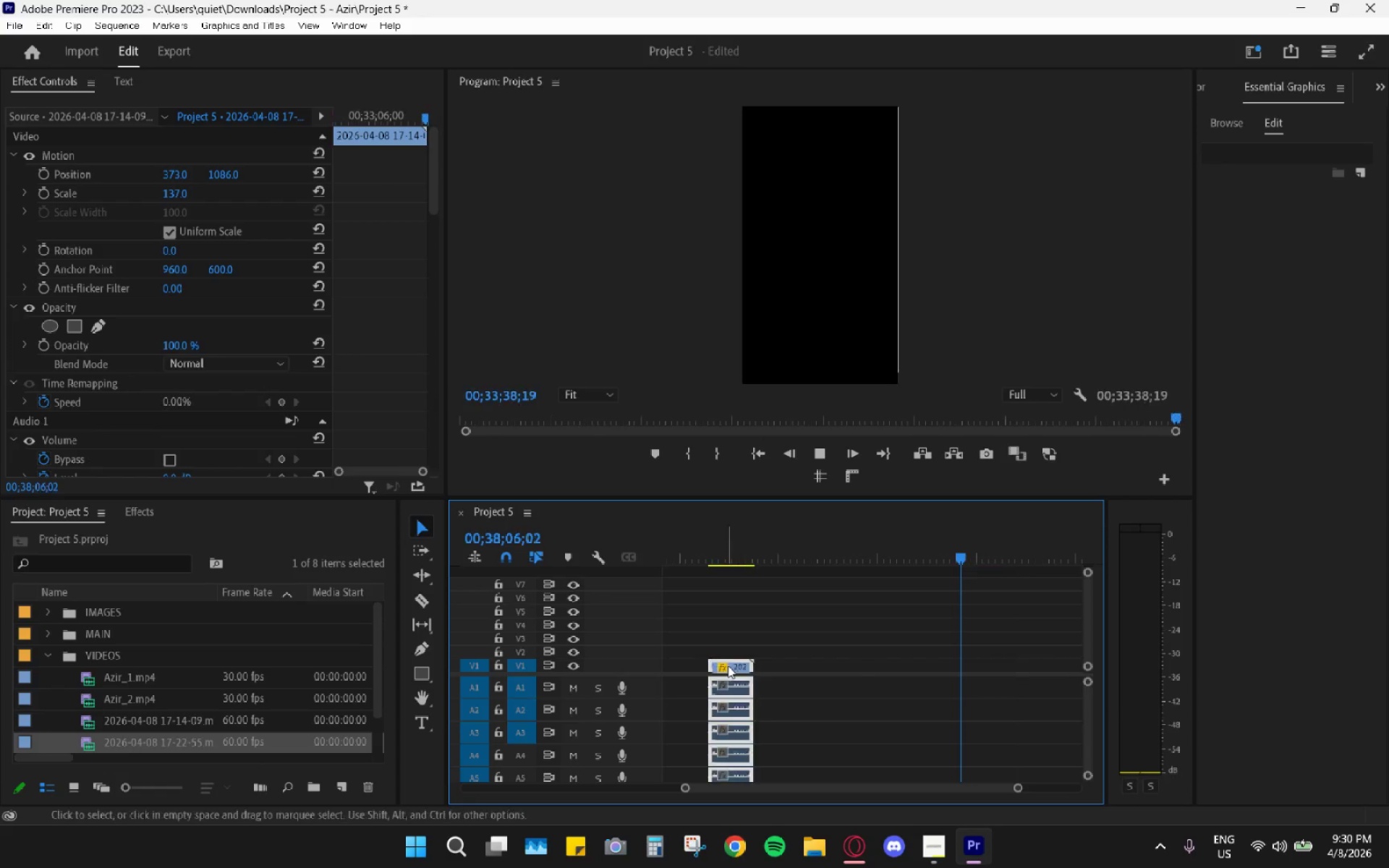 
hold_key(key=AltLeft, duration=0.89)
scroll: coordinate [733, 662], scroll_direction: down, amount: 9.0
 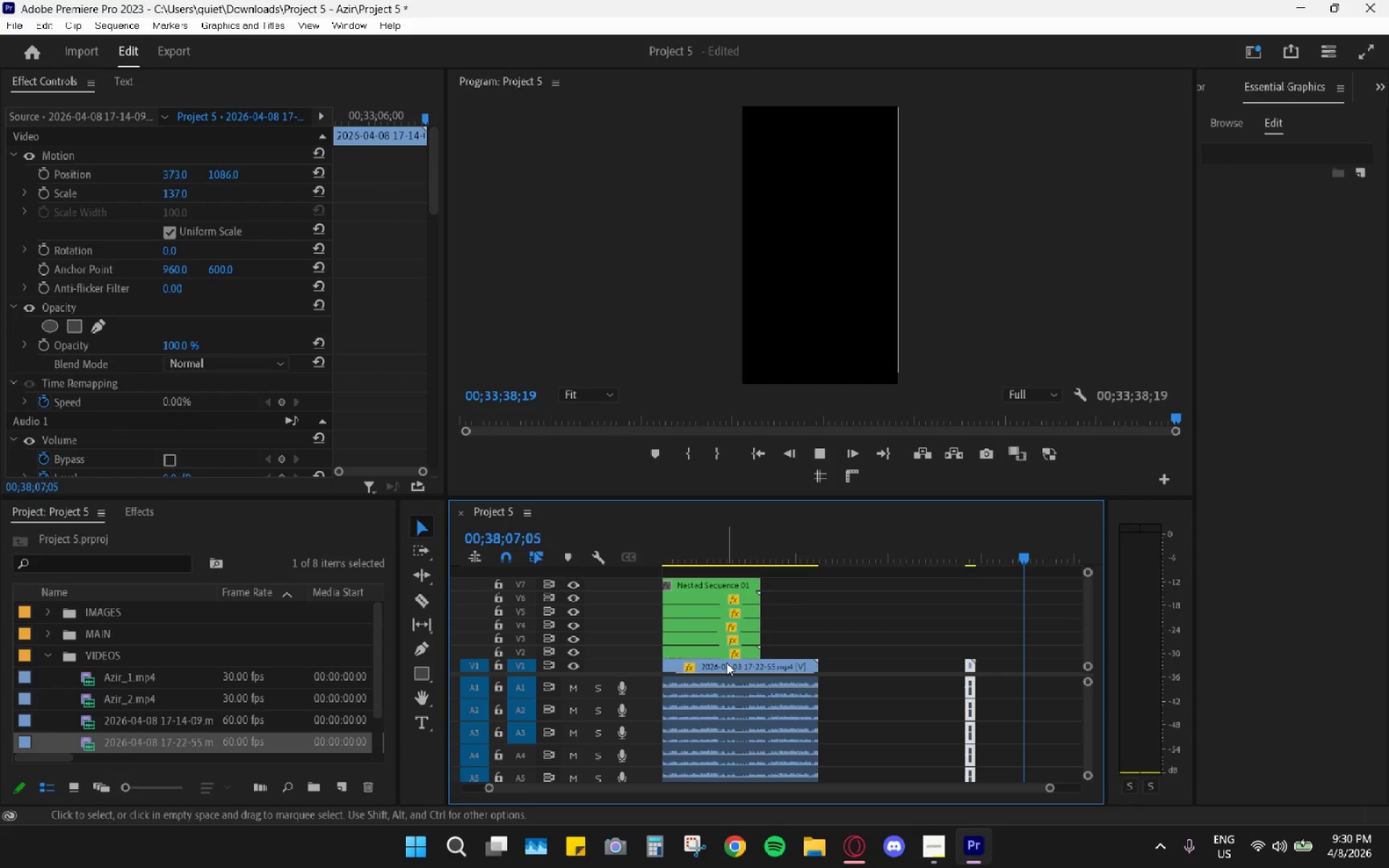 
left_click_drag(start_coordinate=[726, 663], to_coordinate=[796, 676])
 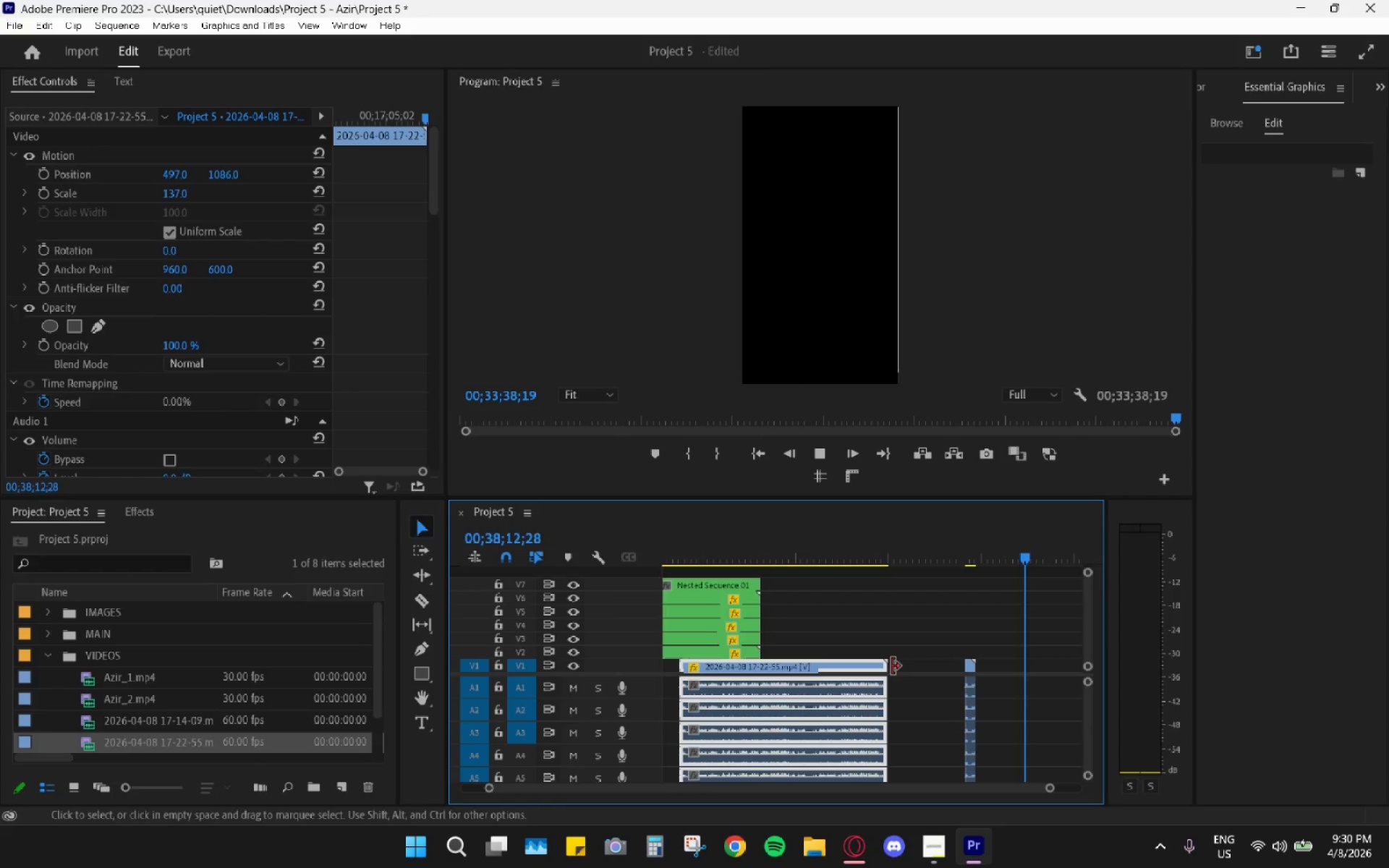 
left_click_drag(start_coordinate=[810, 662], to_coordinate=[851, 660])
 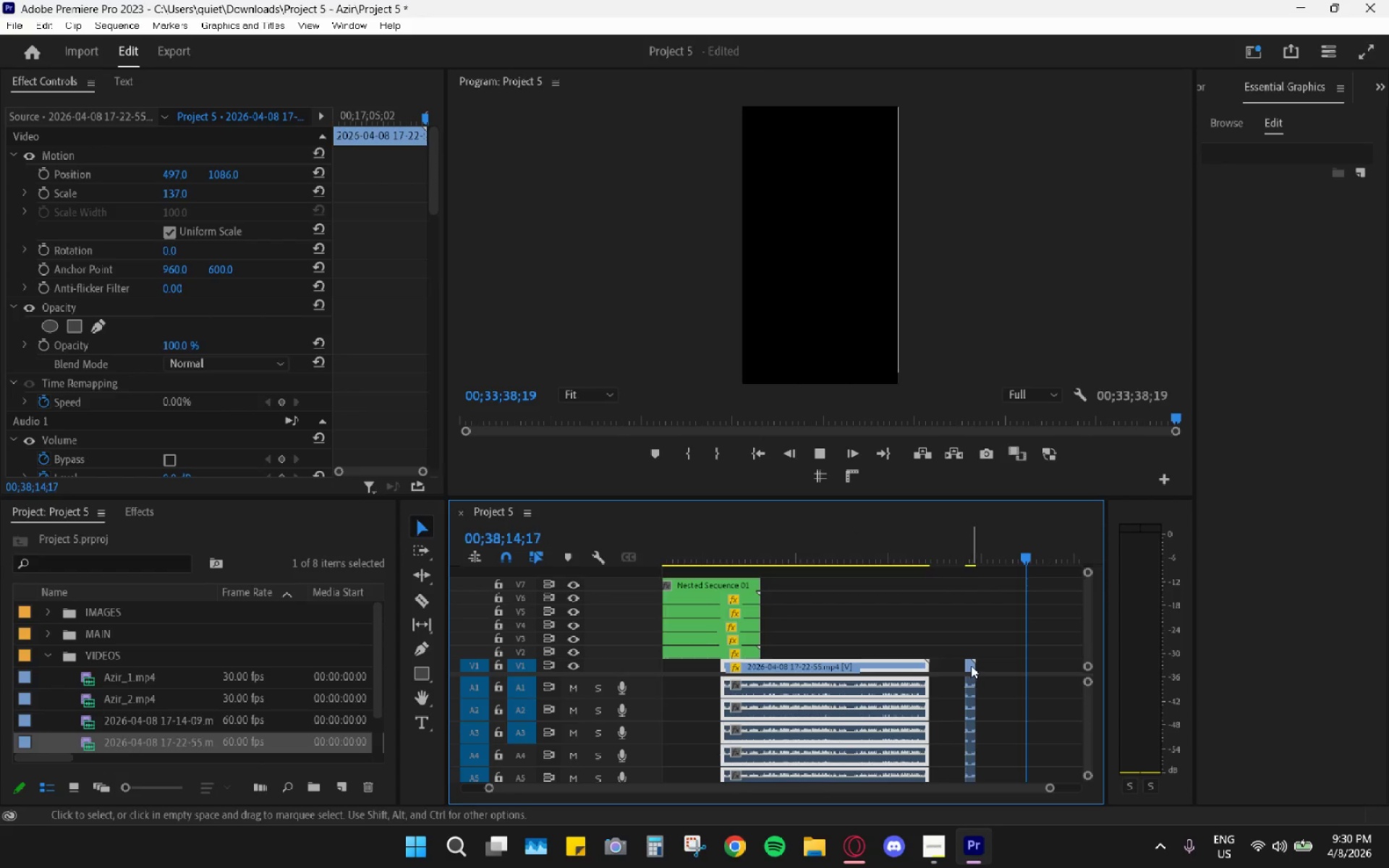 
left_click_drag(start_coordinate=[971, 665], to_coordinate=[651, 673])
 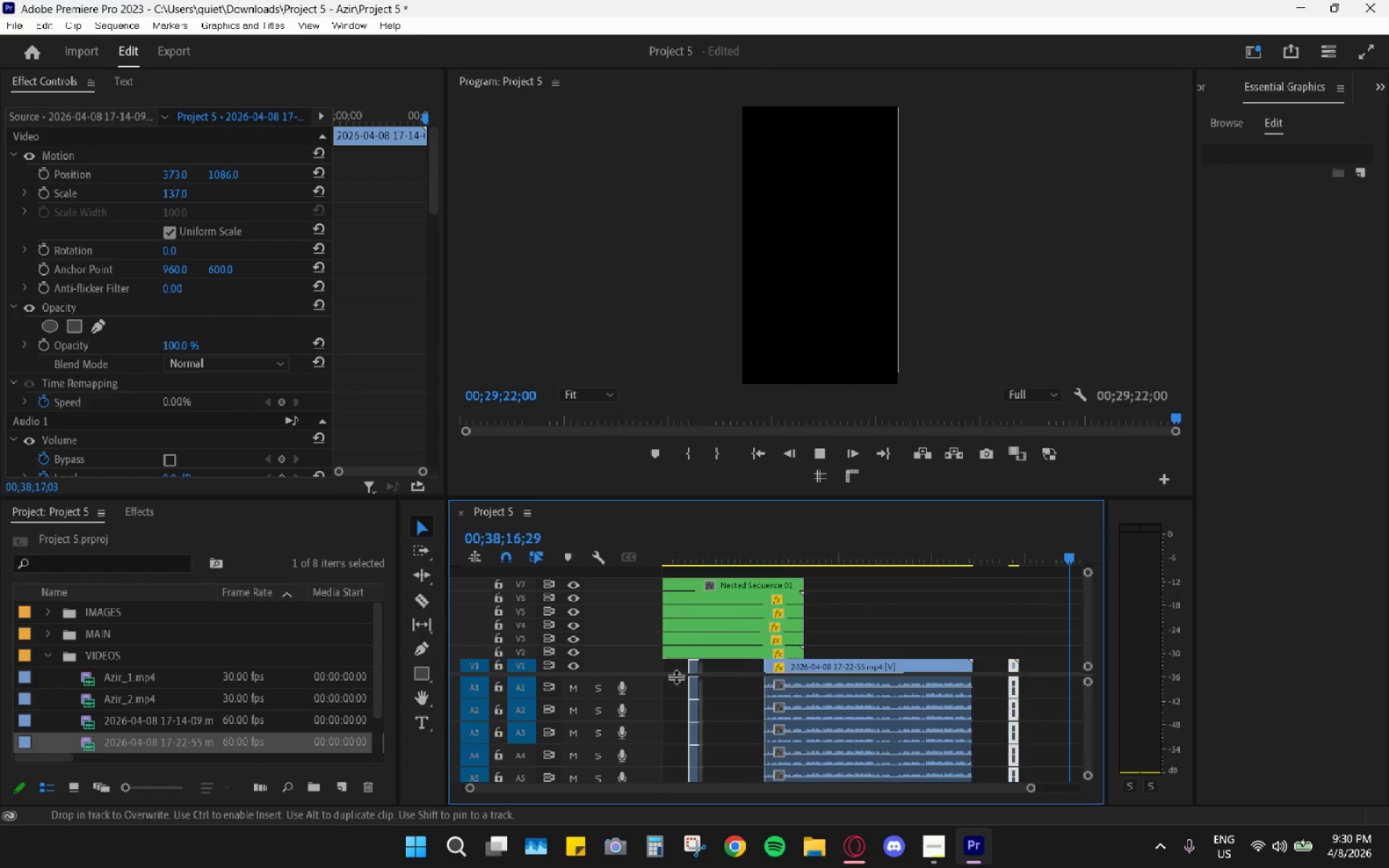 
scroll: coordinate [705, 684], scroll_direction: up, amount: 10.0
 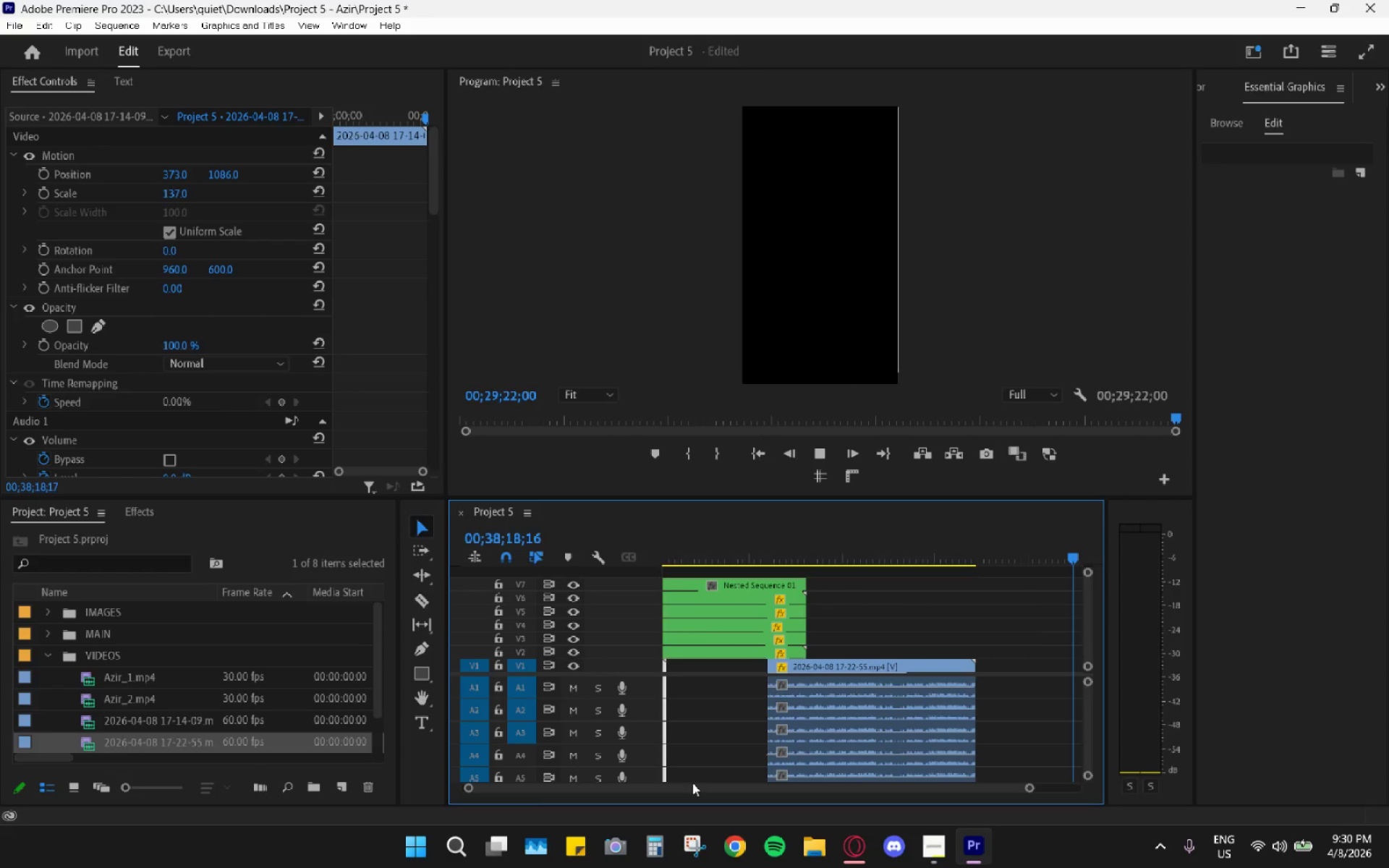 
left_click_drag(start_coordinate=[689, 789], to_coordinate=[611, 791])
 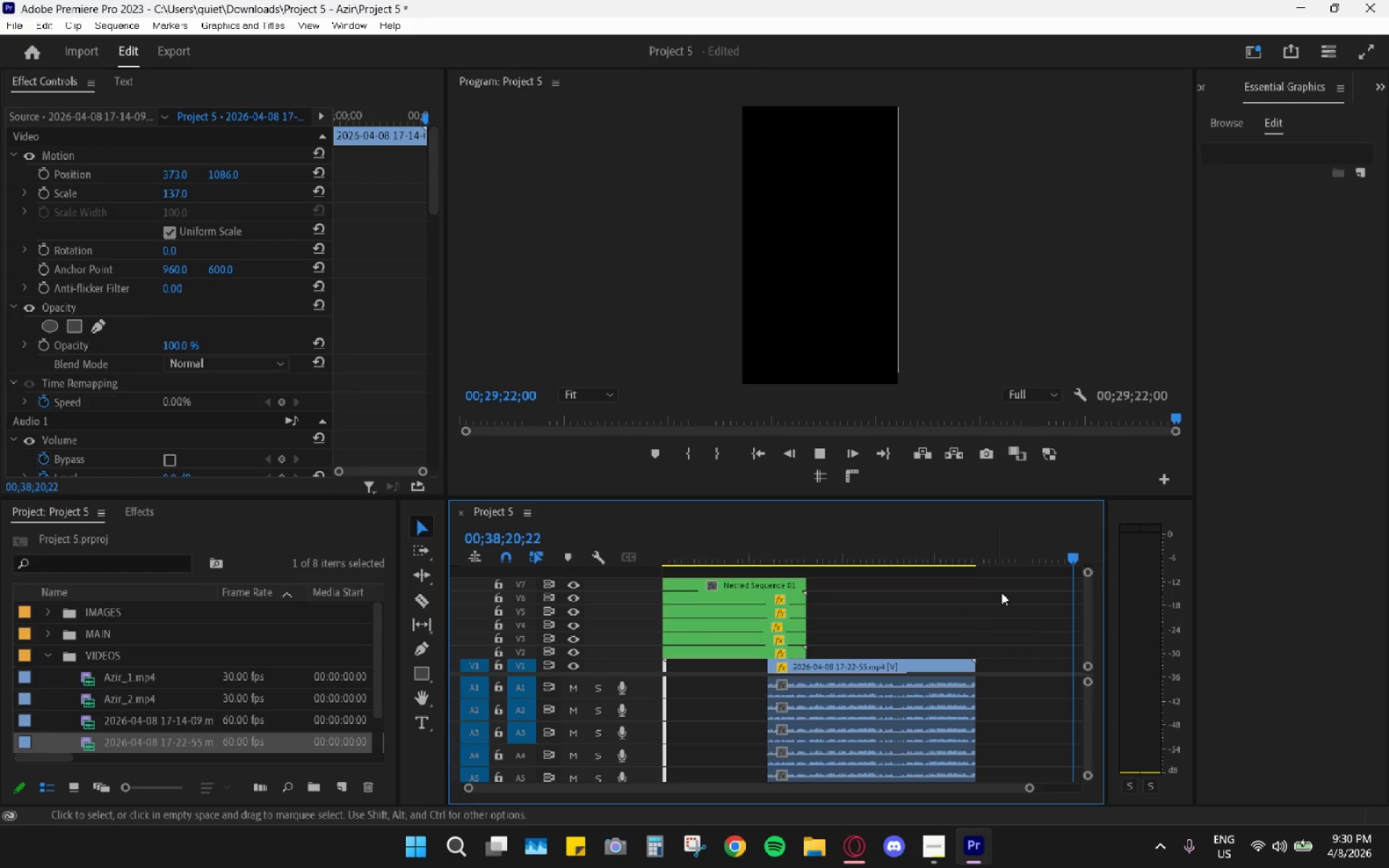 
left_click_drag(start_coordinate=[916, 543], to_coordinate=[669, 539])
 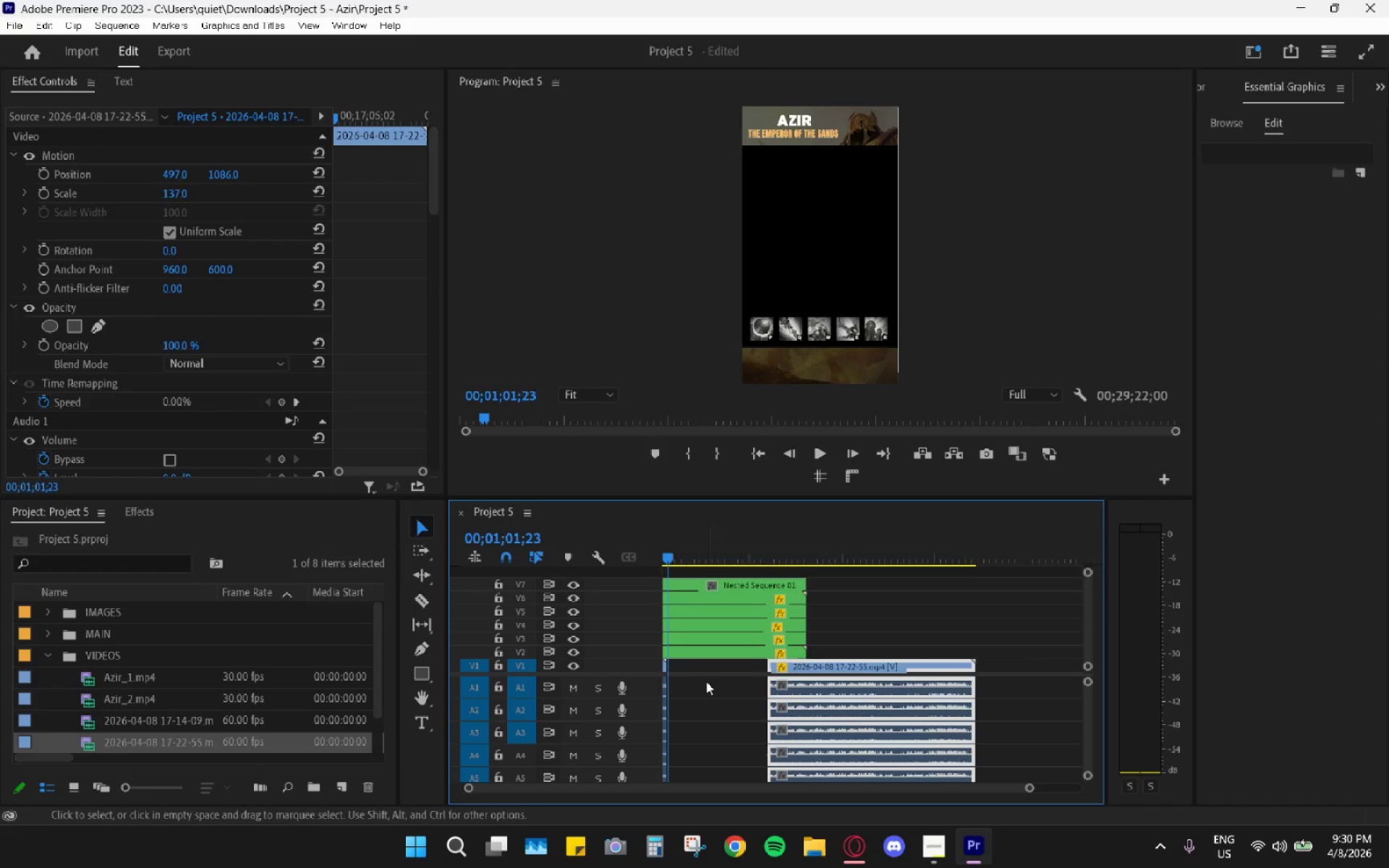 
hold_key(key=AltLeft, duration=0.69)
hold_key(key=AltLeft, duration=0.38)
scroll: coordinate [723, 697], scroll_direction: up, amount: 58.0
 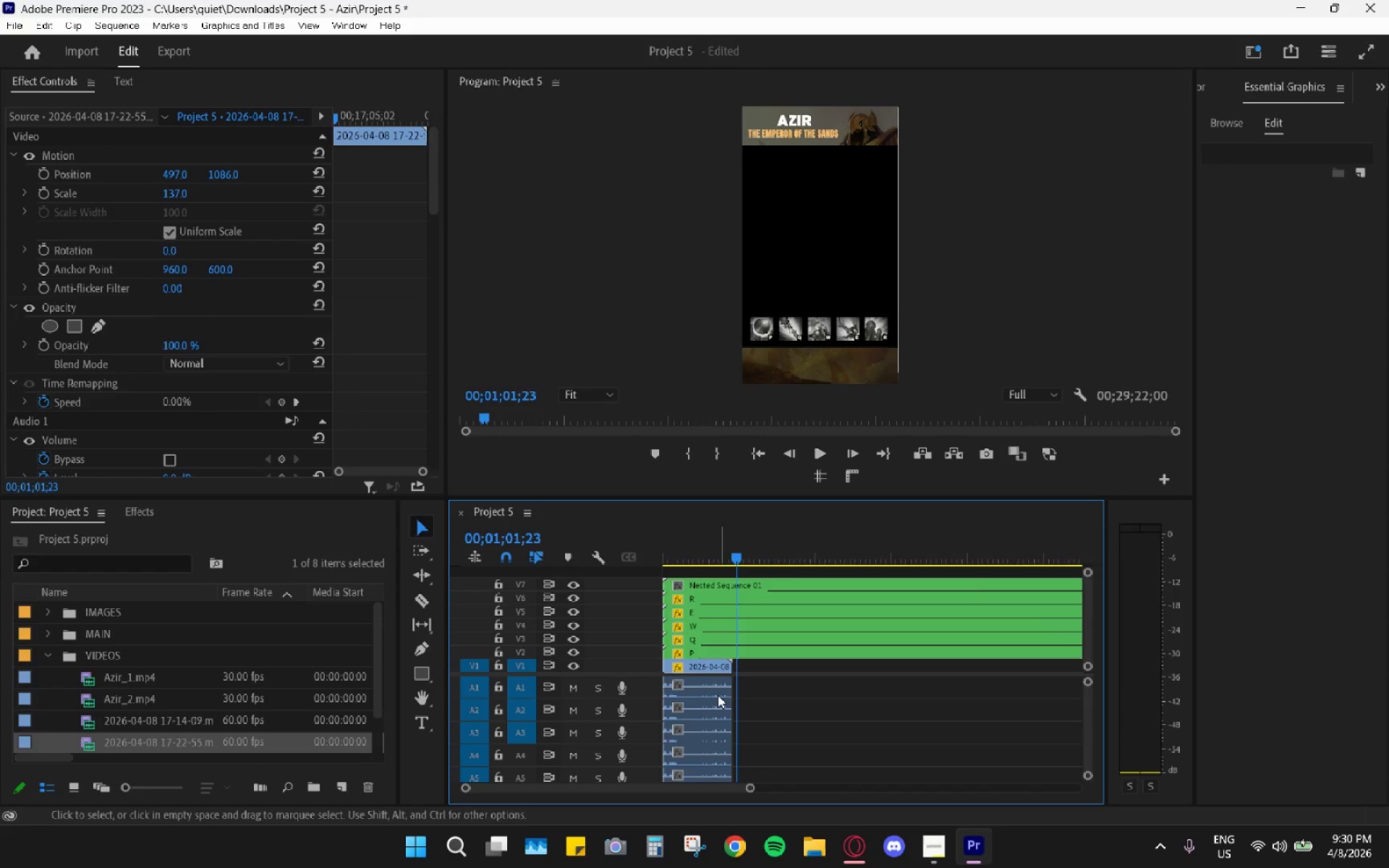 
key(Control+Z)
 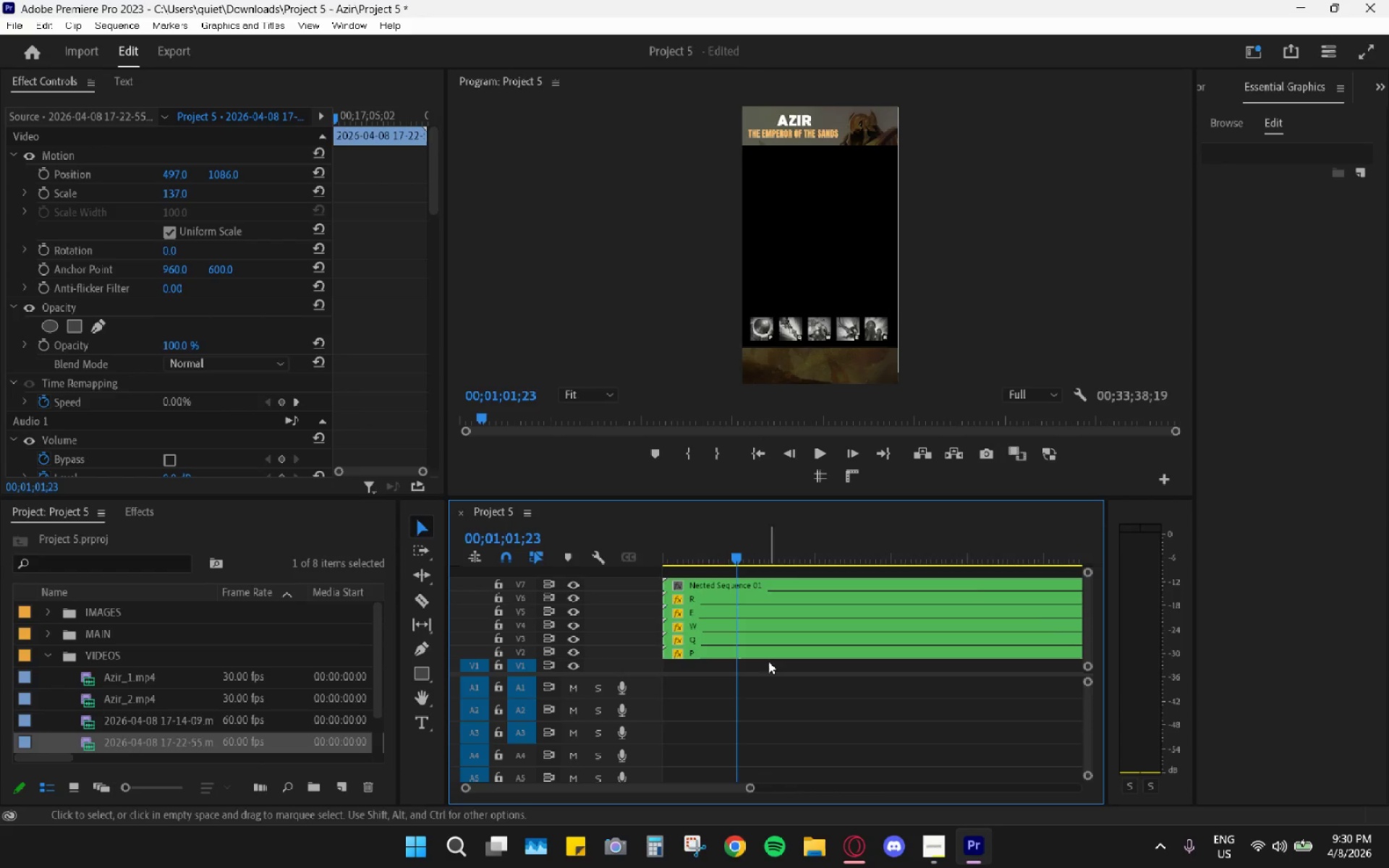 
hold_key(key=AltLeft, duration=1.17)
scroll: coordinate [771, 662], scroll_direction: down, amount: 21.0
 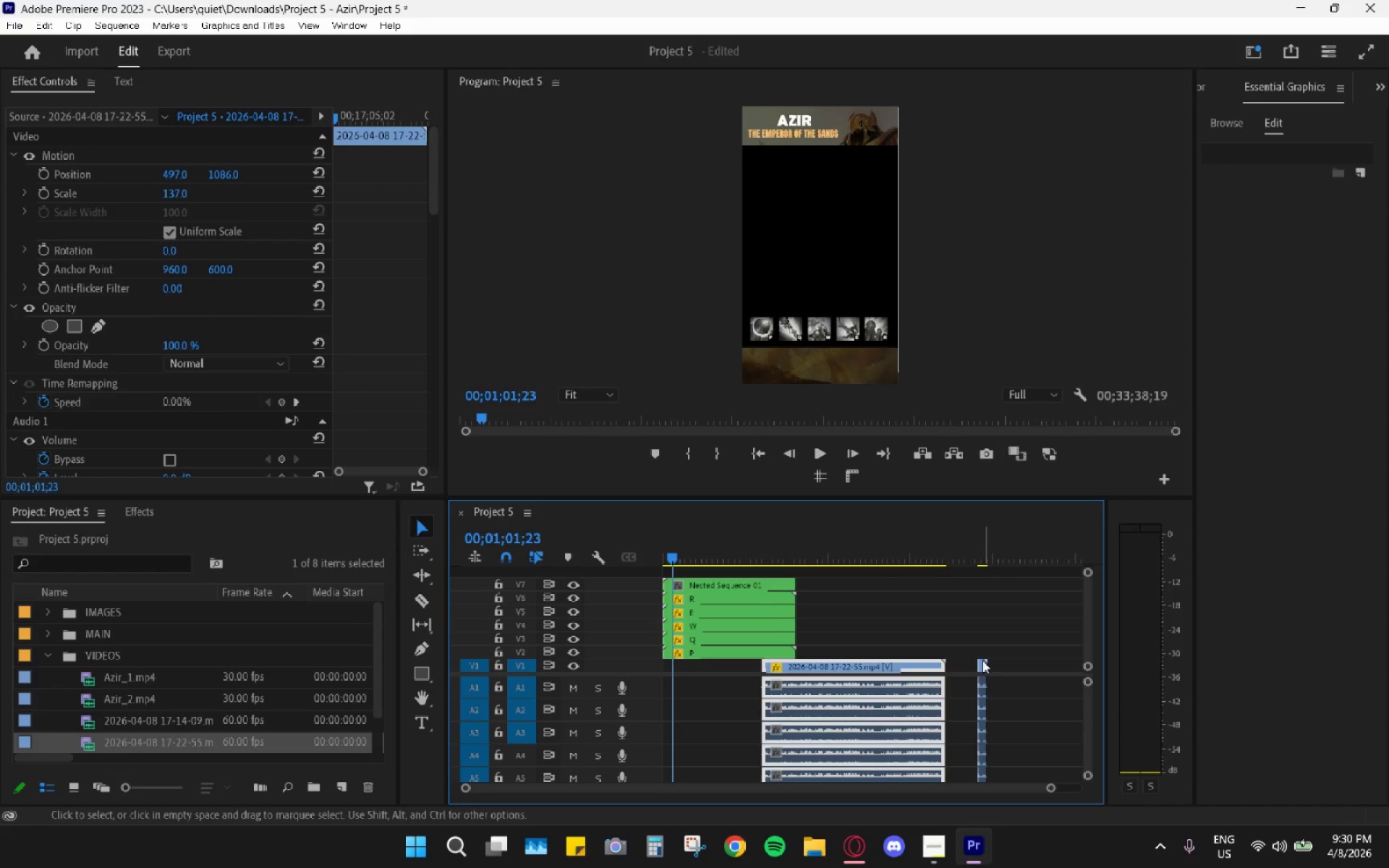 
left_click_drag(start_coordinate=[980, 665], to_coordinate=[677, 663])
 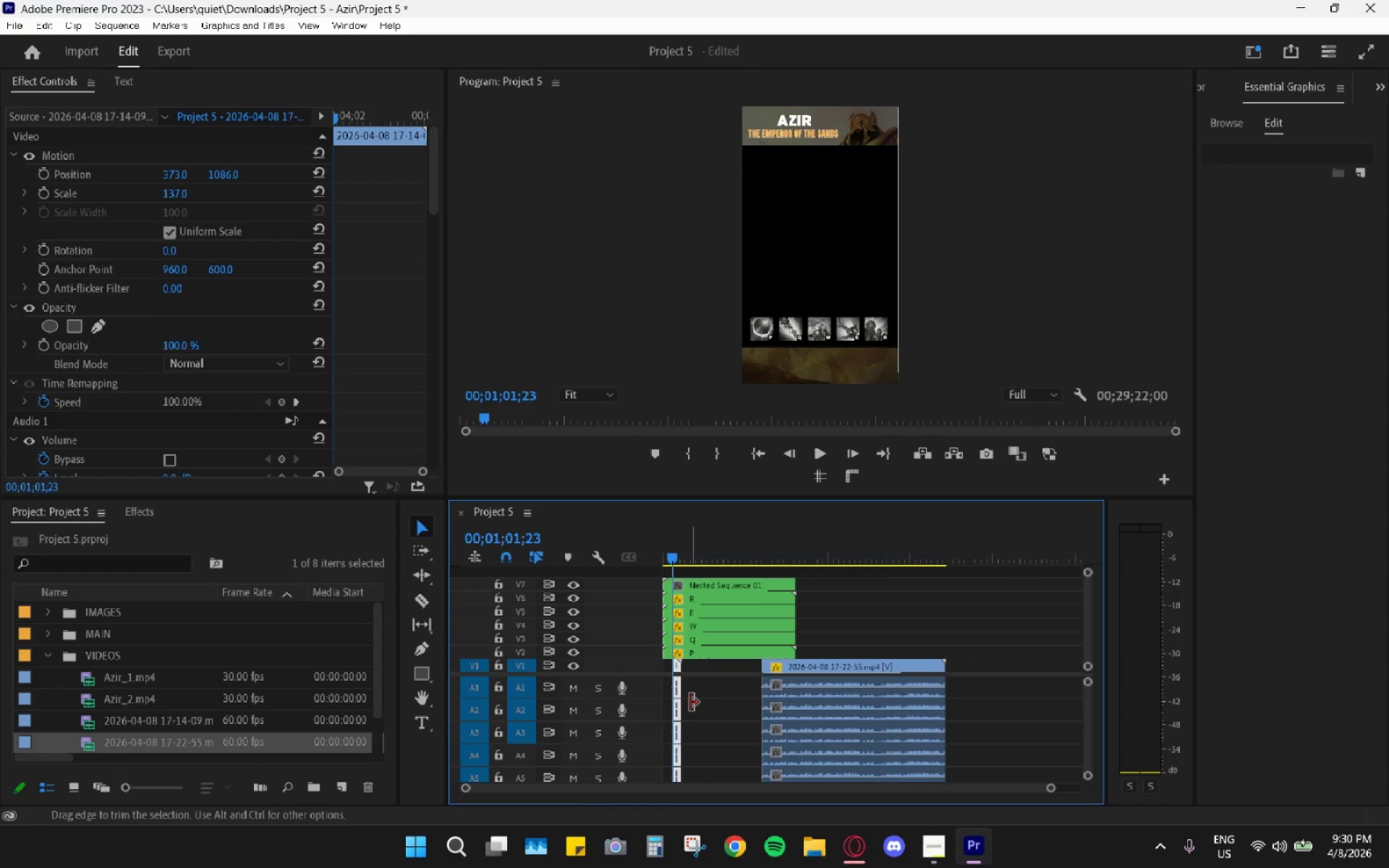 
hold_key(key=AltLeft, duration=0.67)
scroll: coordinate [690, 704], scroll_direction: up, amount: 24.0
 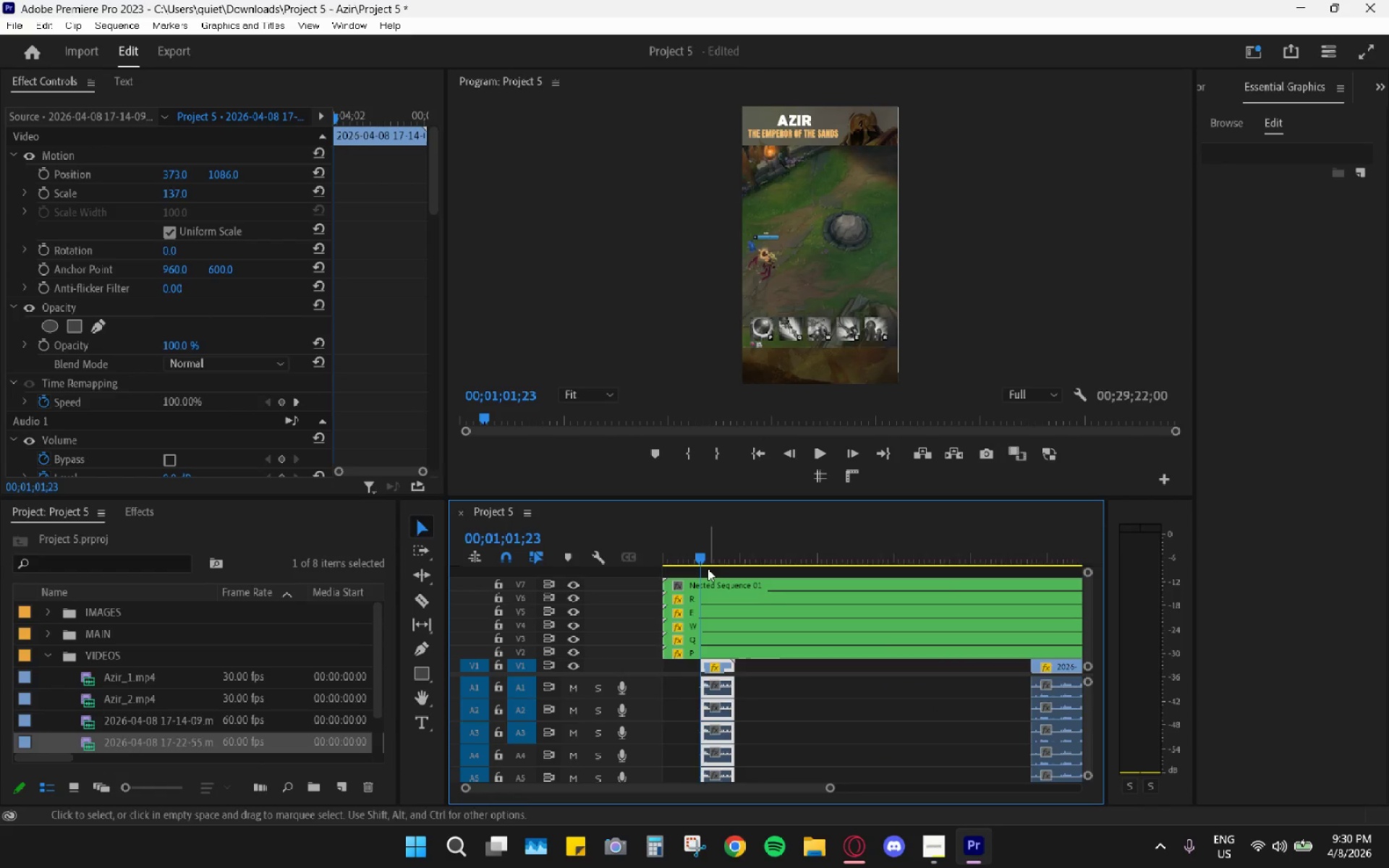 
left_click_drag(start_coordinate=[693, 556], to_coordinate=[642, 553])
 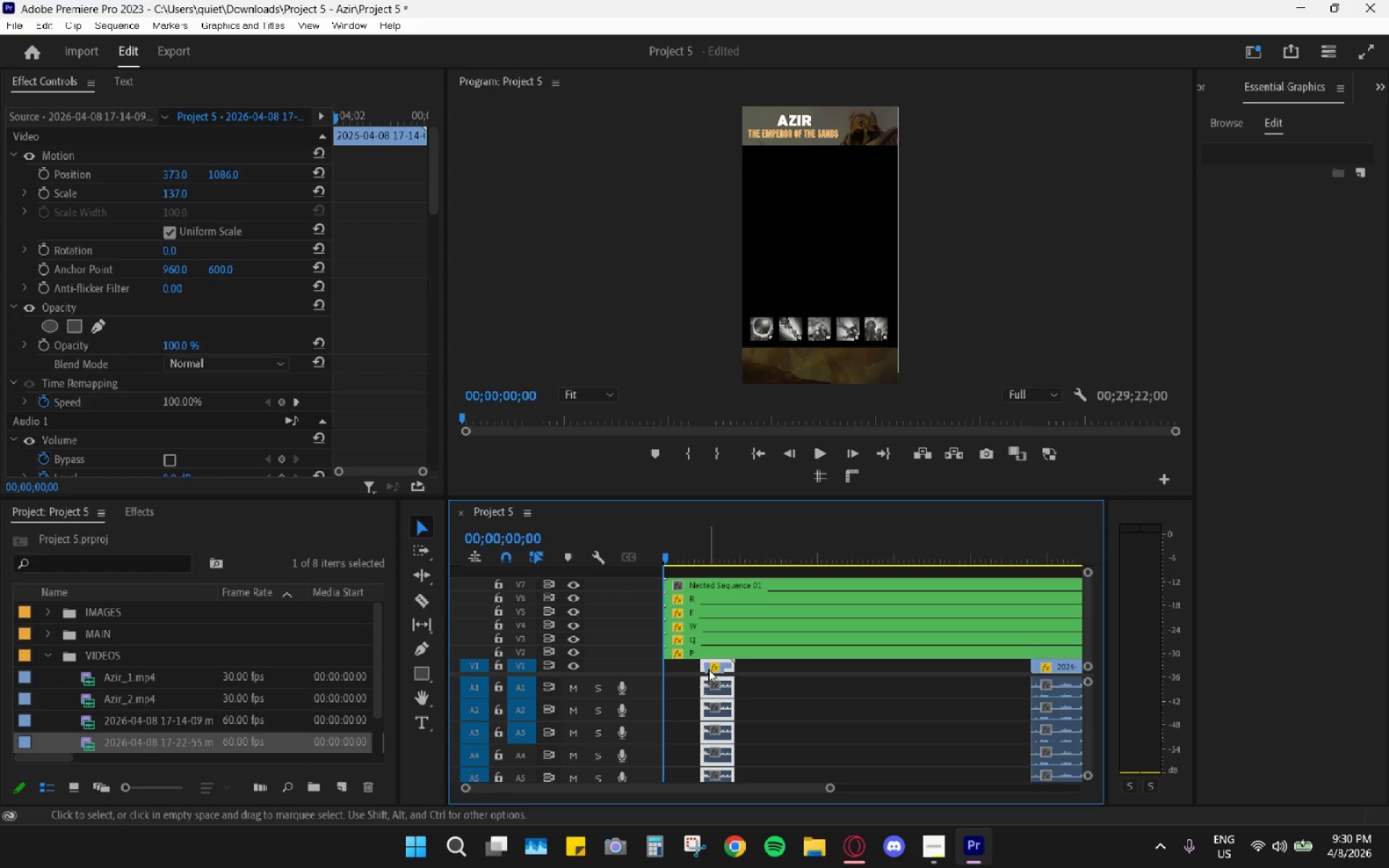 
left_click_drag(start_coordinate=[707, 668], to_coordinate=[707, 681])
 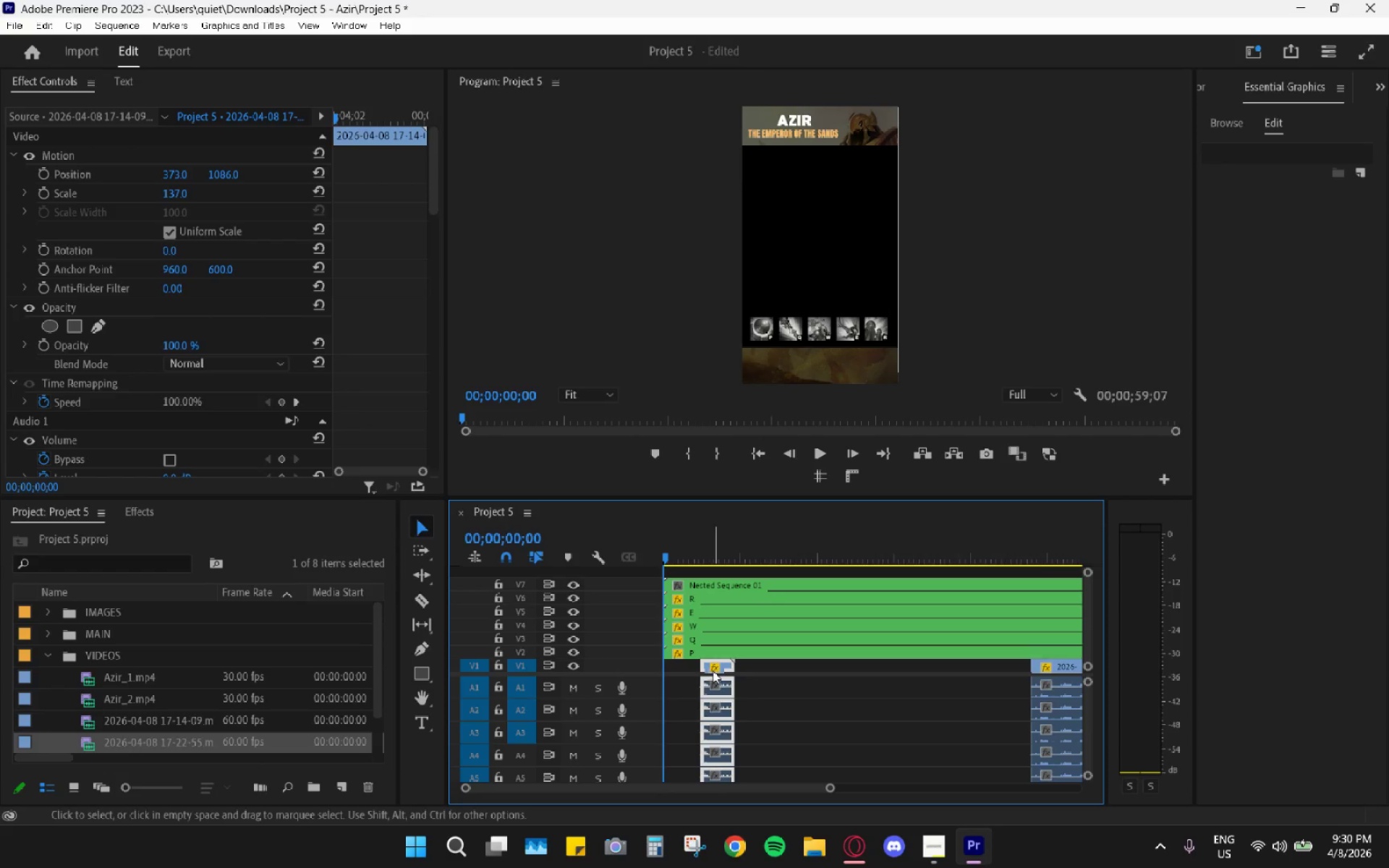 
left_click_drag(start_coordinate=[709, 667], to_coordinate=[621, 670])
 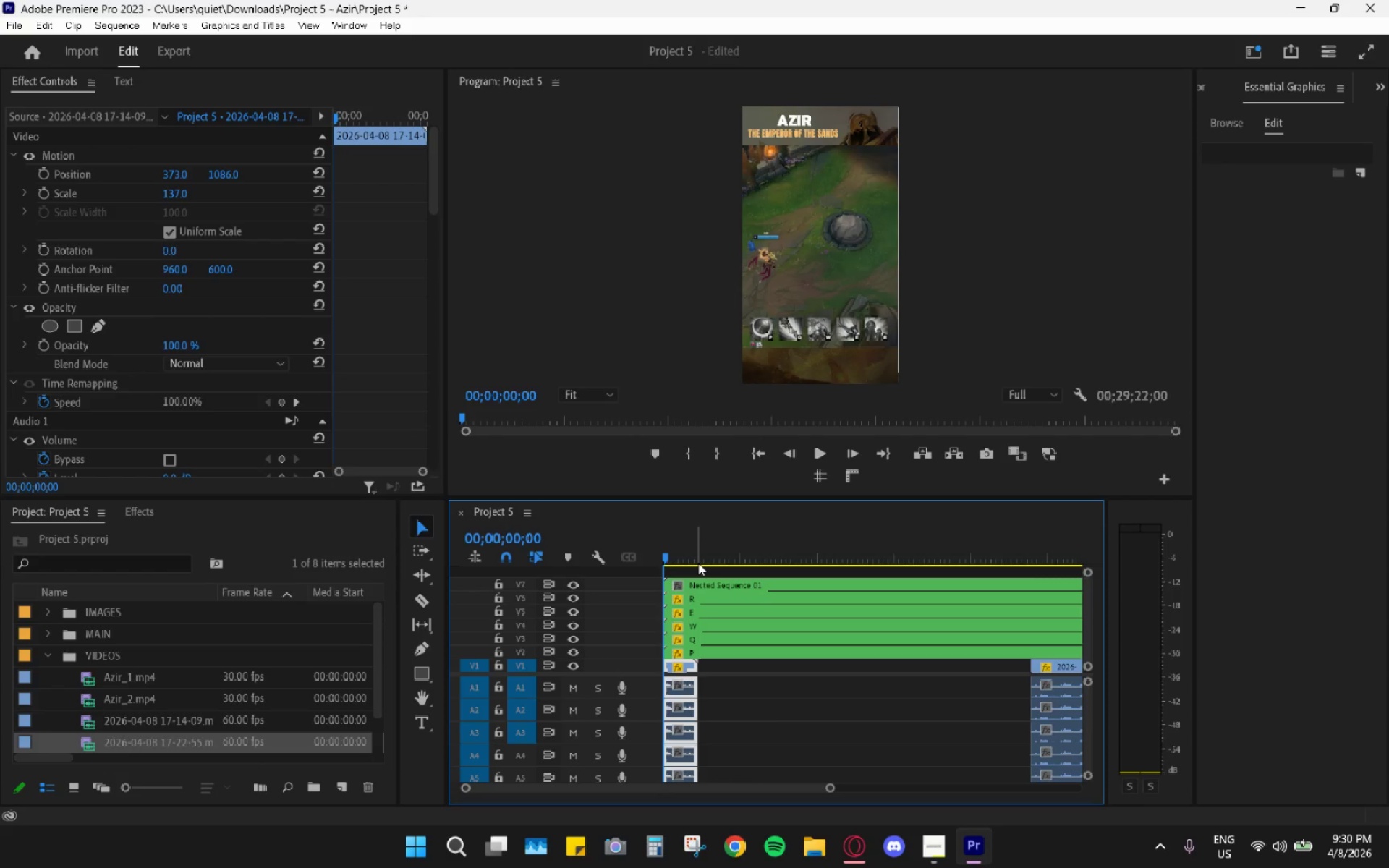 
key(Space)
 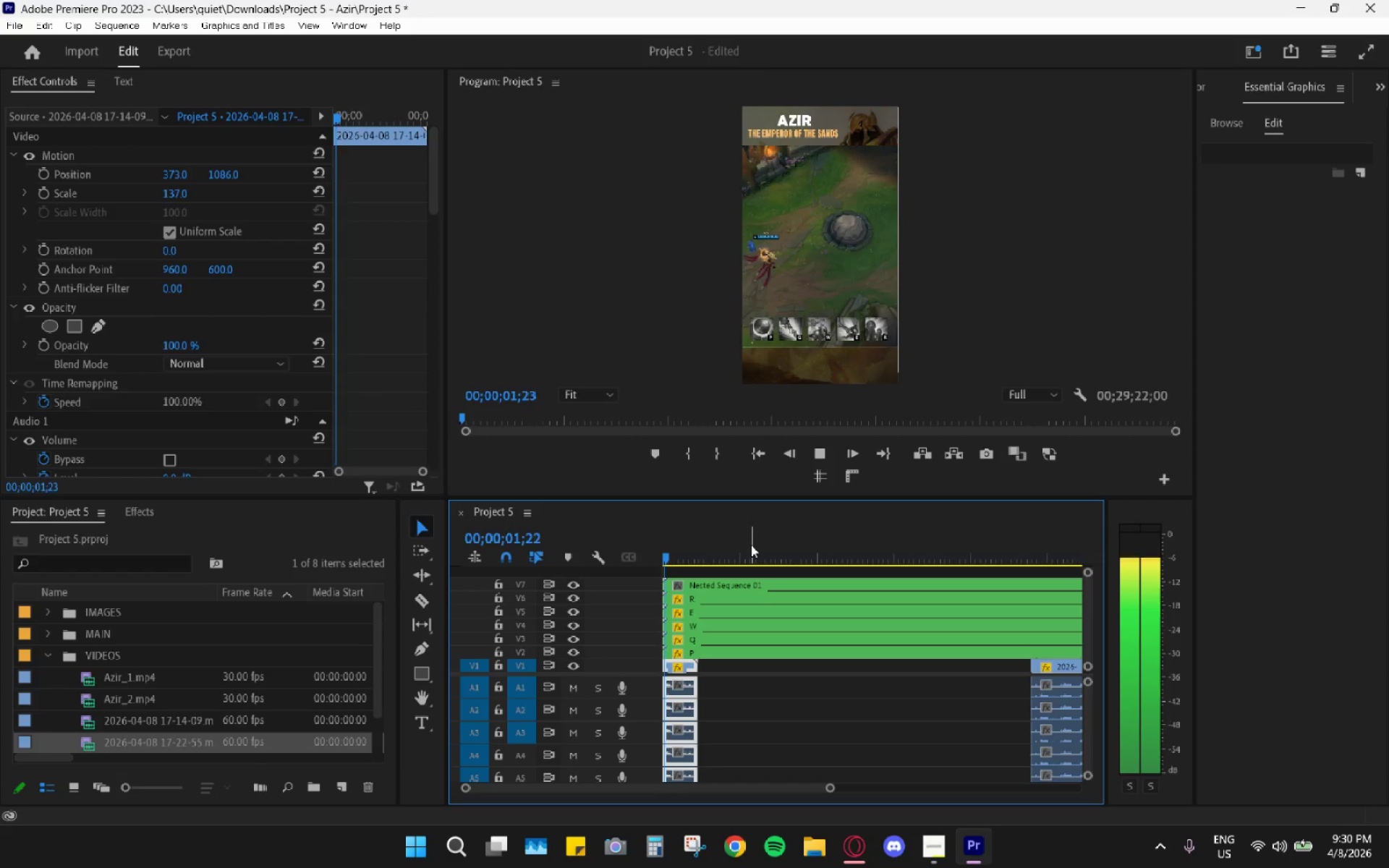 
key(Space)
 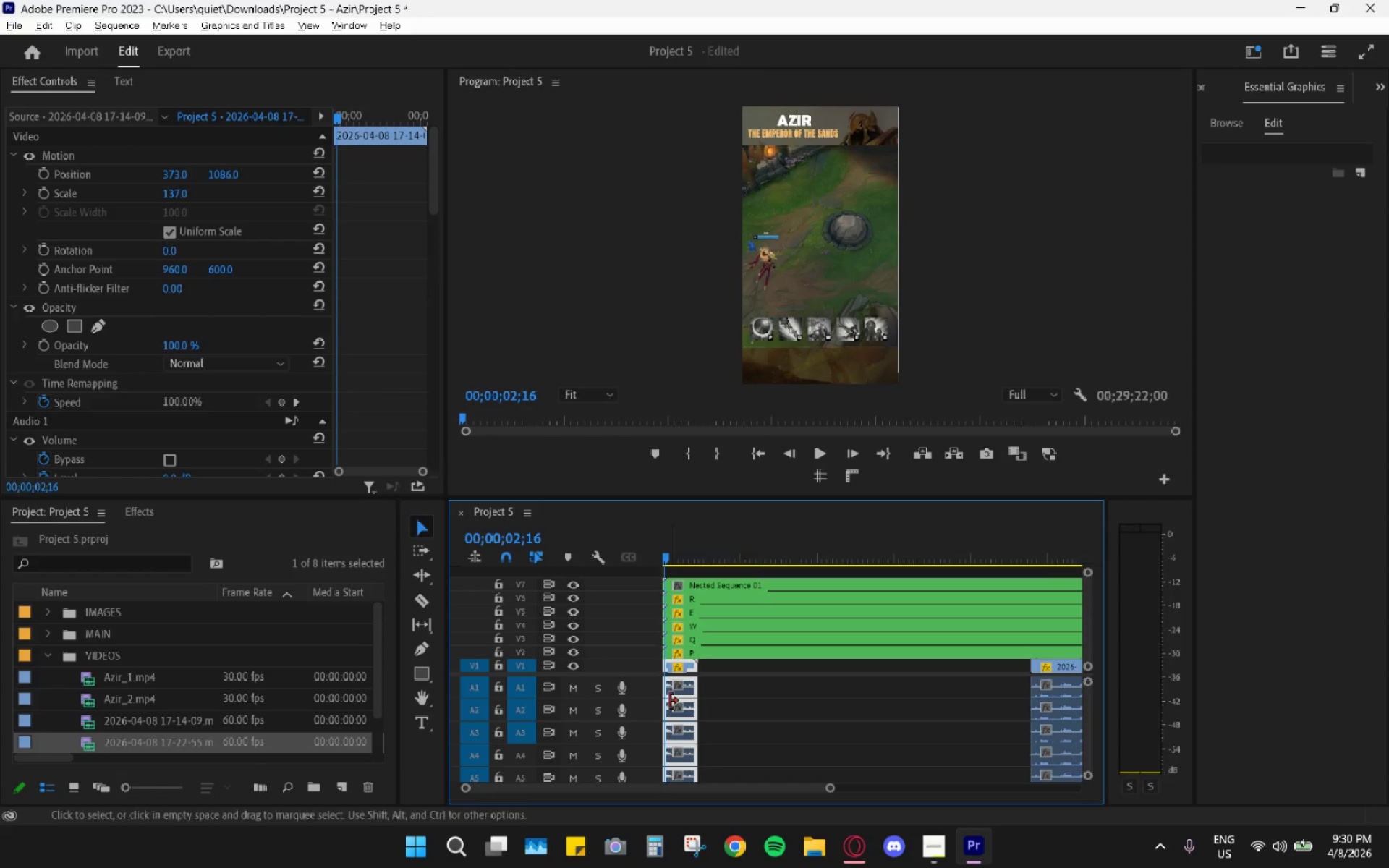 
hold_key(key=AltLeft, duration=0.73)
scroll: coordinate [723, 690], scroll_direction: up, amount: 24.0
 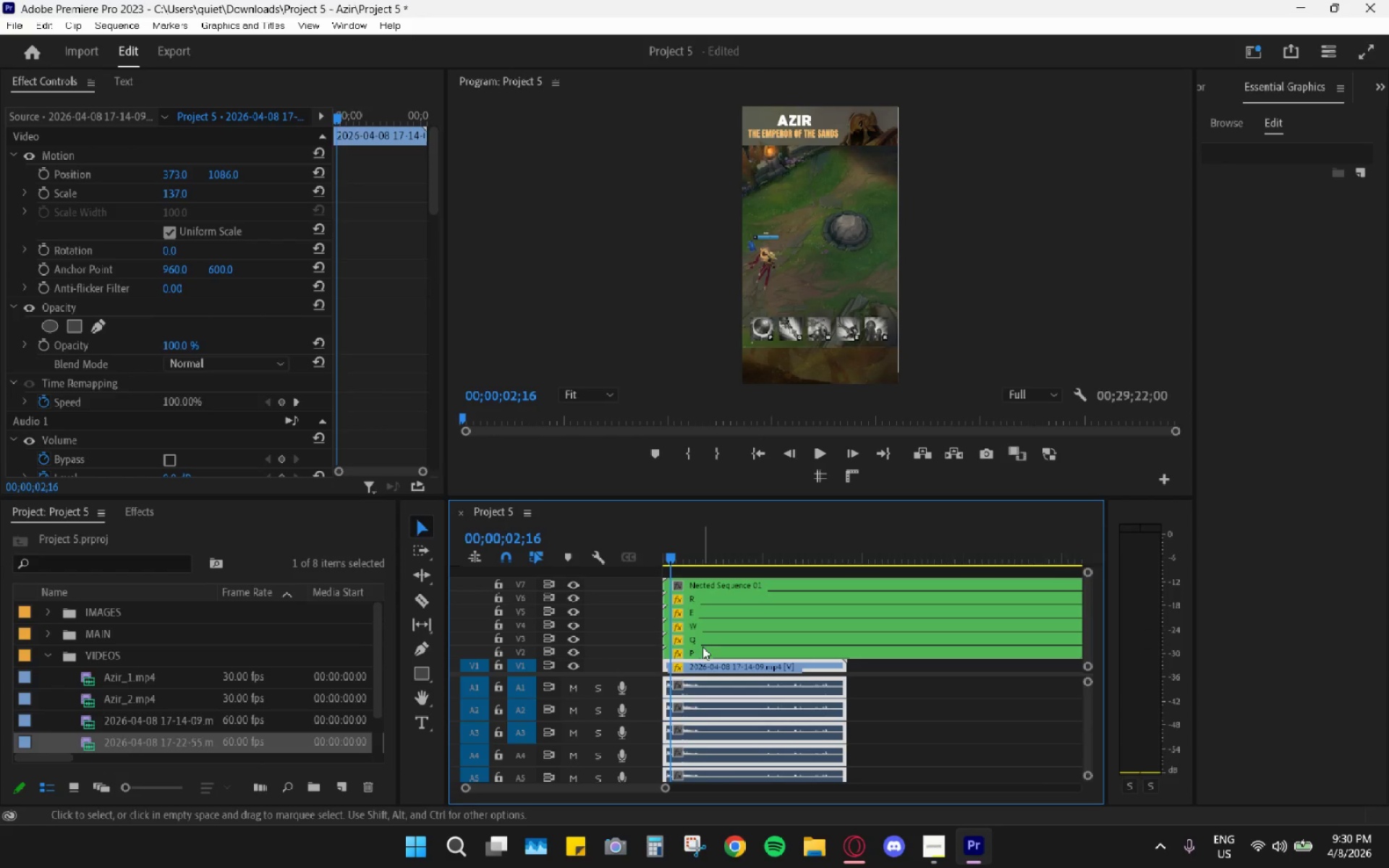 
key(C)
 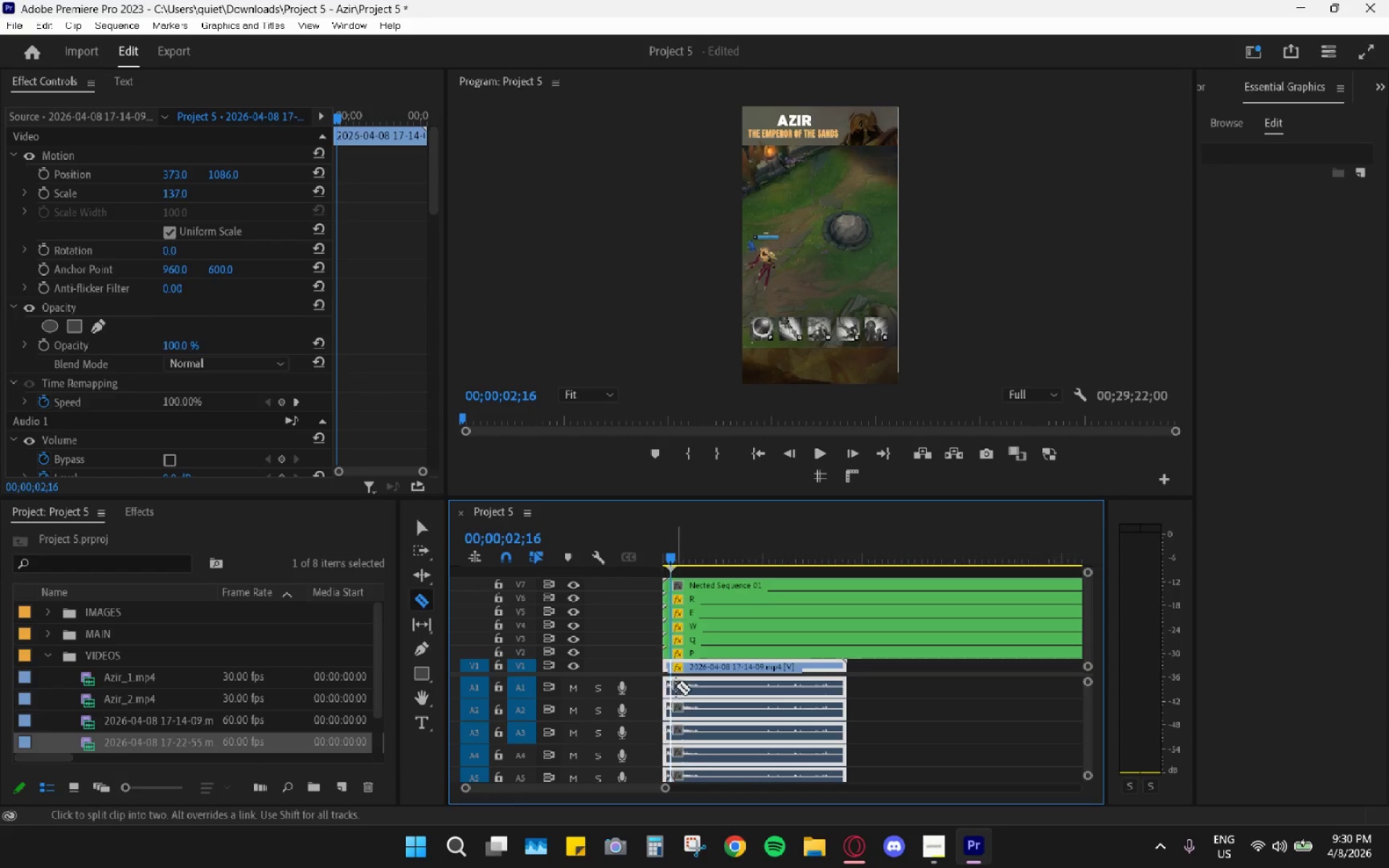 
left_click([676, 686])
 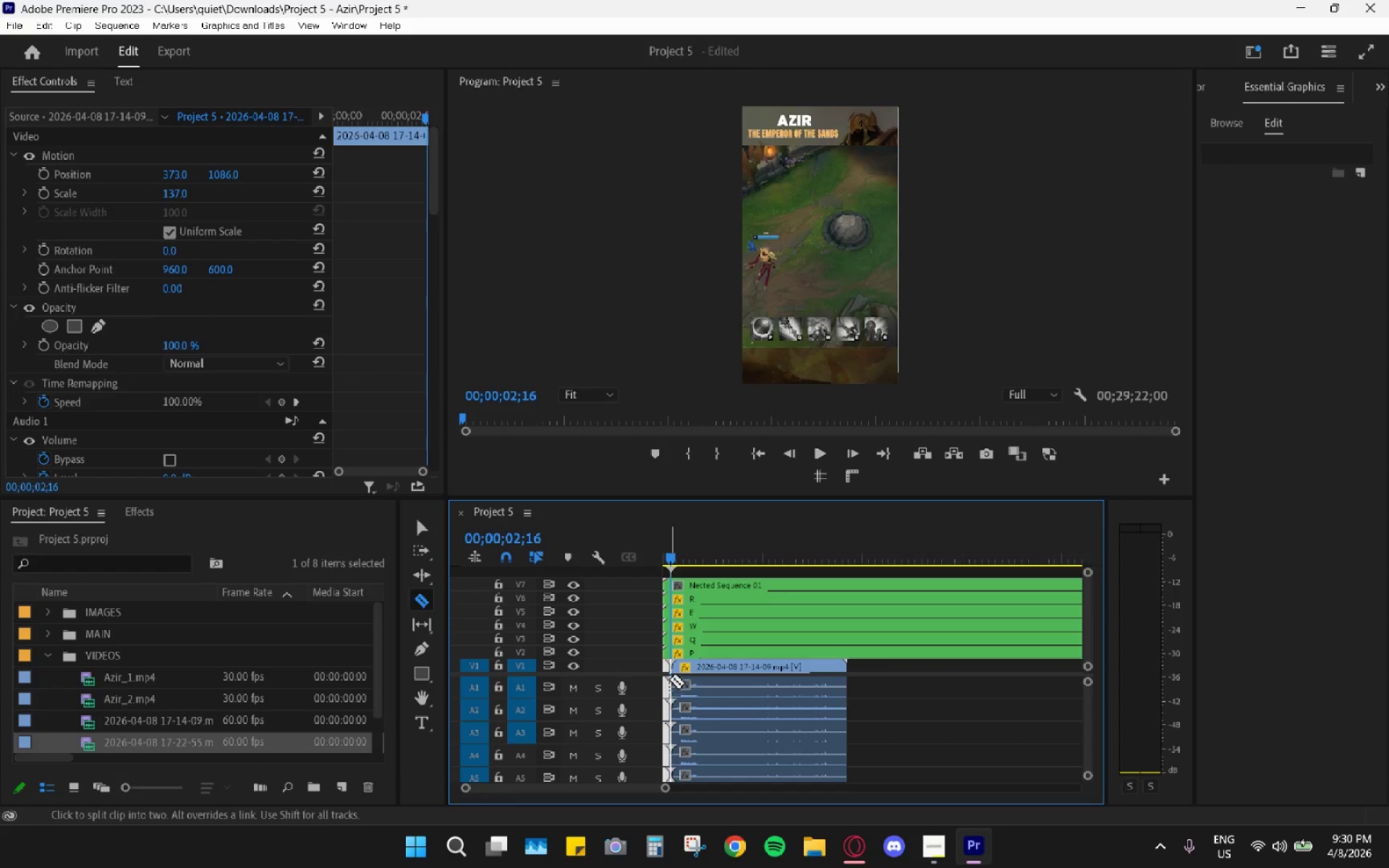 
key(H)
 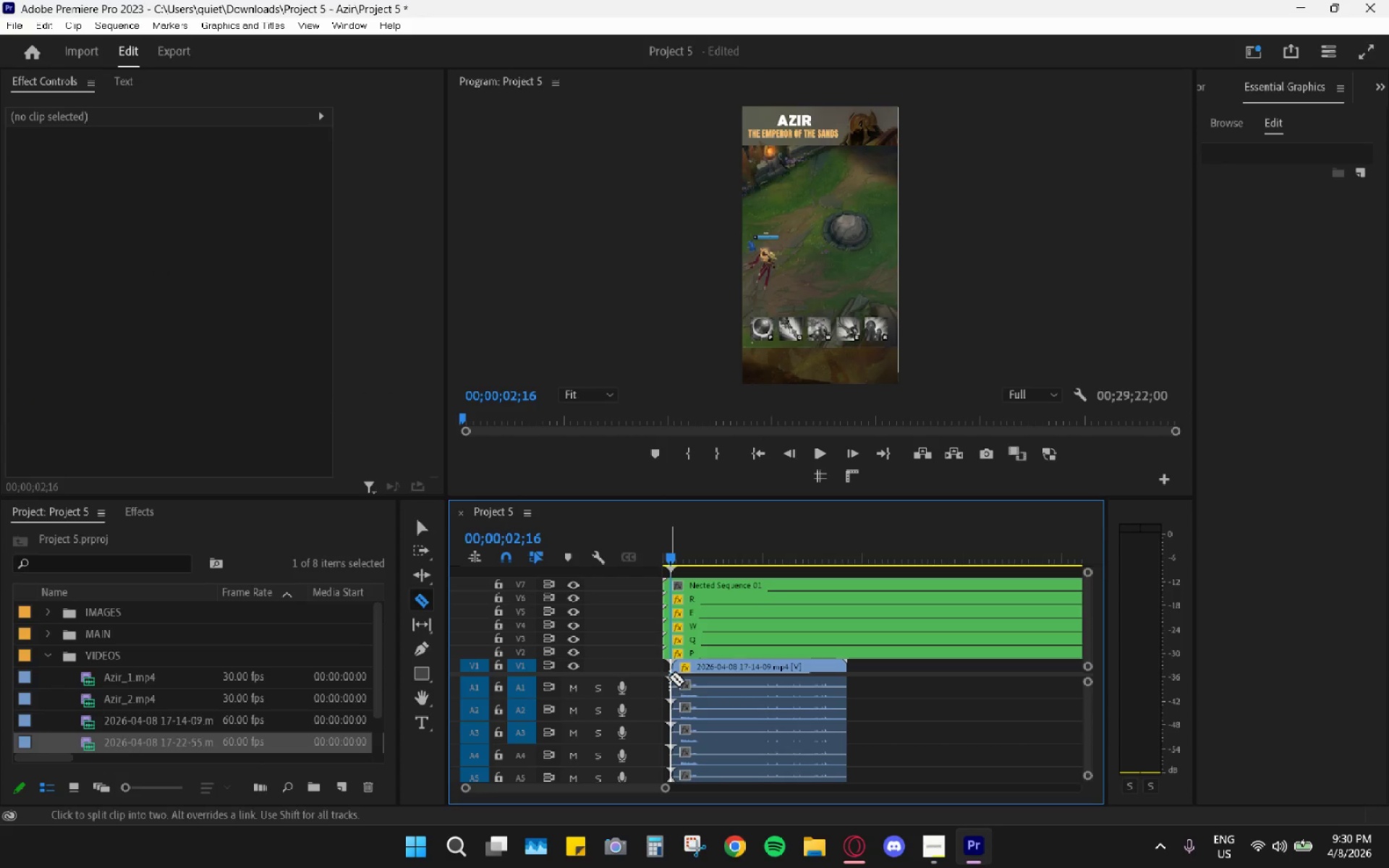 
key(V)
 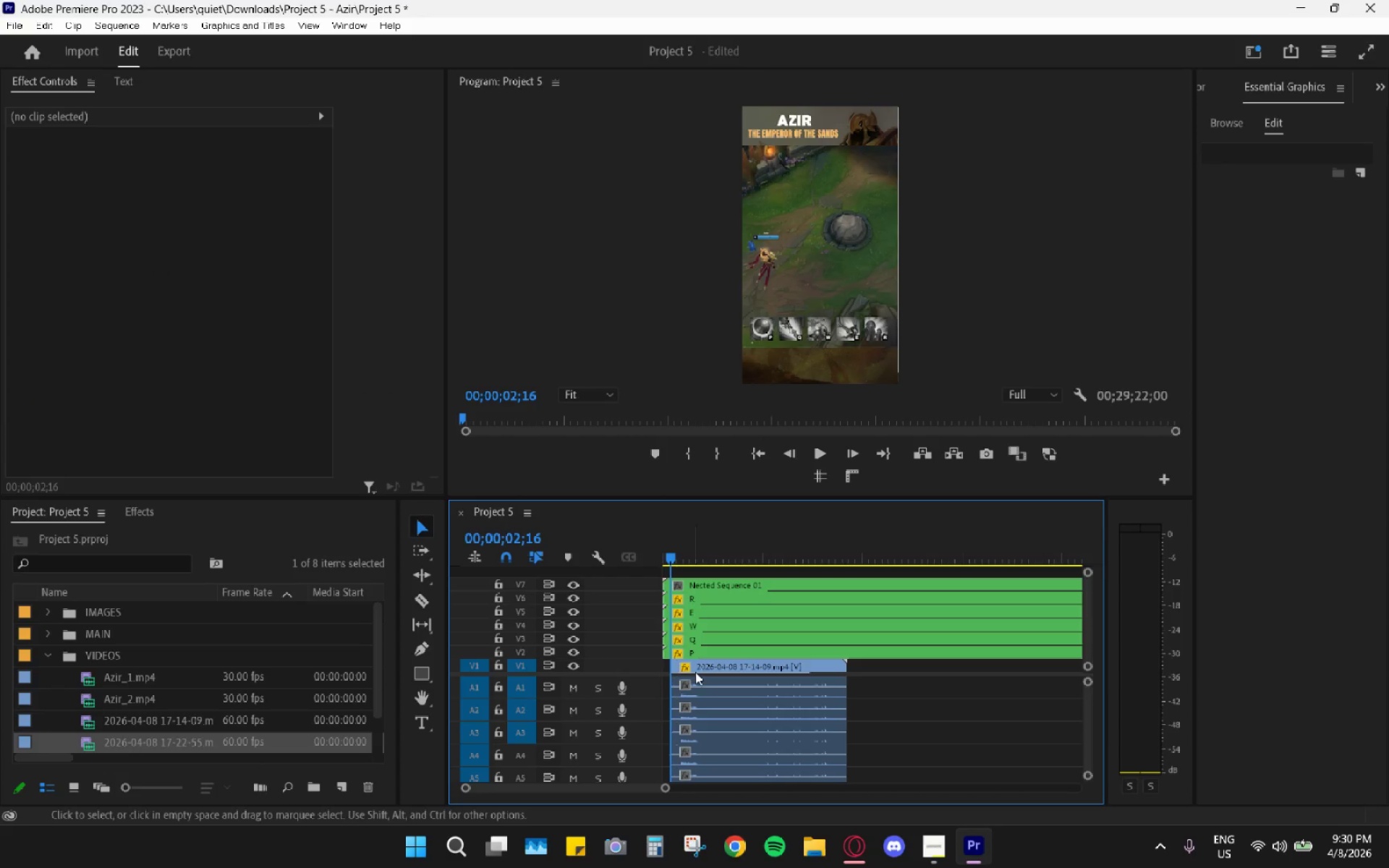 
left_click_drag(start_coordinate=[702, 666], to_coordinate=[690, 666])
 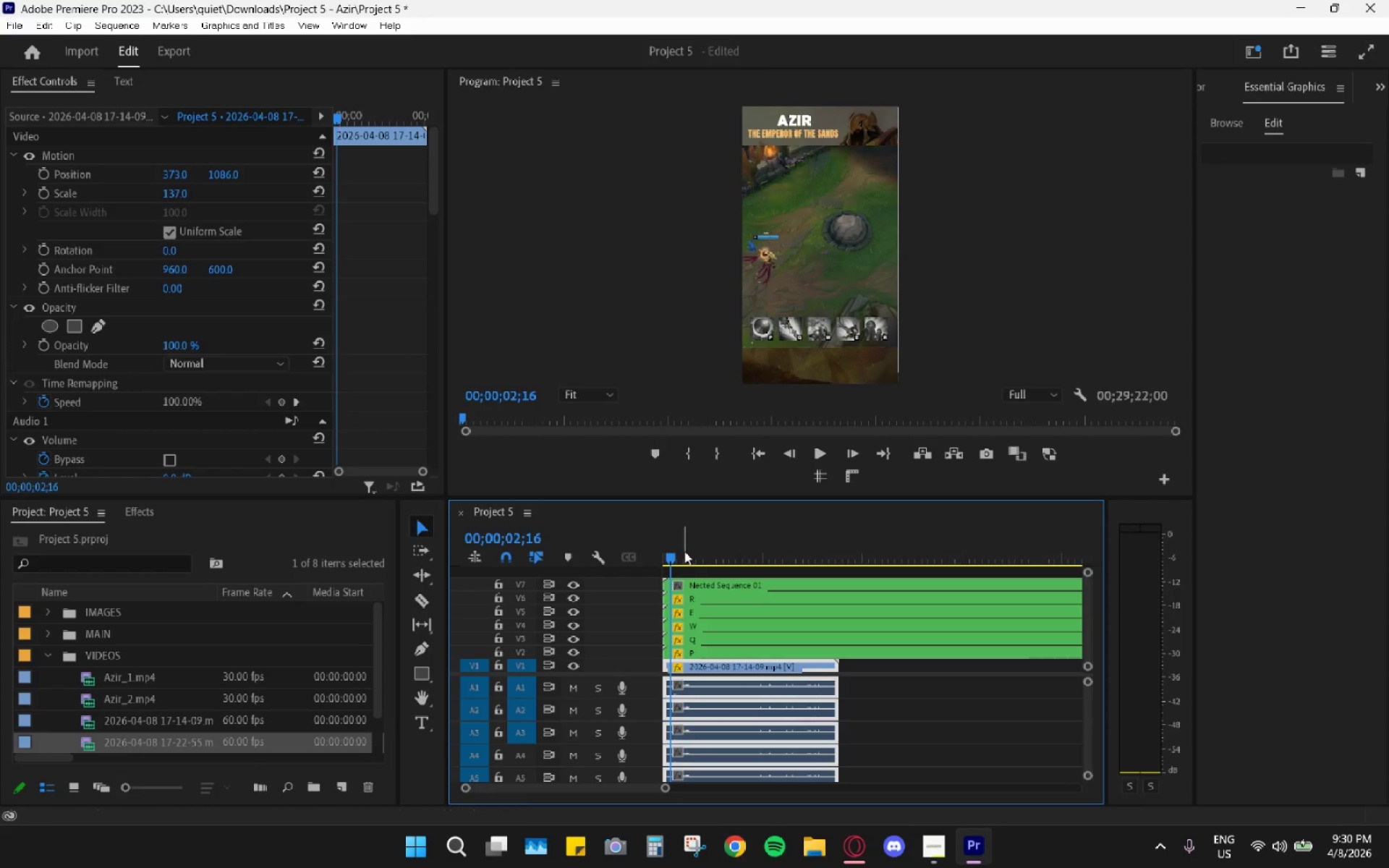 
left_click_drag(start_coordinate=[678, 549], to_coordinate=[640, 553])
 